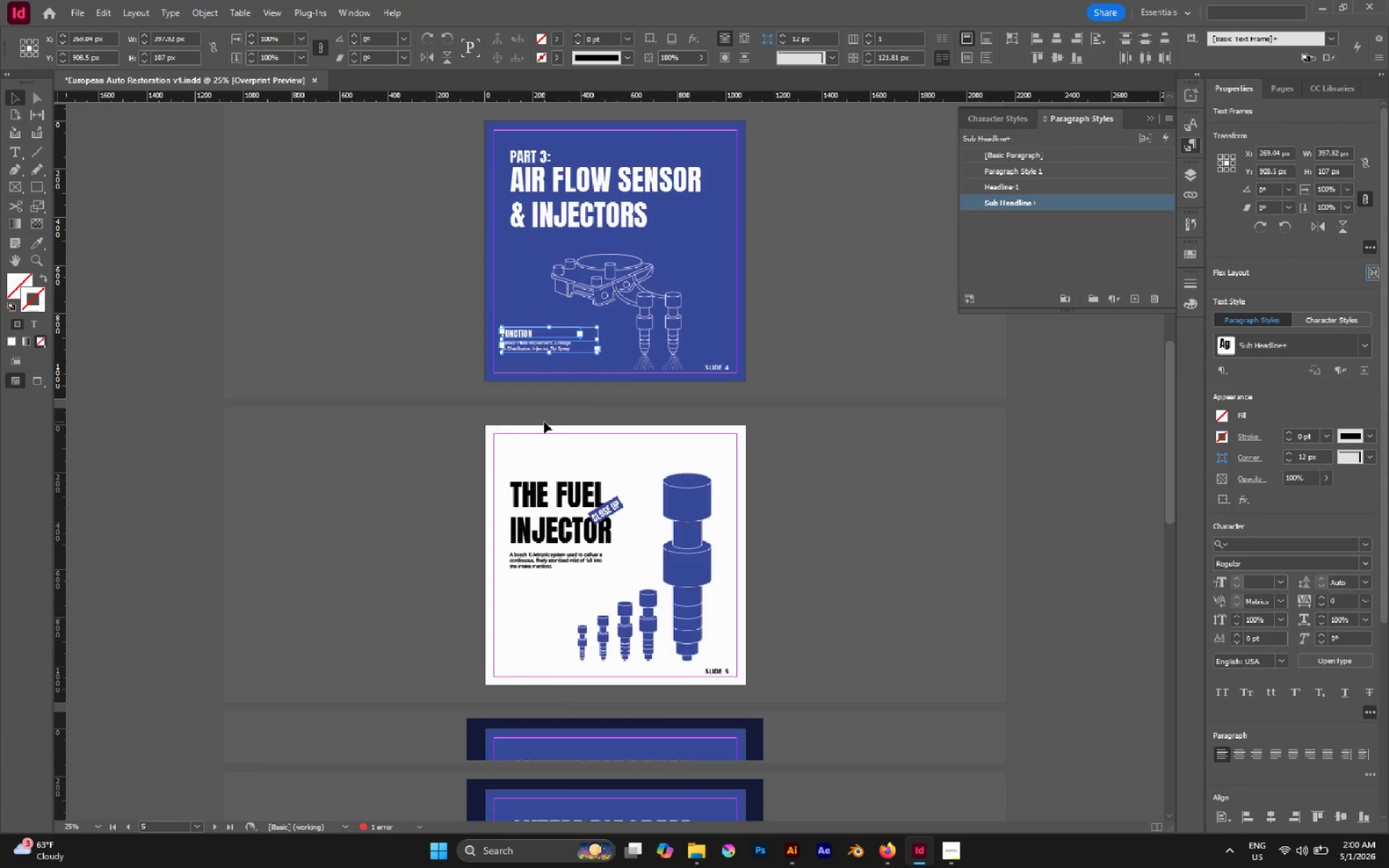 
scroll: coordinate [527, 397], scroll_direction: down, amount: 36.0
 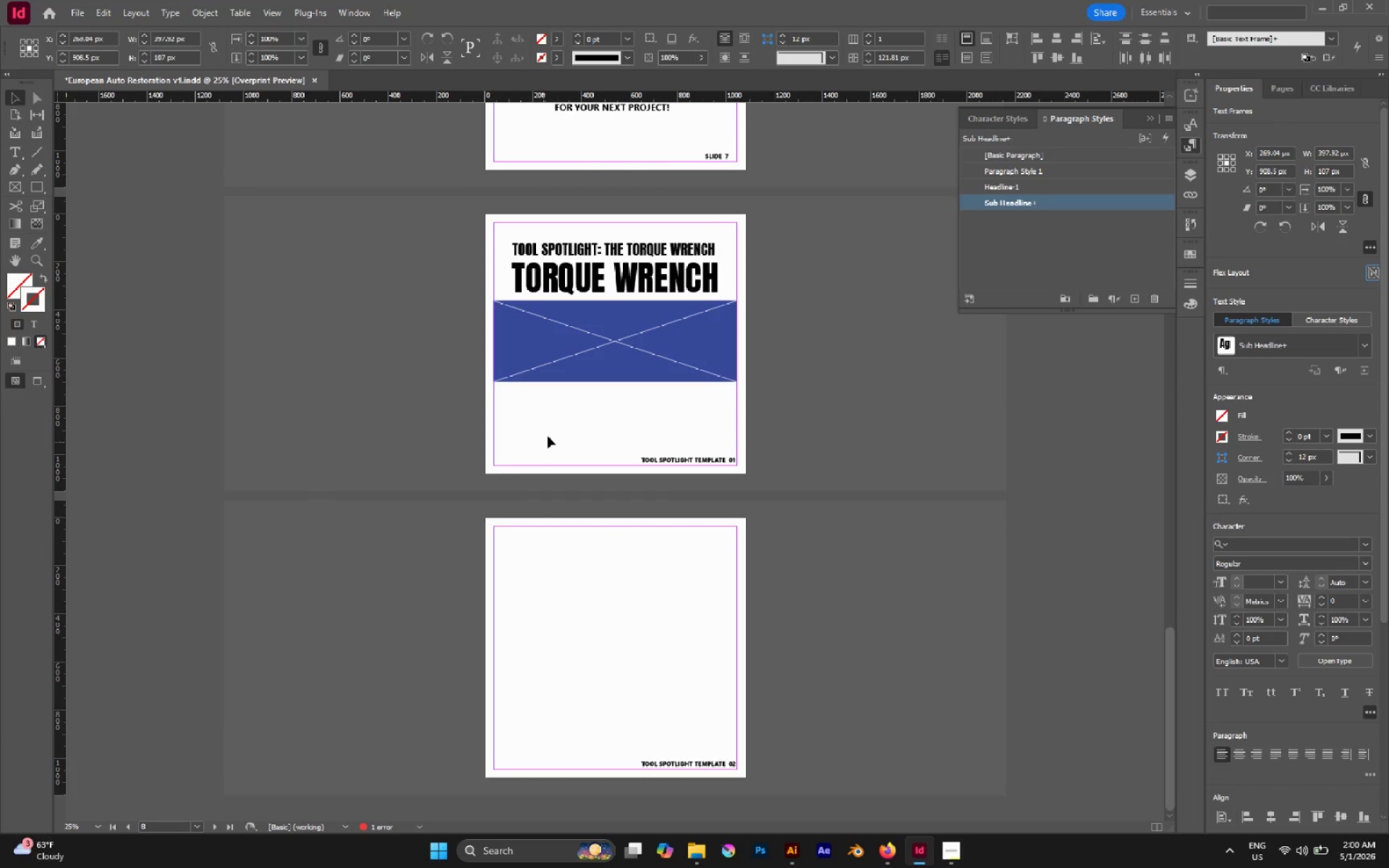 
hold_key(key=AltLeft, duration=0.69)
 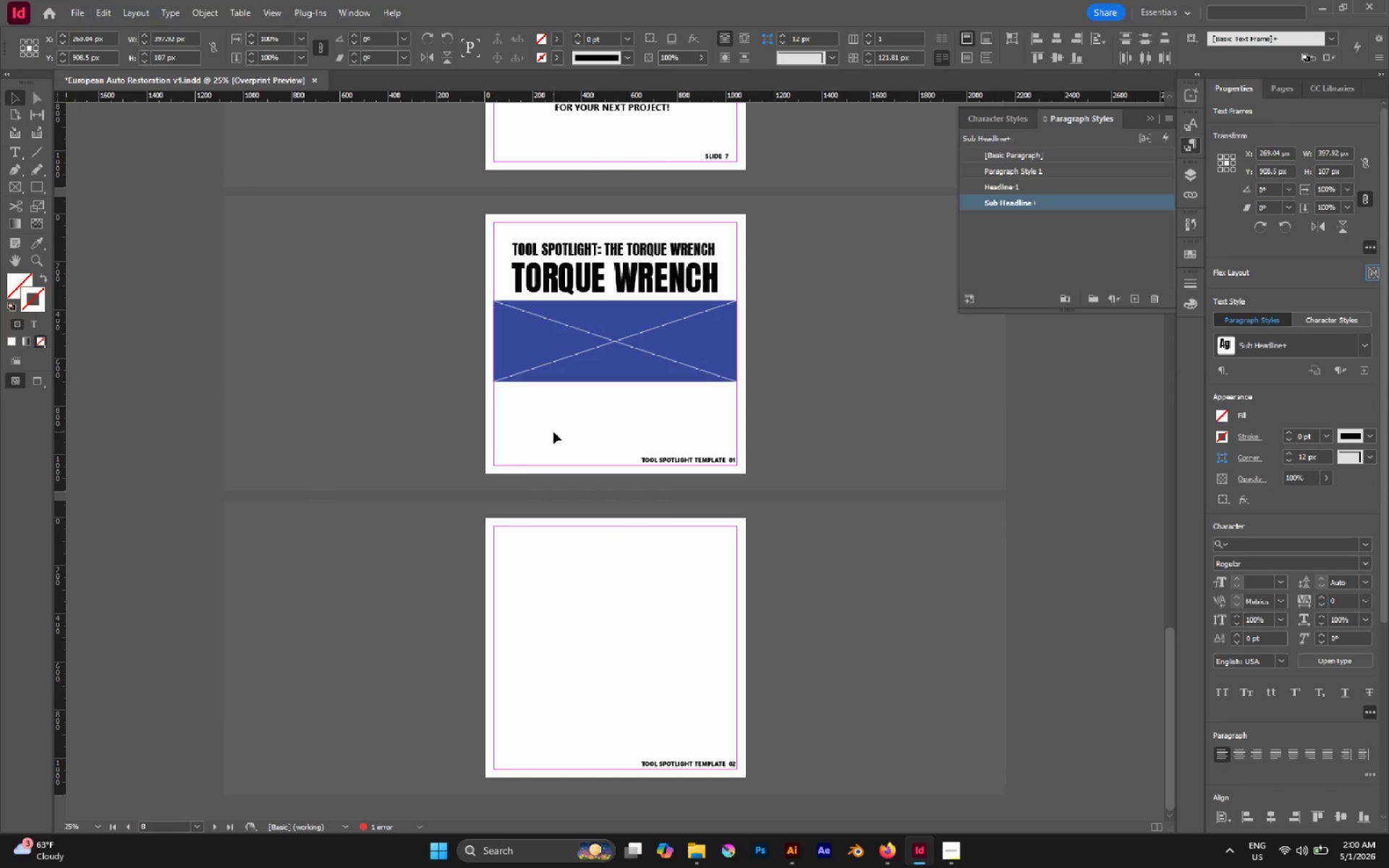 
hold_key(key=AltLeft, duration=0.75)
scroll: coordinate [553, 432], scroll_direction: up, amount: 1.0
 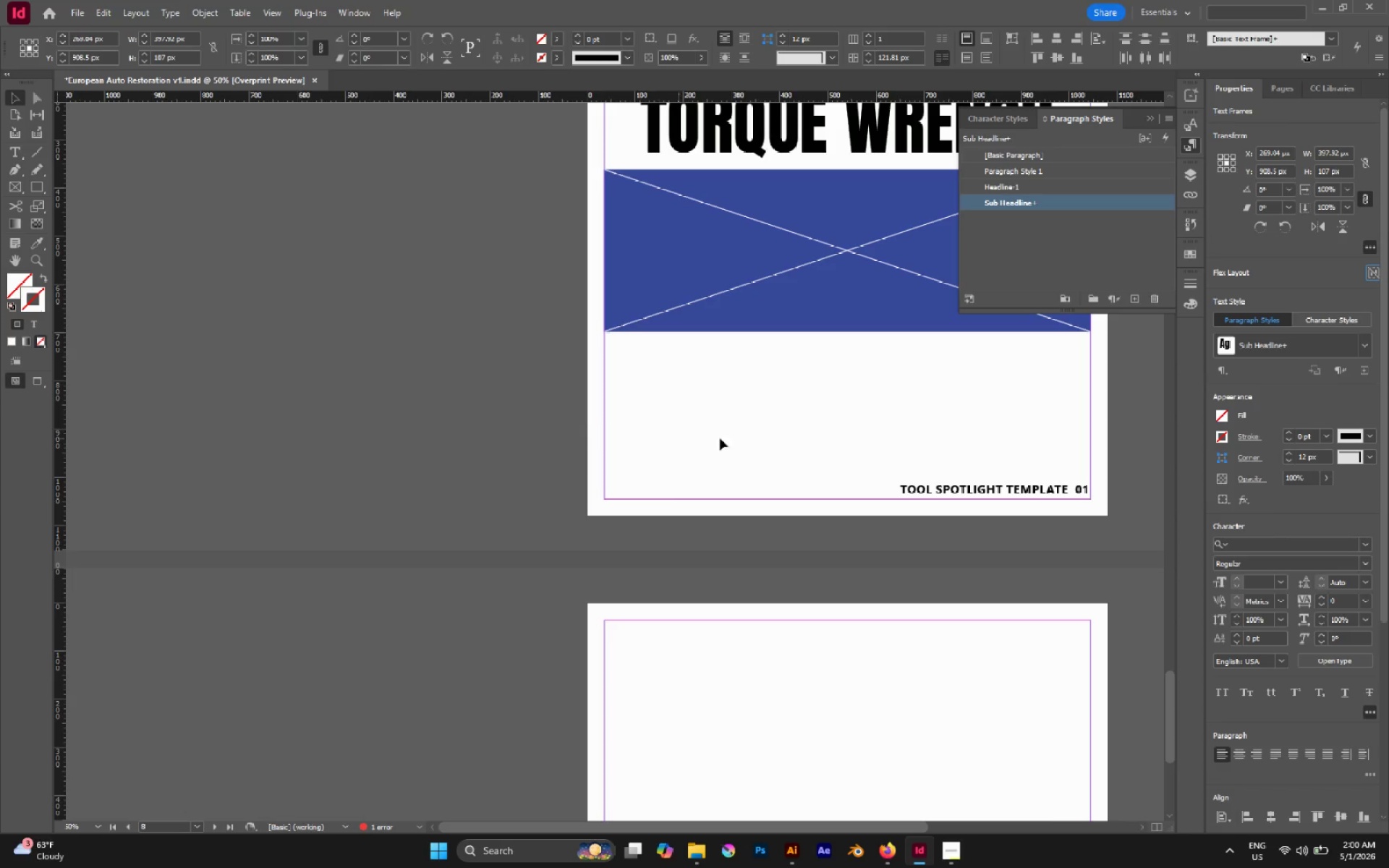 
hold_key(key=Space, duration=0.64)
 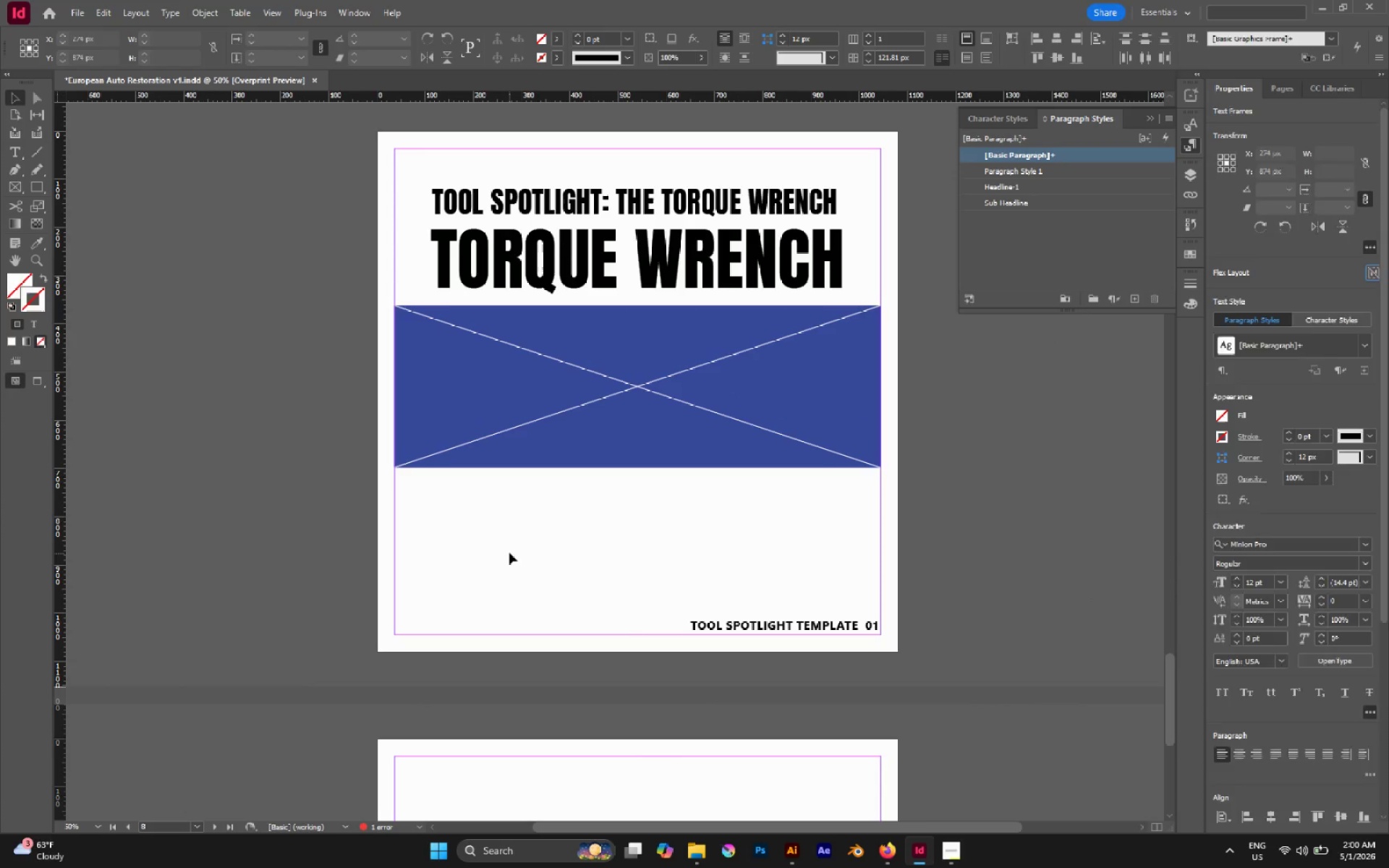 
left_click_drag(start_coordinate=[741, 438], to_coordinate=[532, 574])
 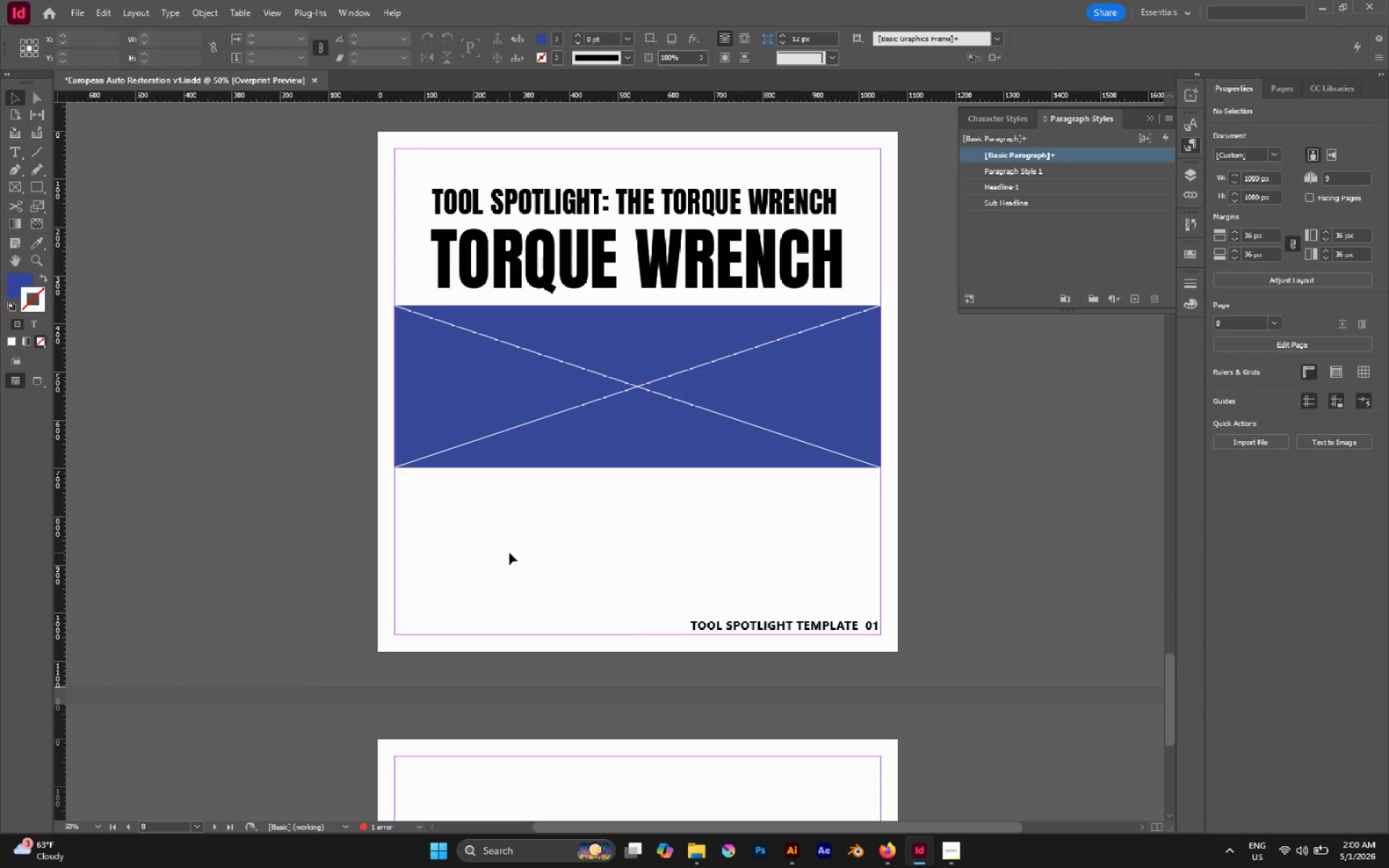 
key(Control+Shift+V)
 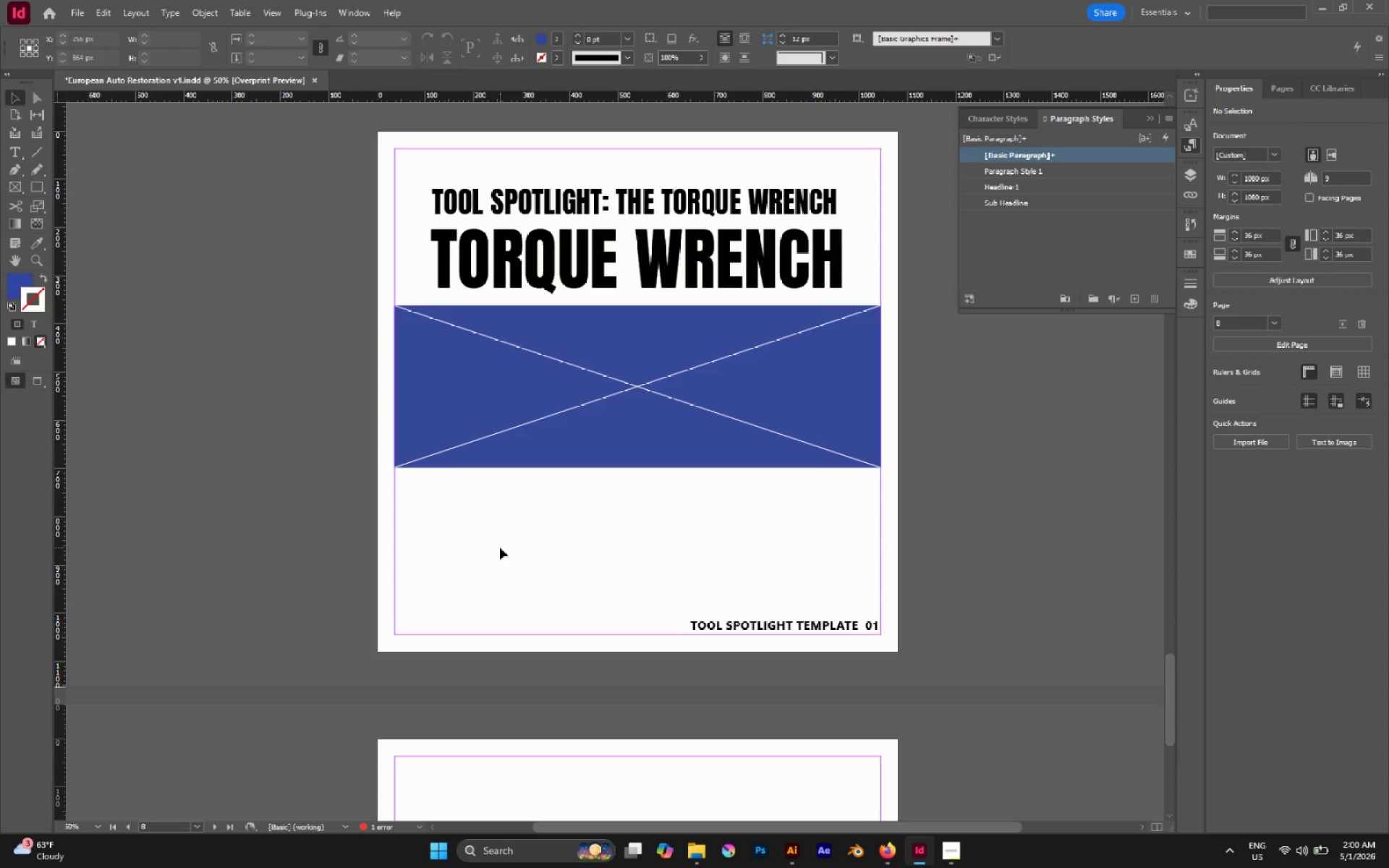 
key(Control+Z)
 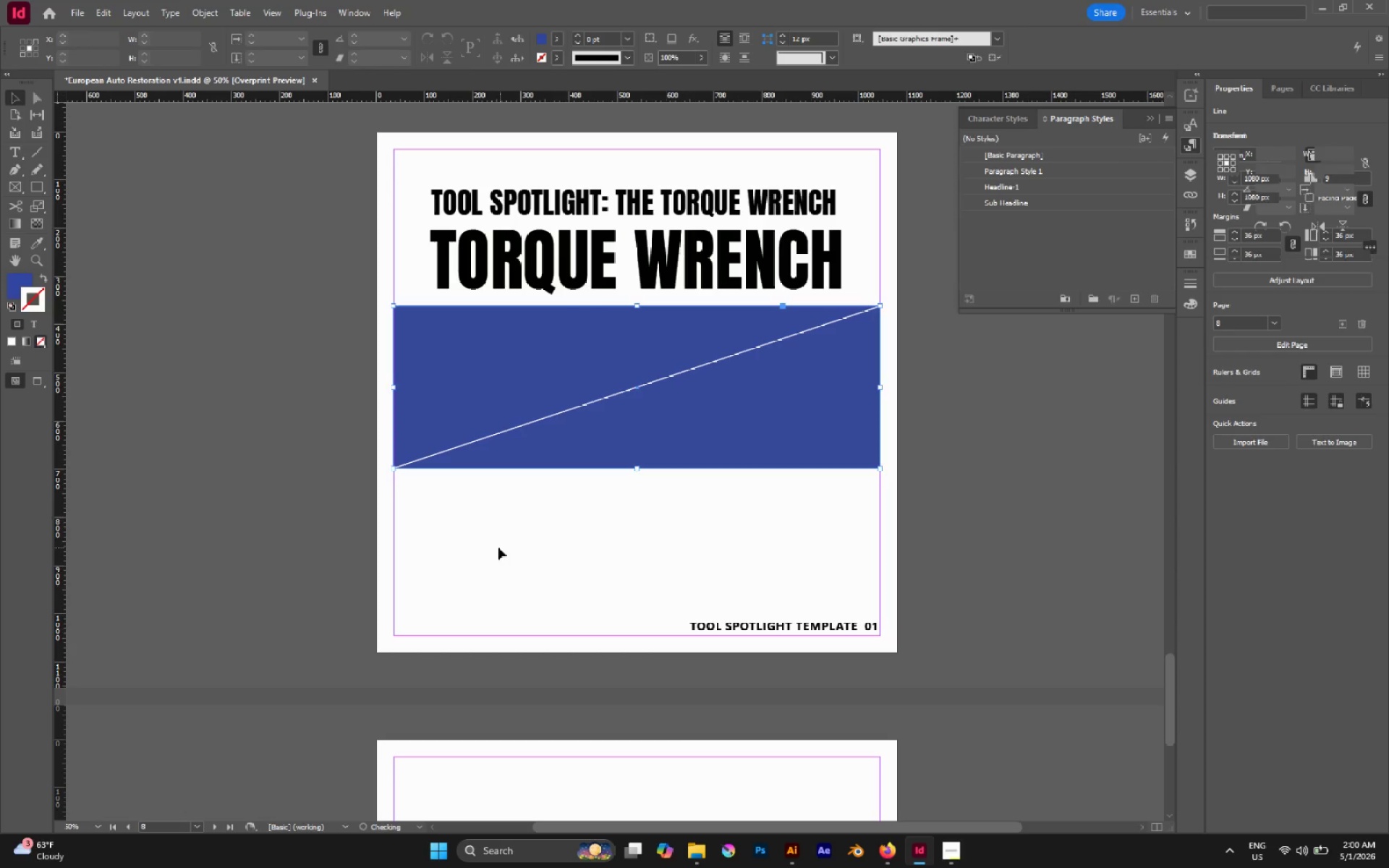 
key(Alt+Control+Shift+V)
 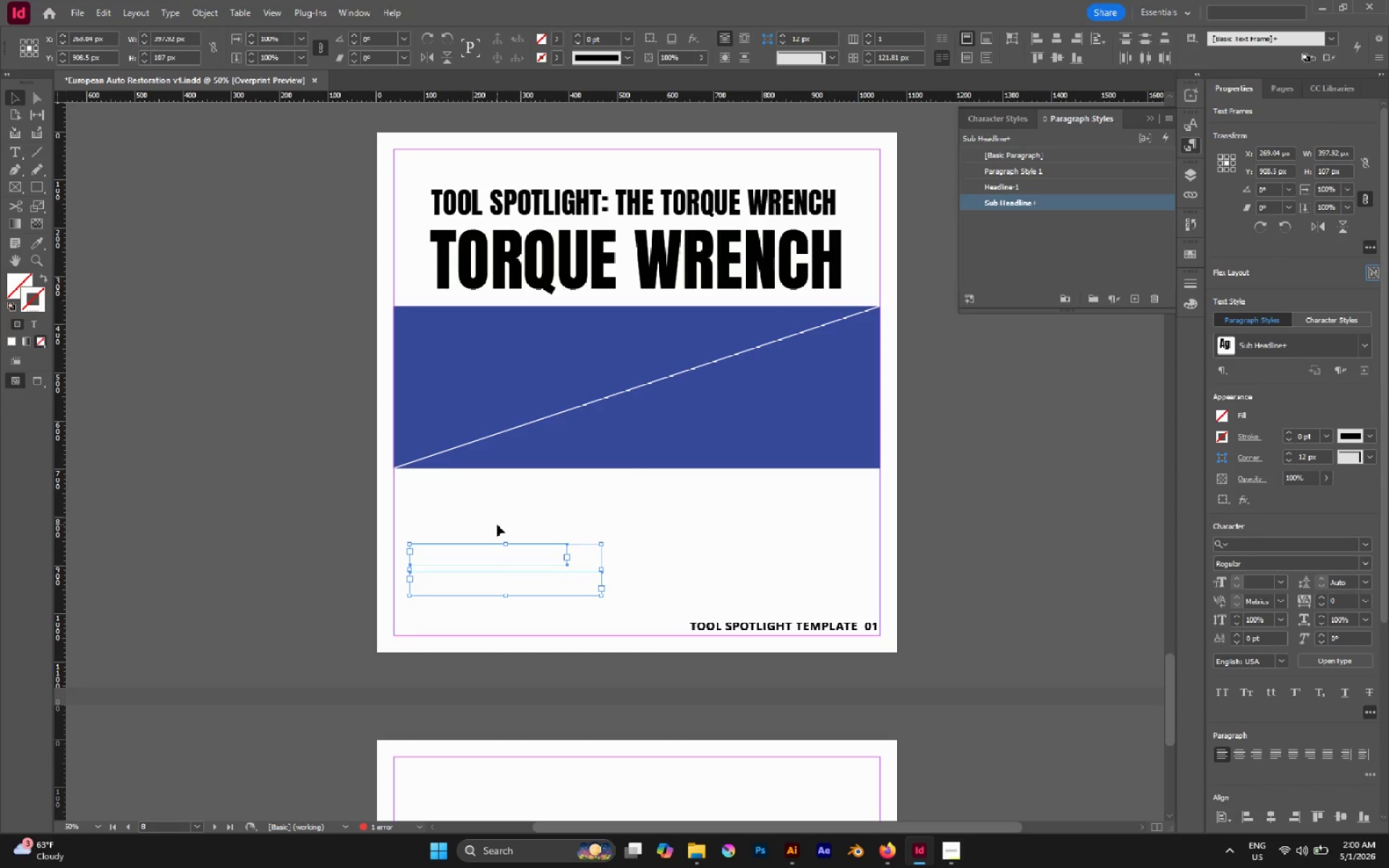 
left_click([497, 524])
 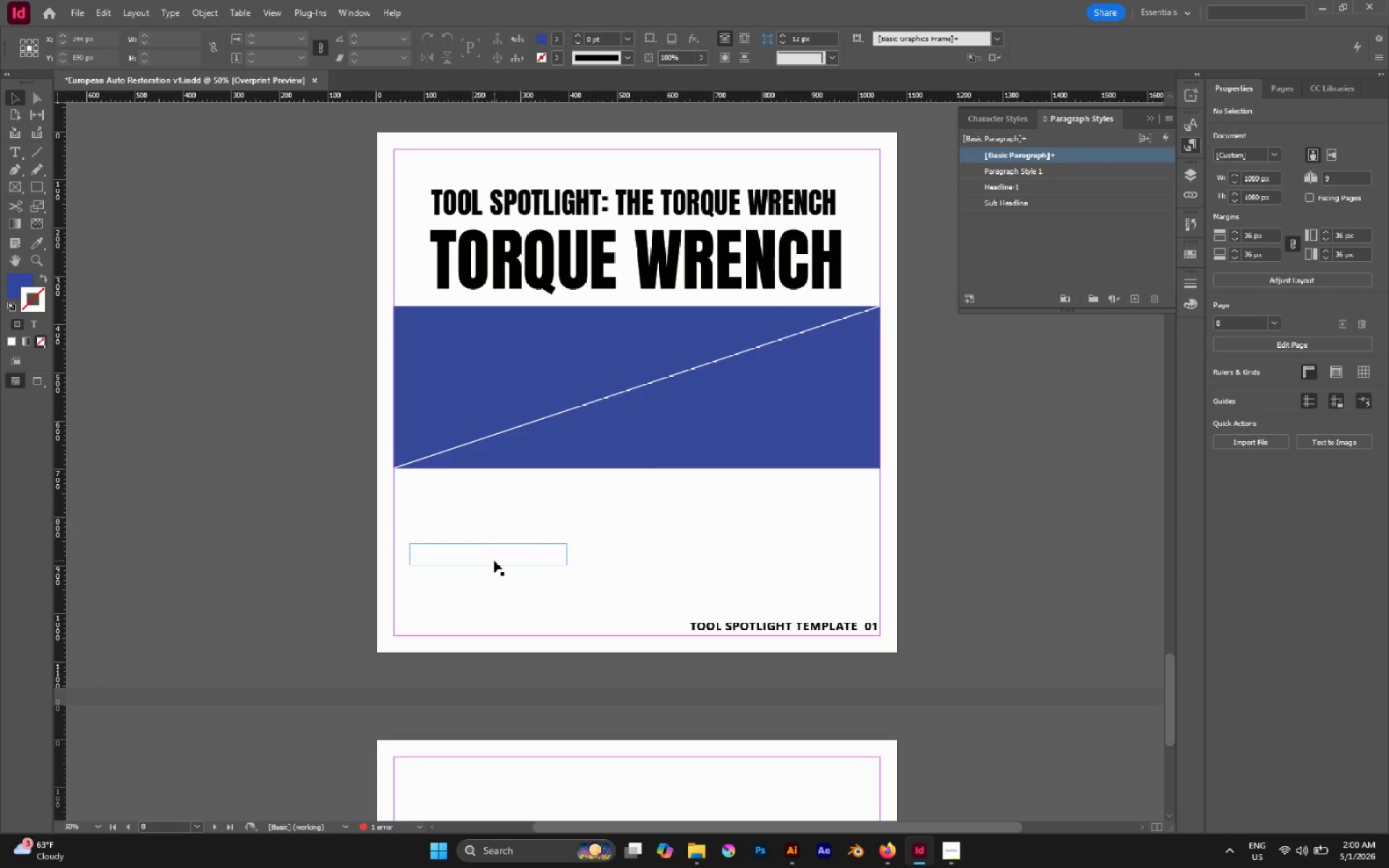 
double_click([494, 561])
 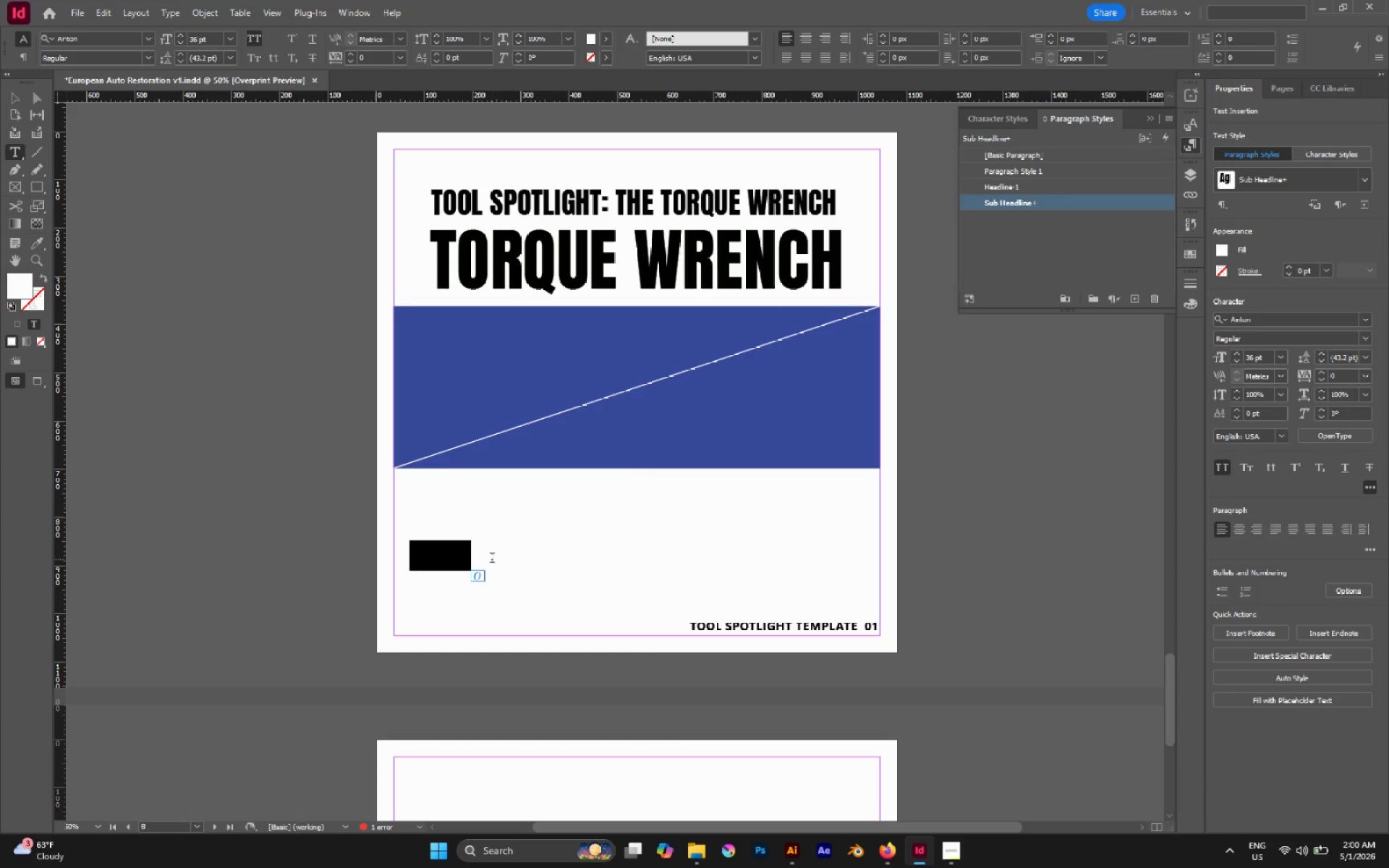 
double_click([492, 559])
 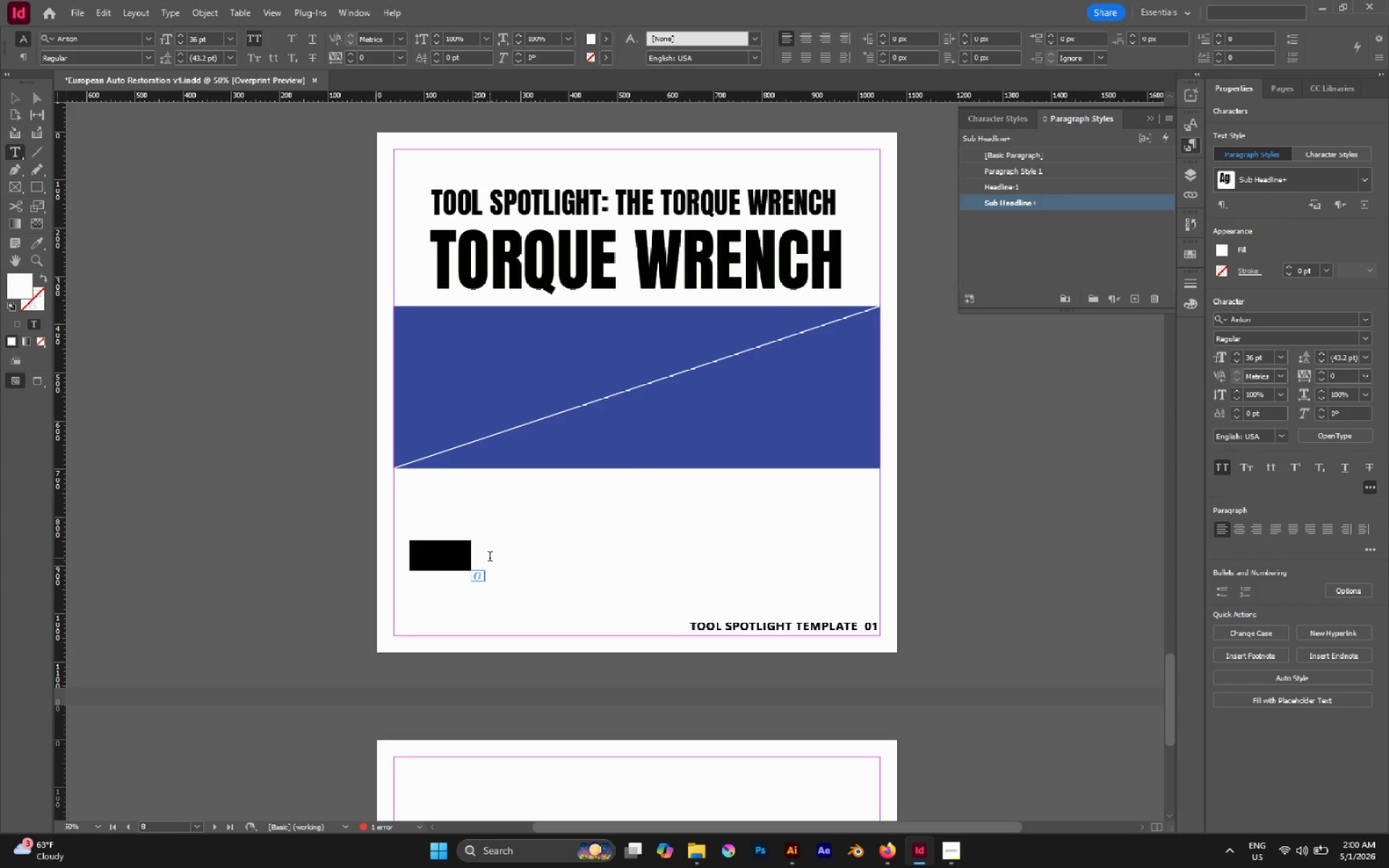 
triple_click([490, 558])
 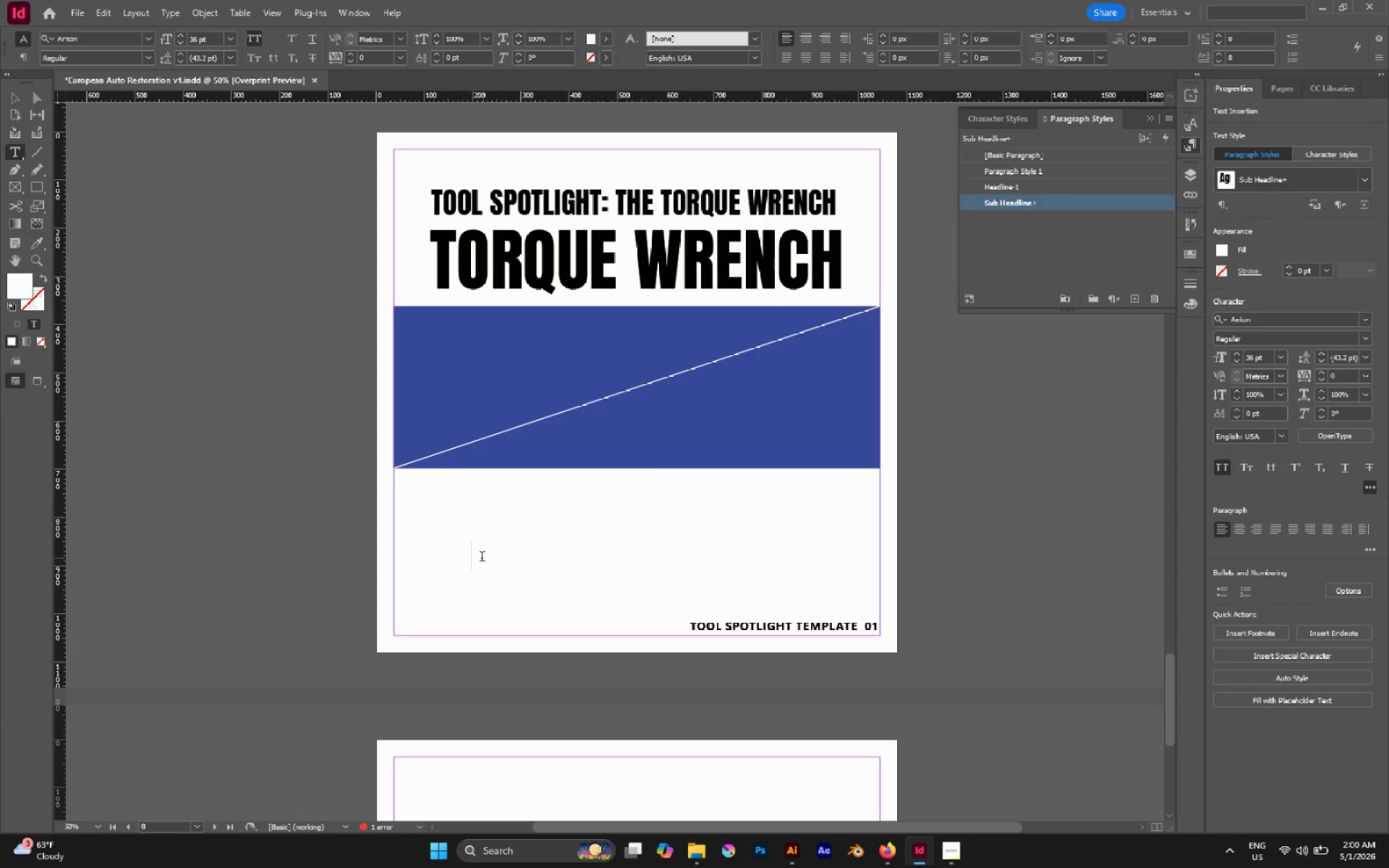 
double_click([454, 551])
 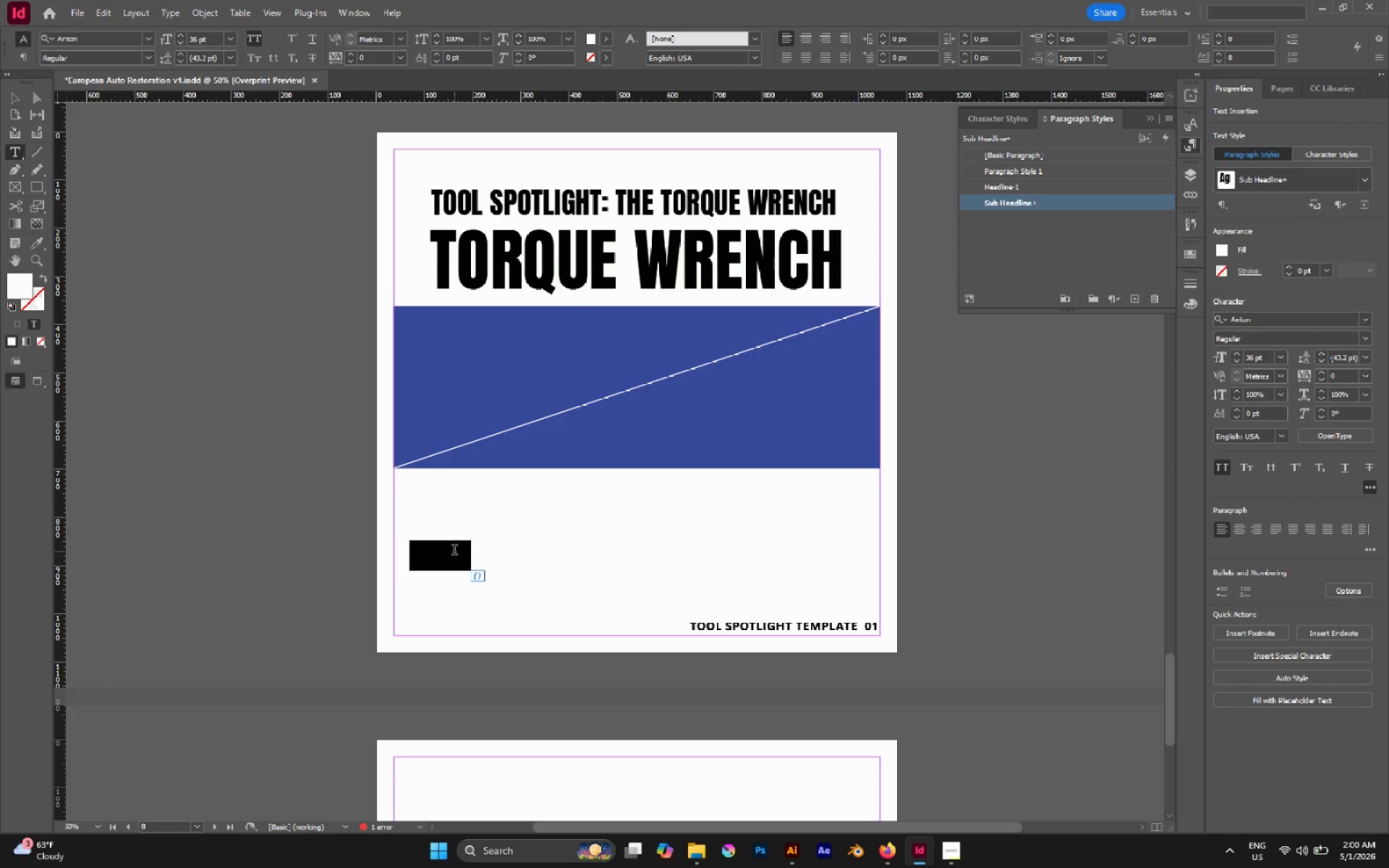 
triple_click([454, 551])
 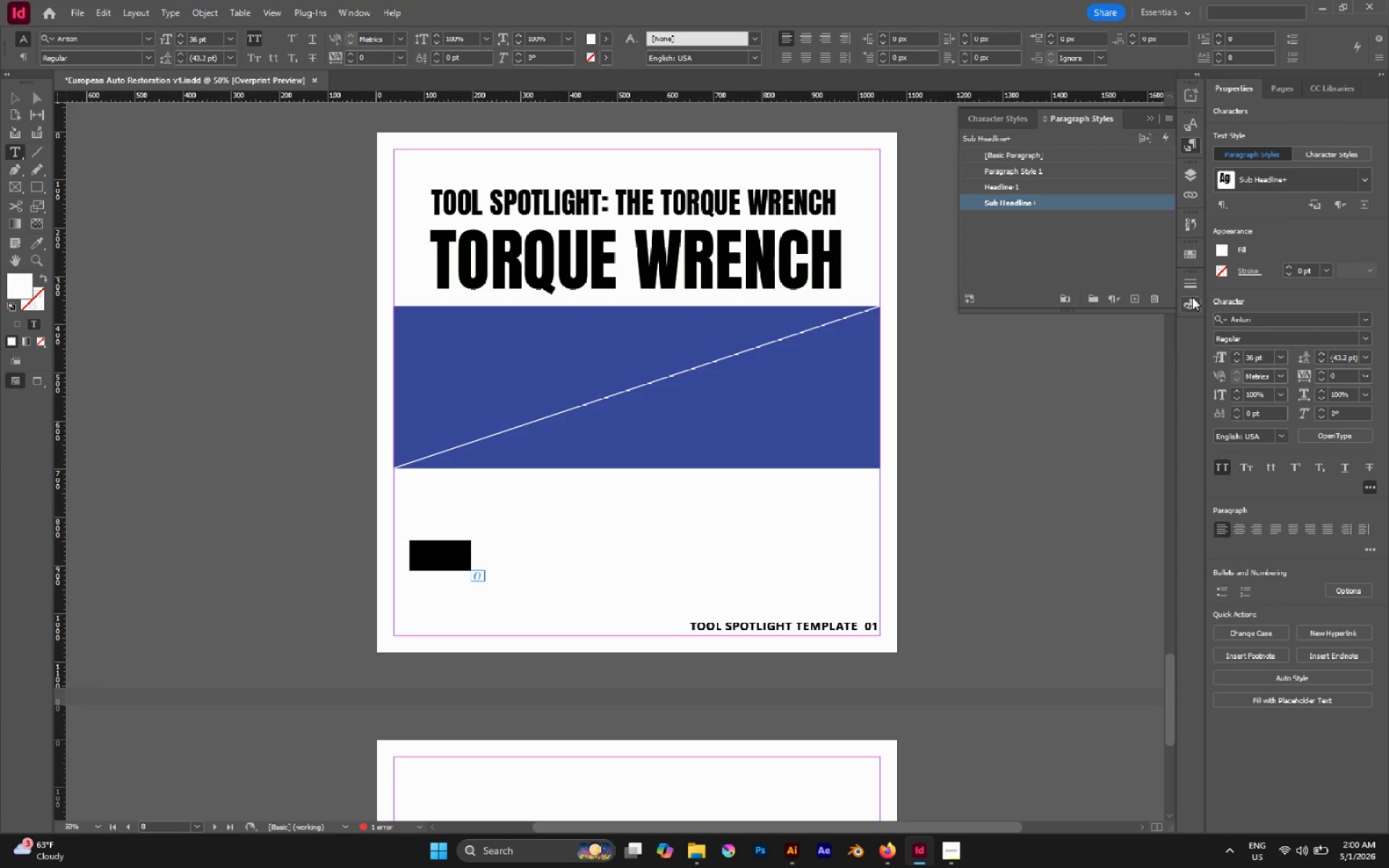 
left_click([1193, 194])
 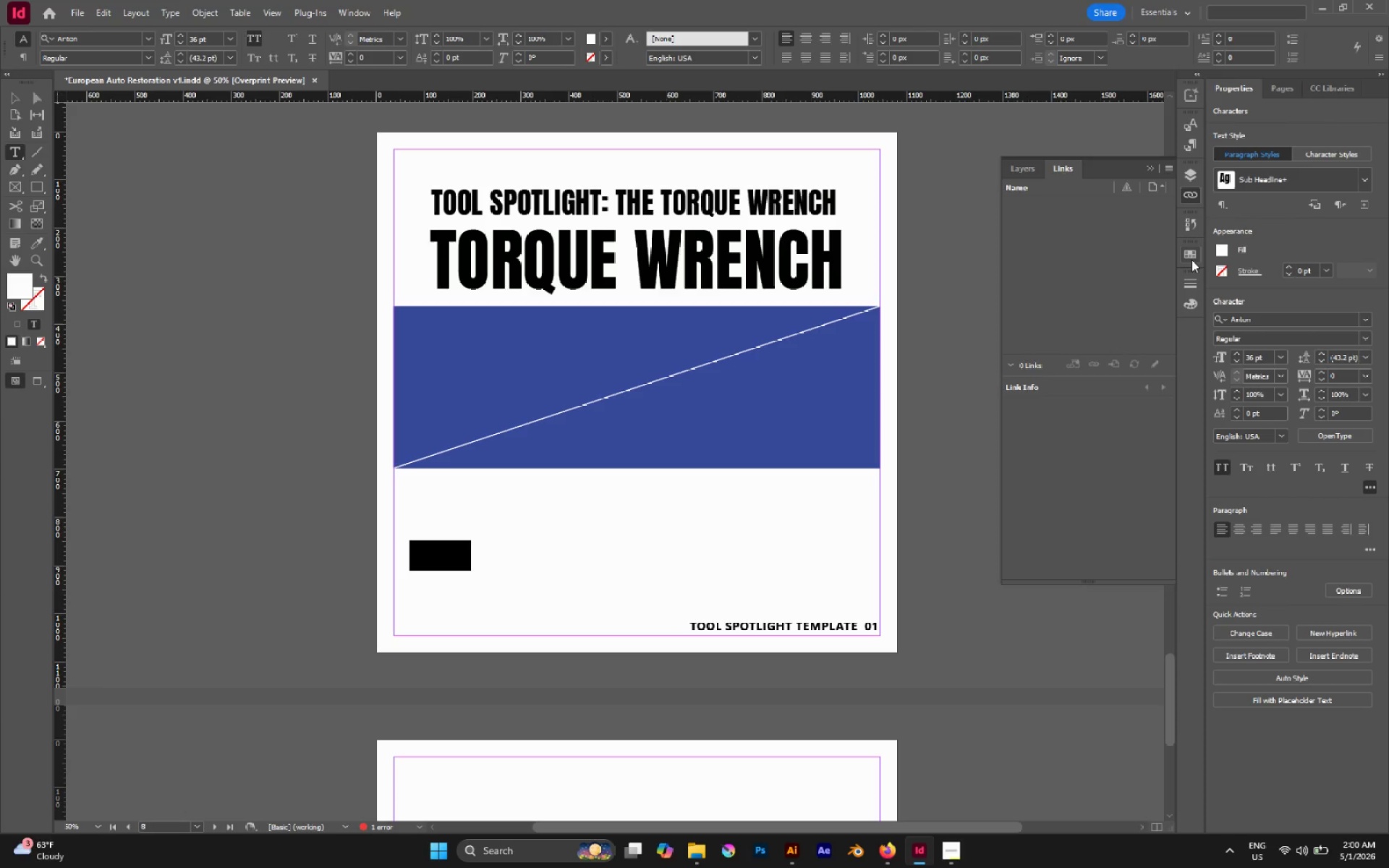 
left_click([1192, 260])
 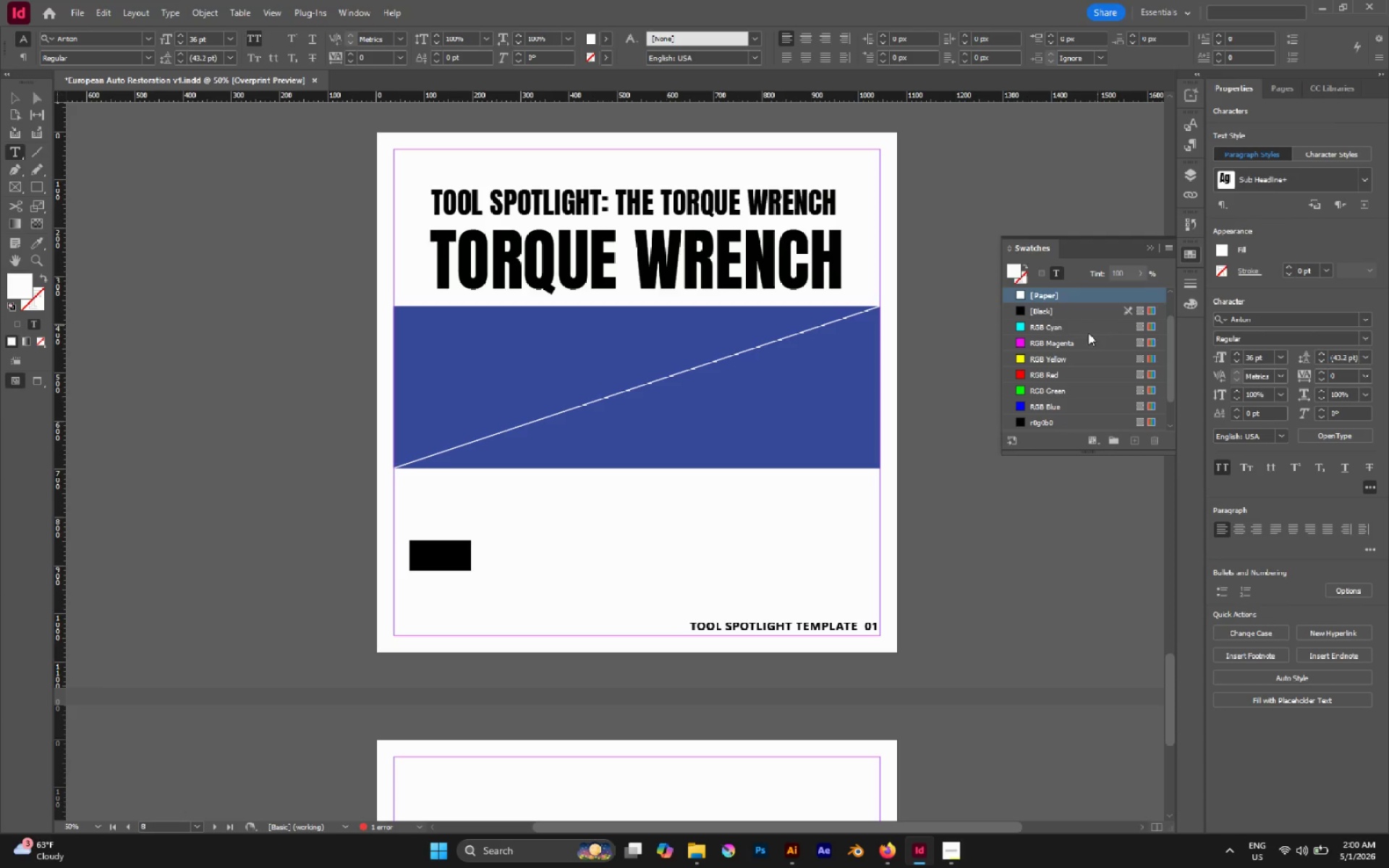 
scroll: coordinate [1067, 329], scroll_direction: down, amount: 7.0
 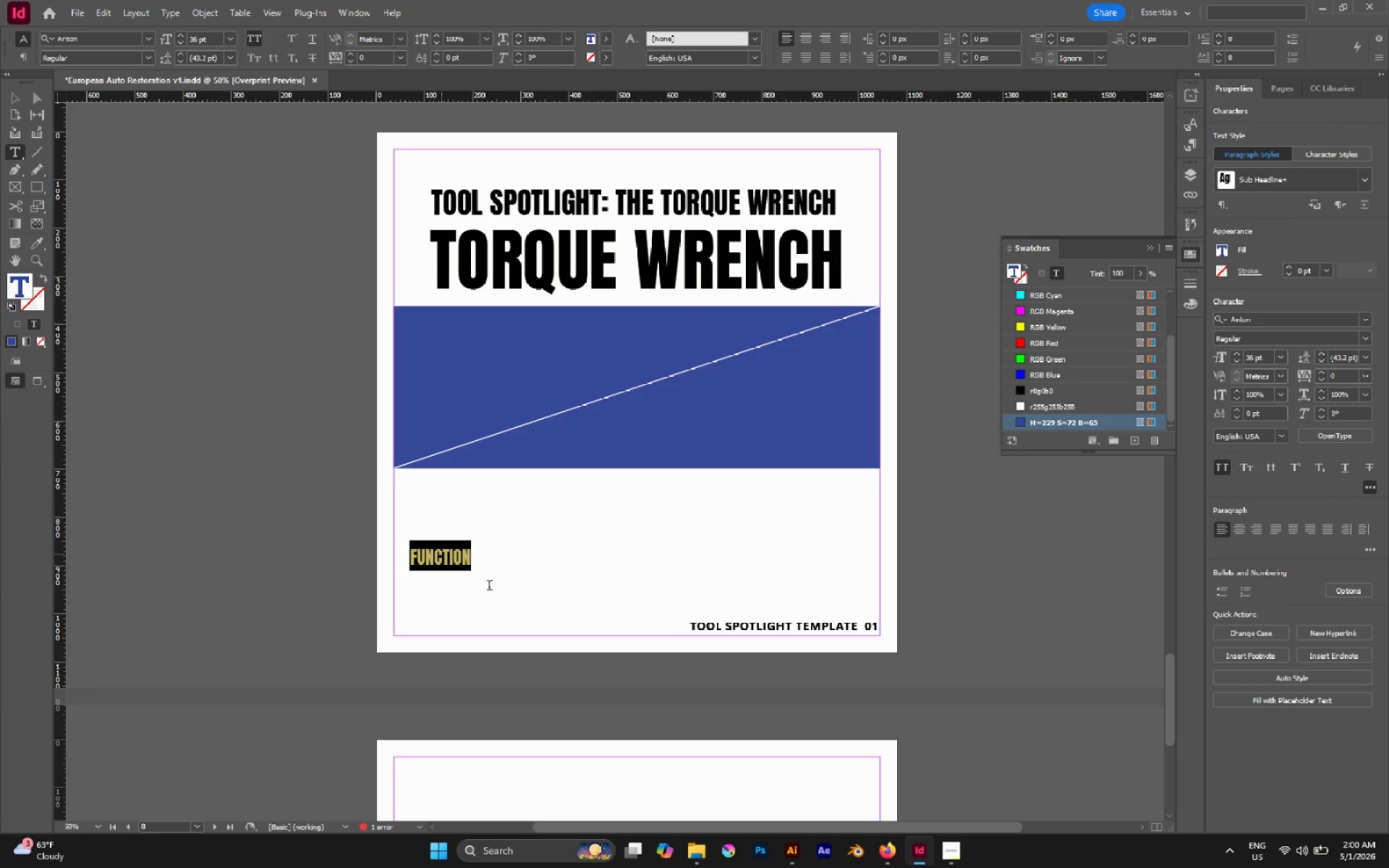 
double_click([446, 587])
 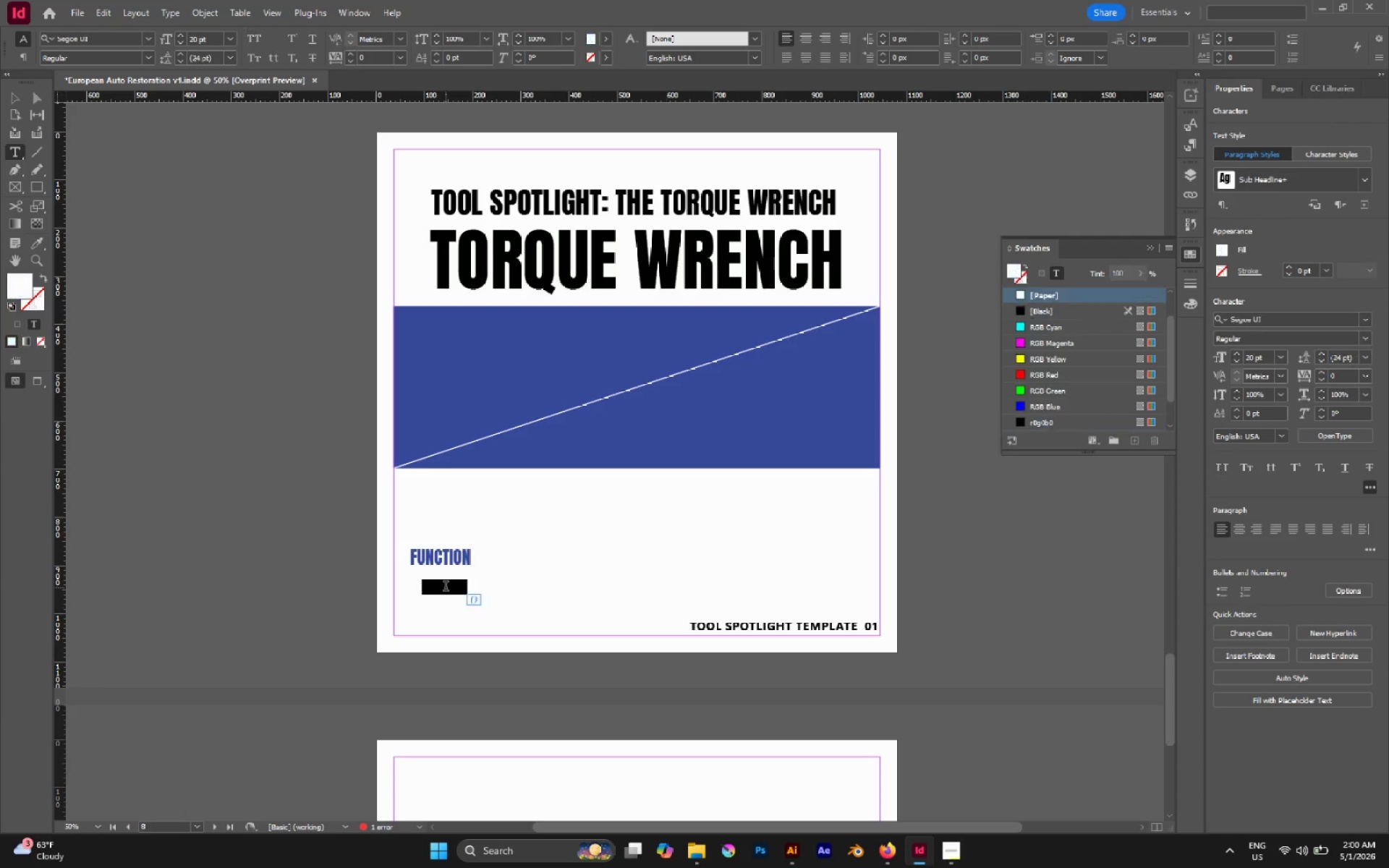 
triple_click([446, 587])
 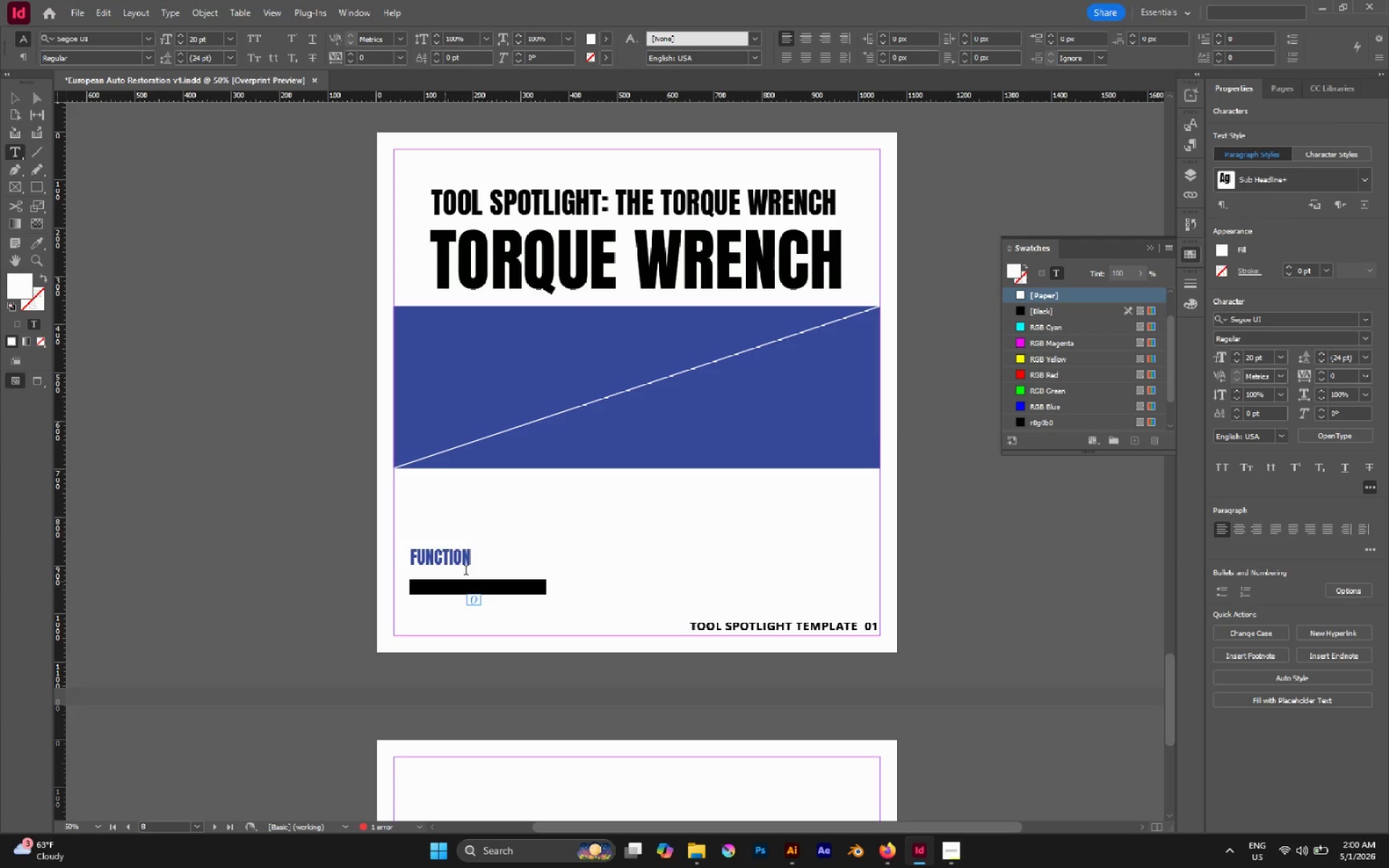 
triple_click([446, 587])
 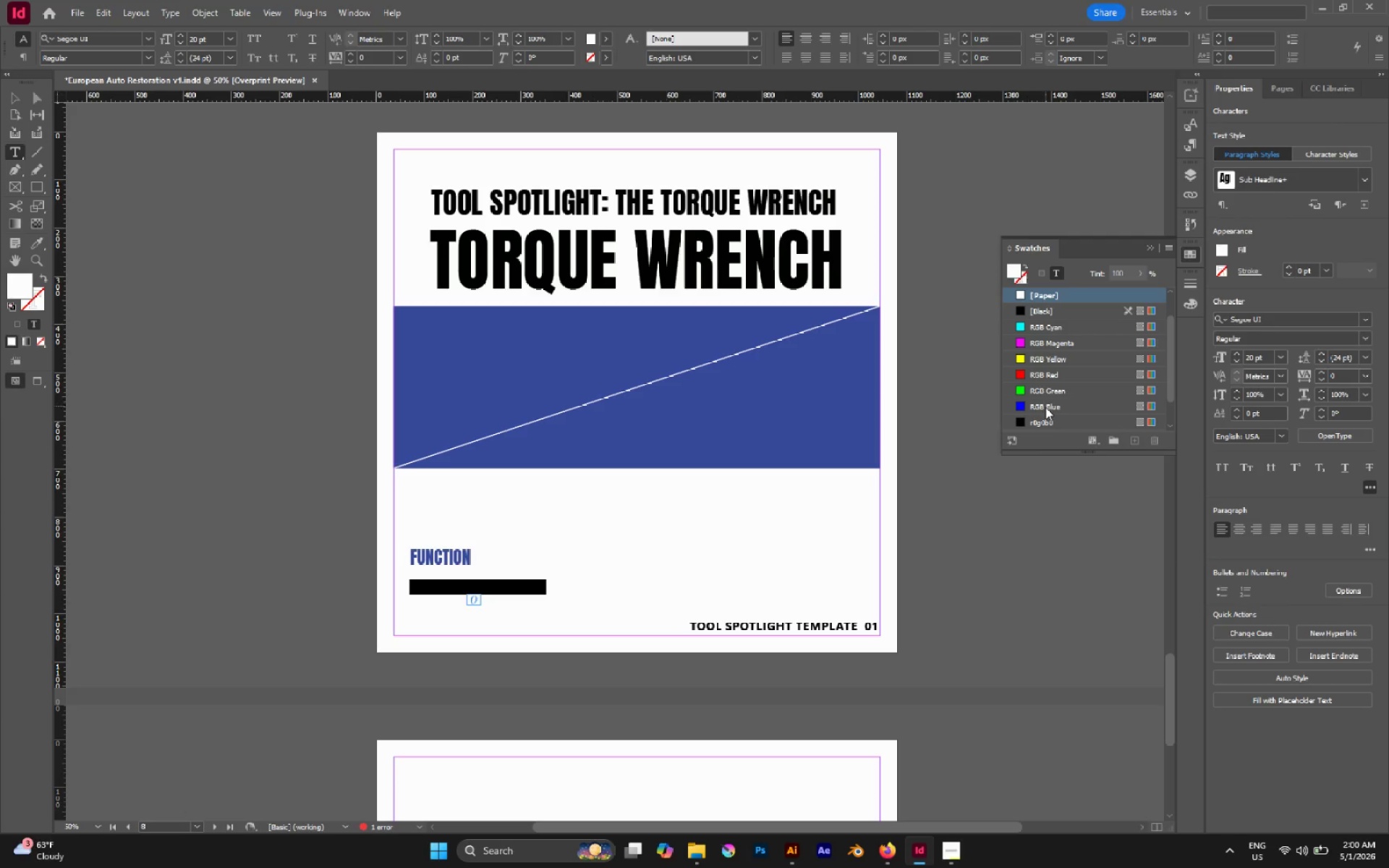 
scroll: coordinate [1042, 396], scroll_direction: down, amount: 18.0
 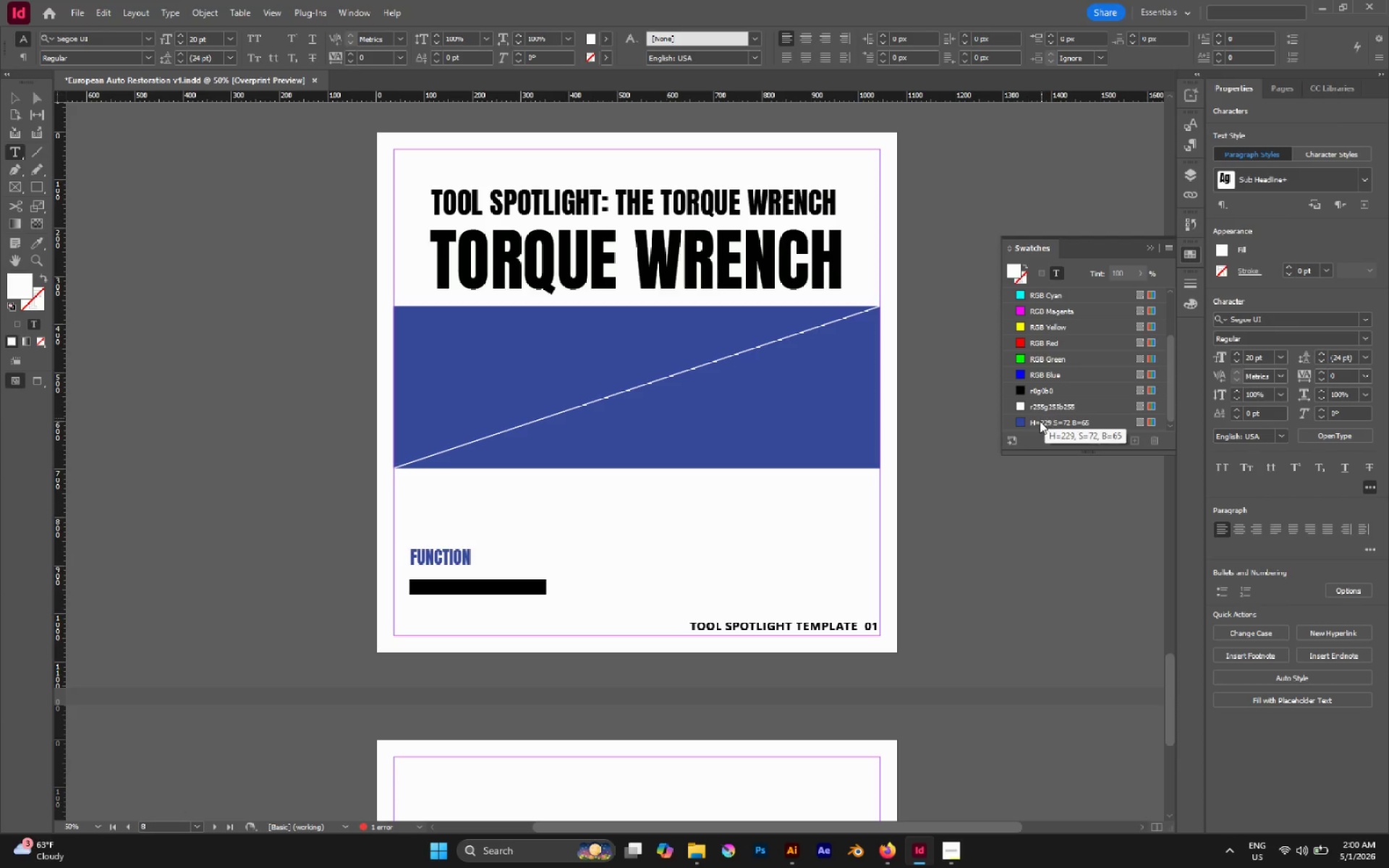 
left_click([1040, 421])
 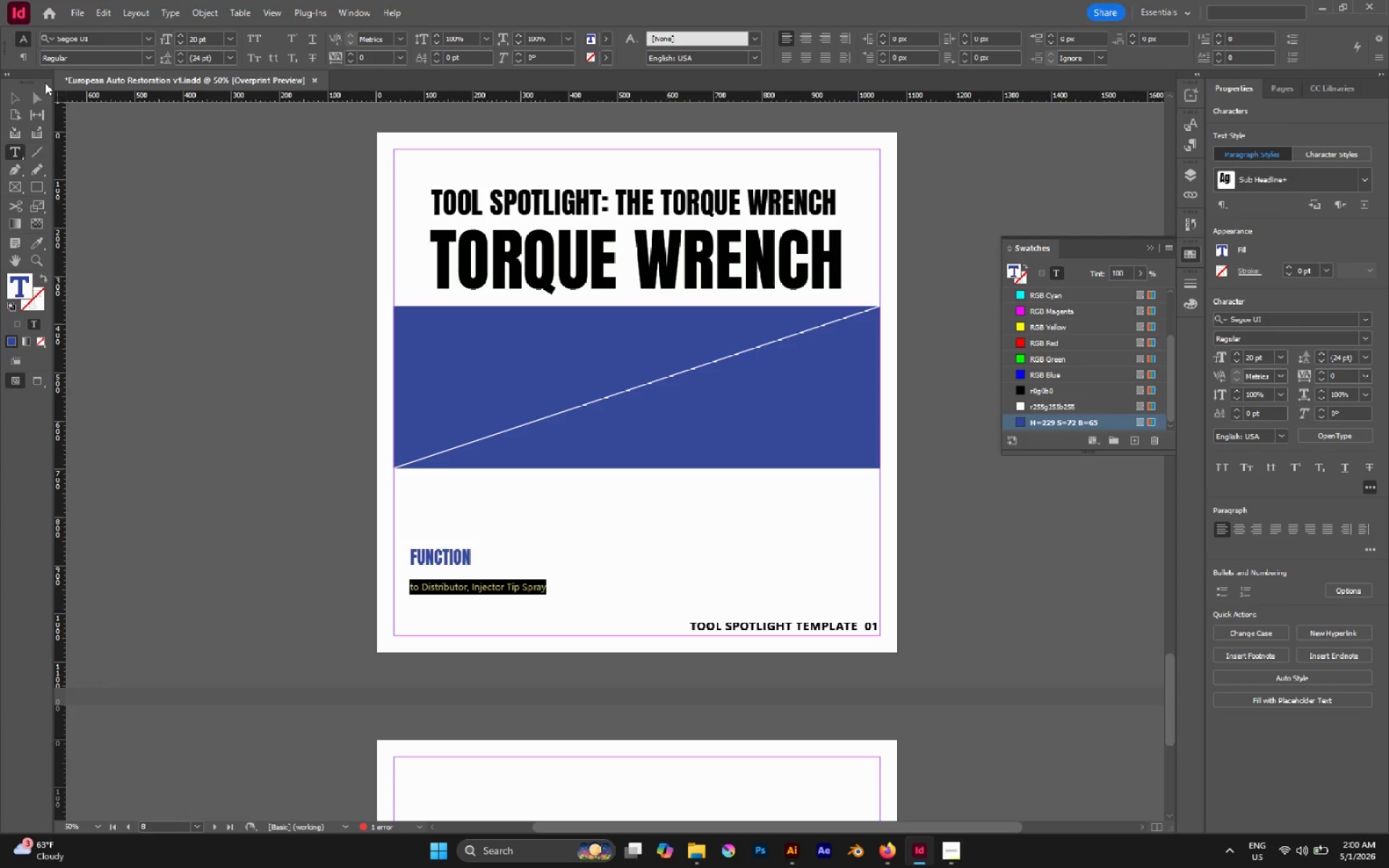 
left_click([40, 106])
 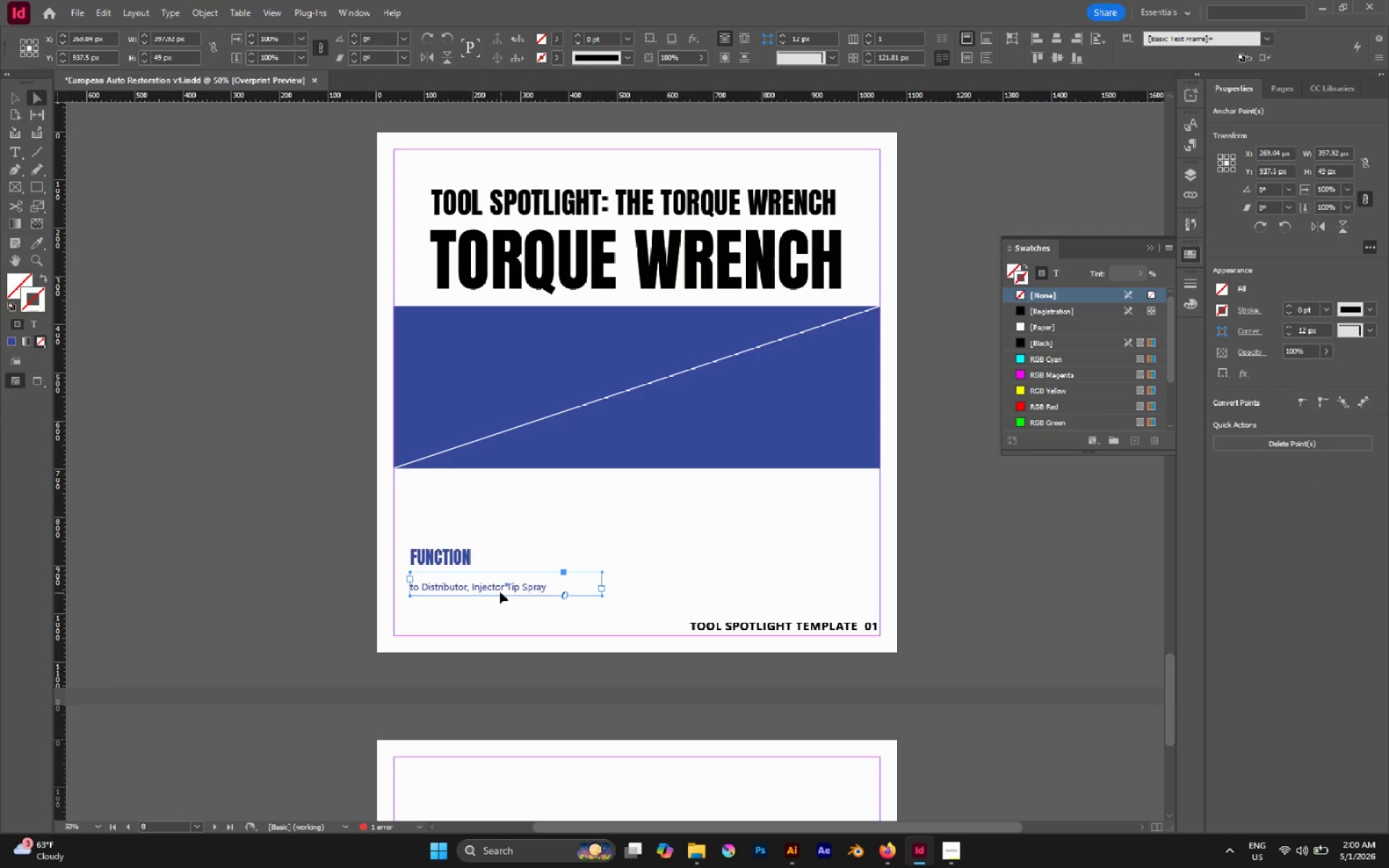 
double_click([497, 592])
 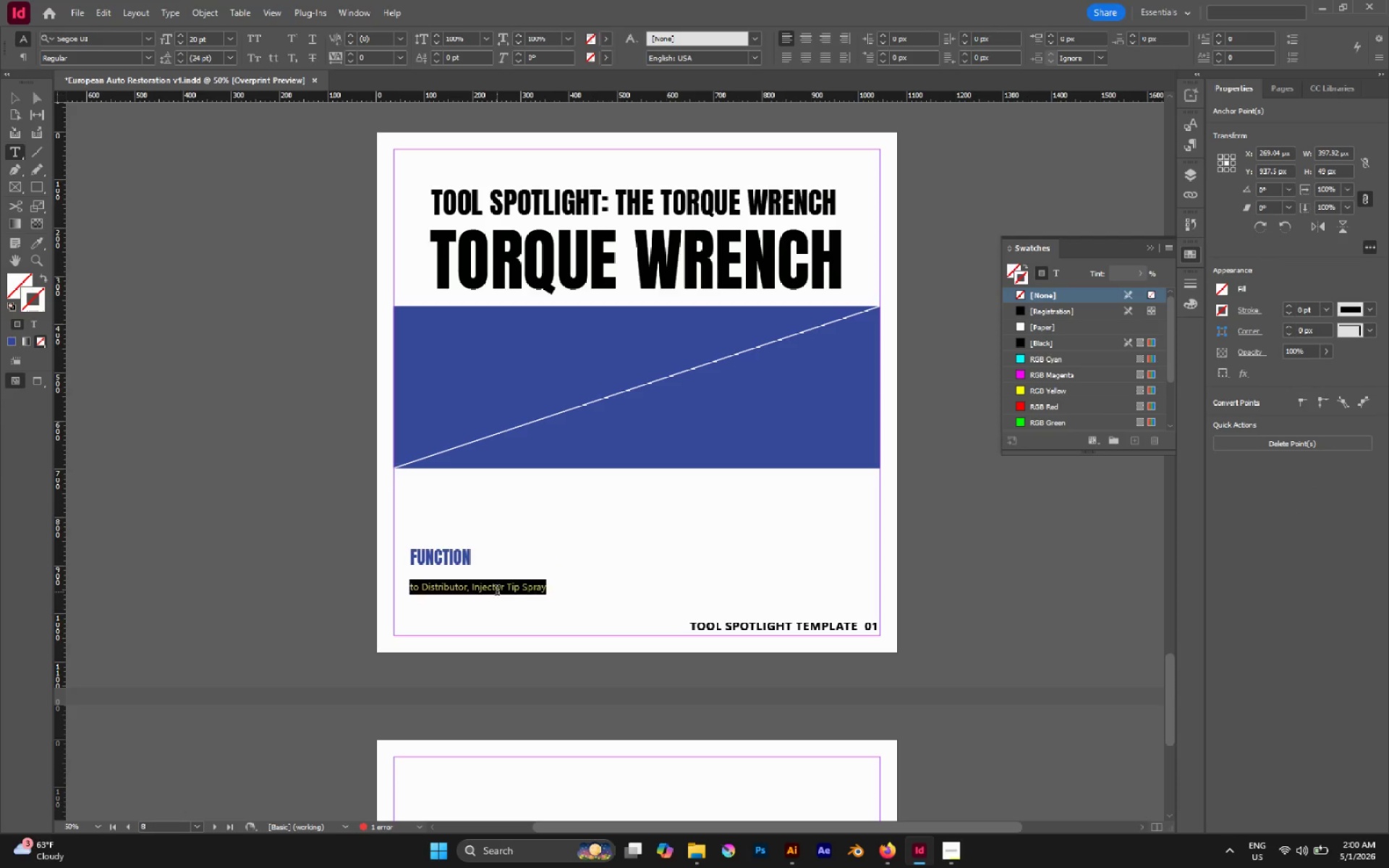 
triple_click([497, 592])
 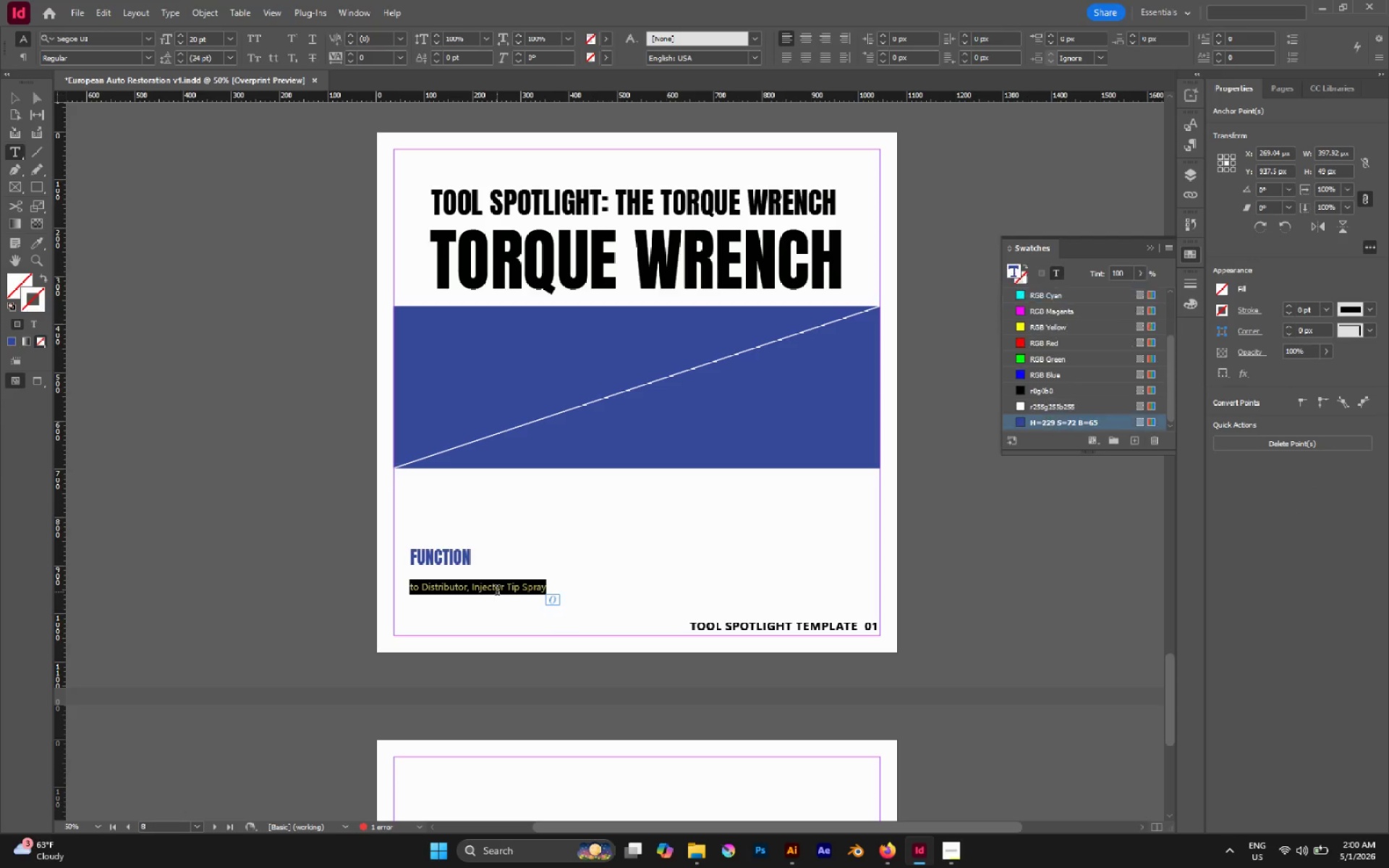 
triple_click([497, 592])
 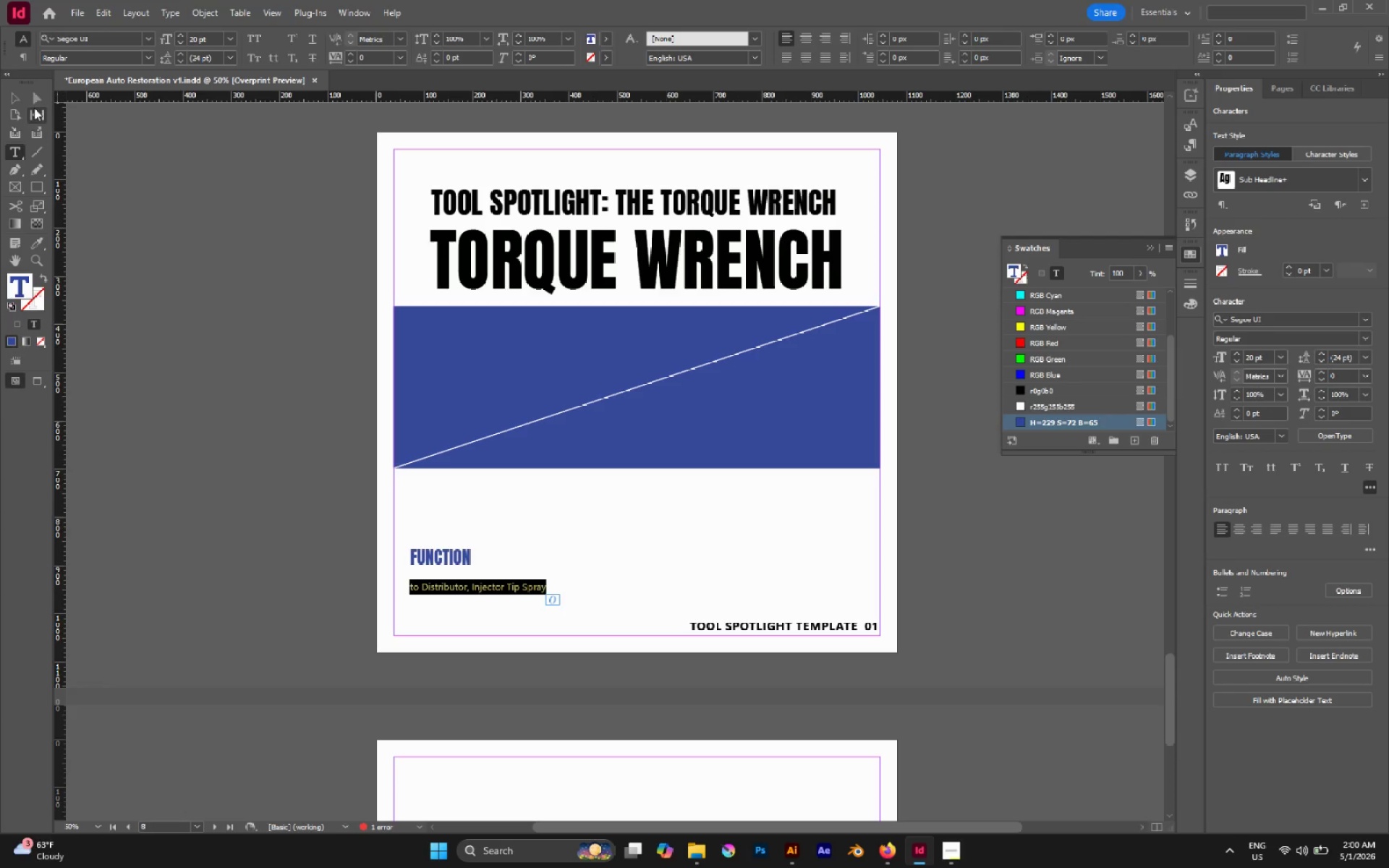 
left_click([35, 103])
 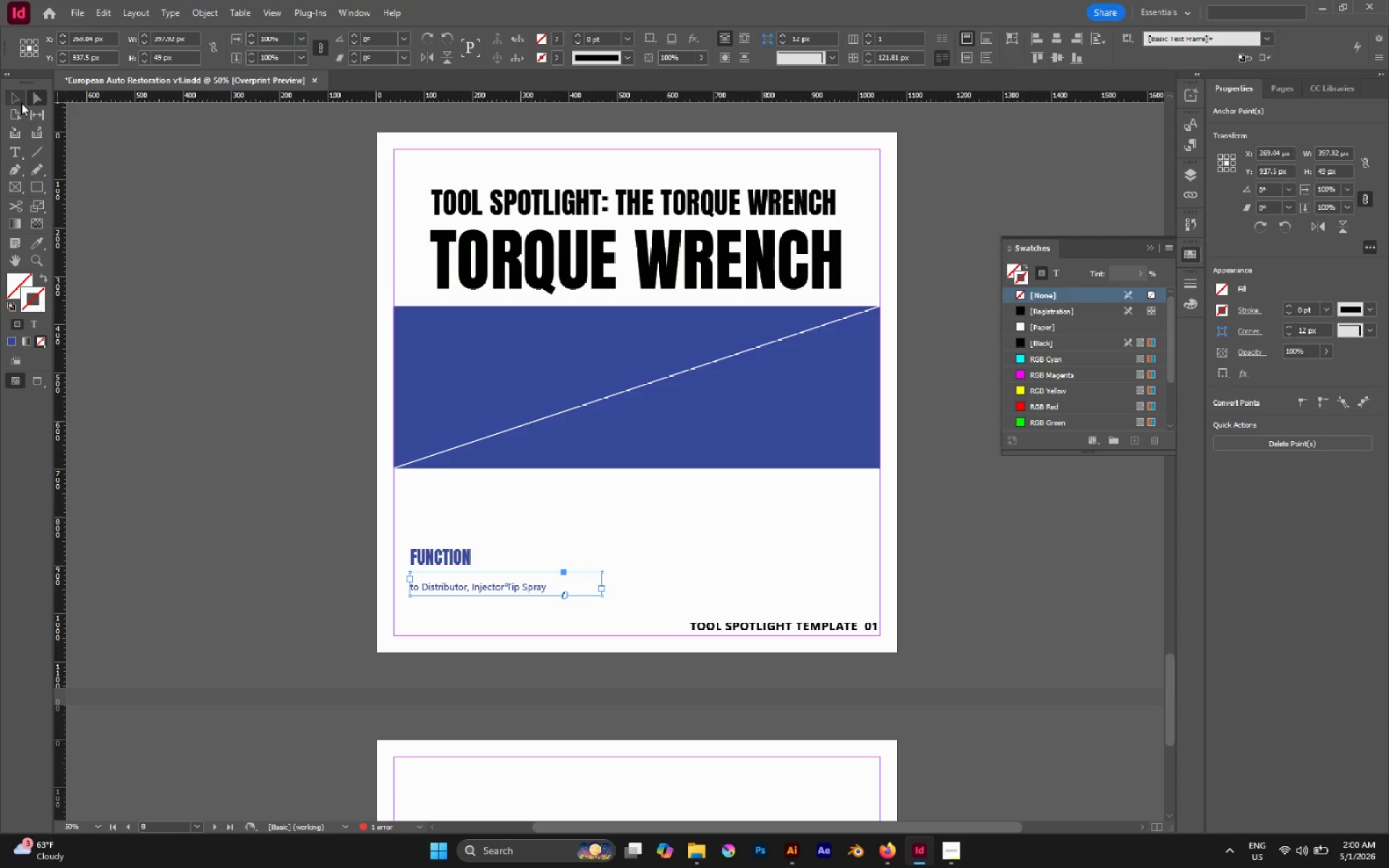 
wait(18.45)
 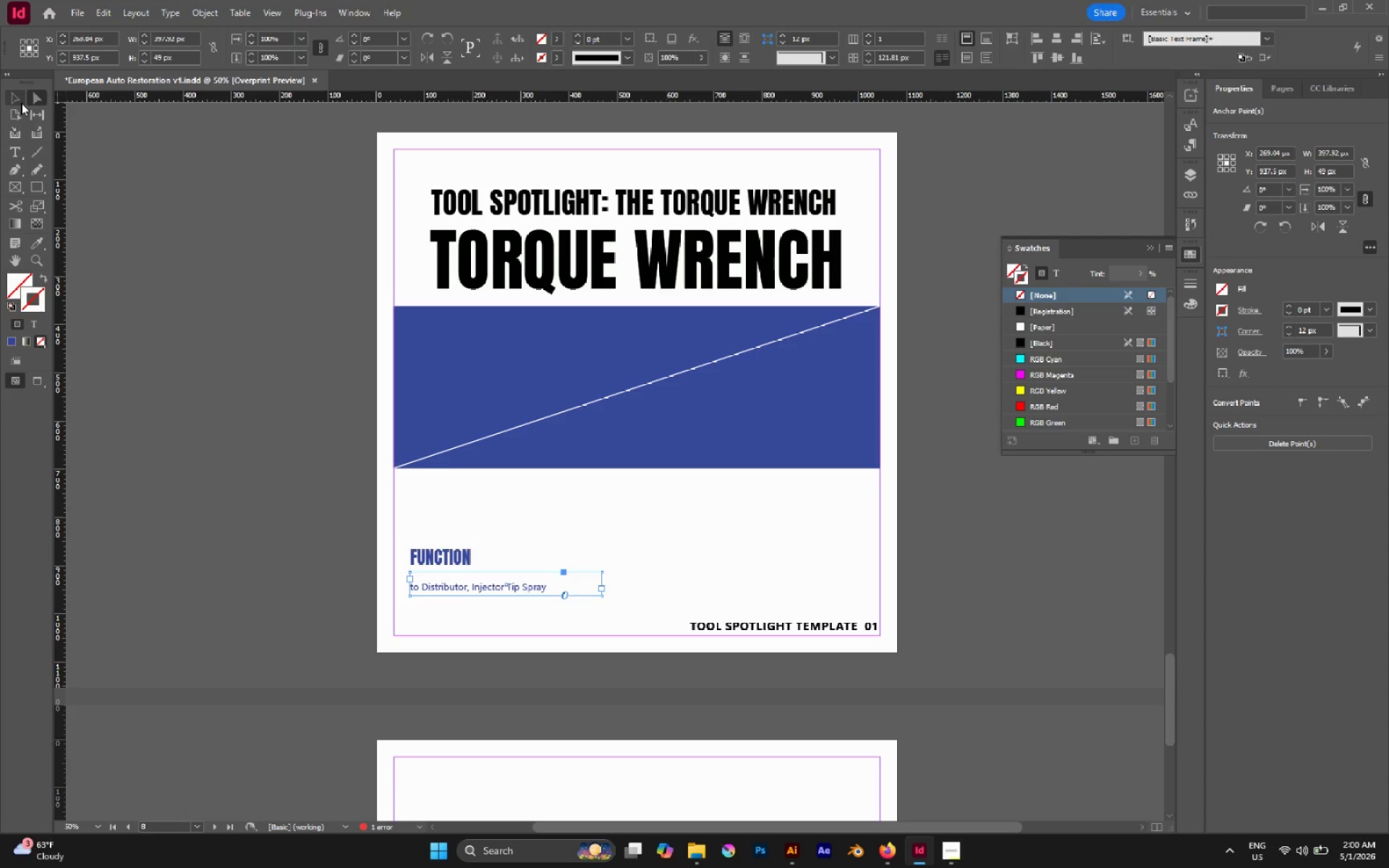 
hold_key(key=AltLeft, duration=0.67)
scroll: coordinate [449, 582], scroll_direction: up, amount: 2.0
 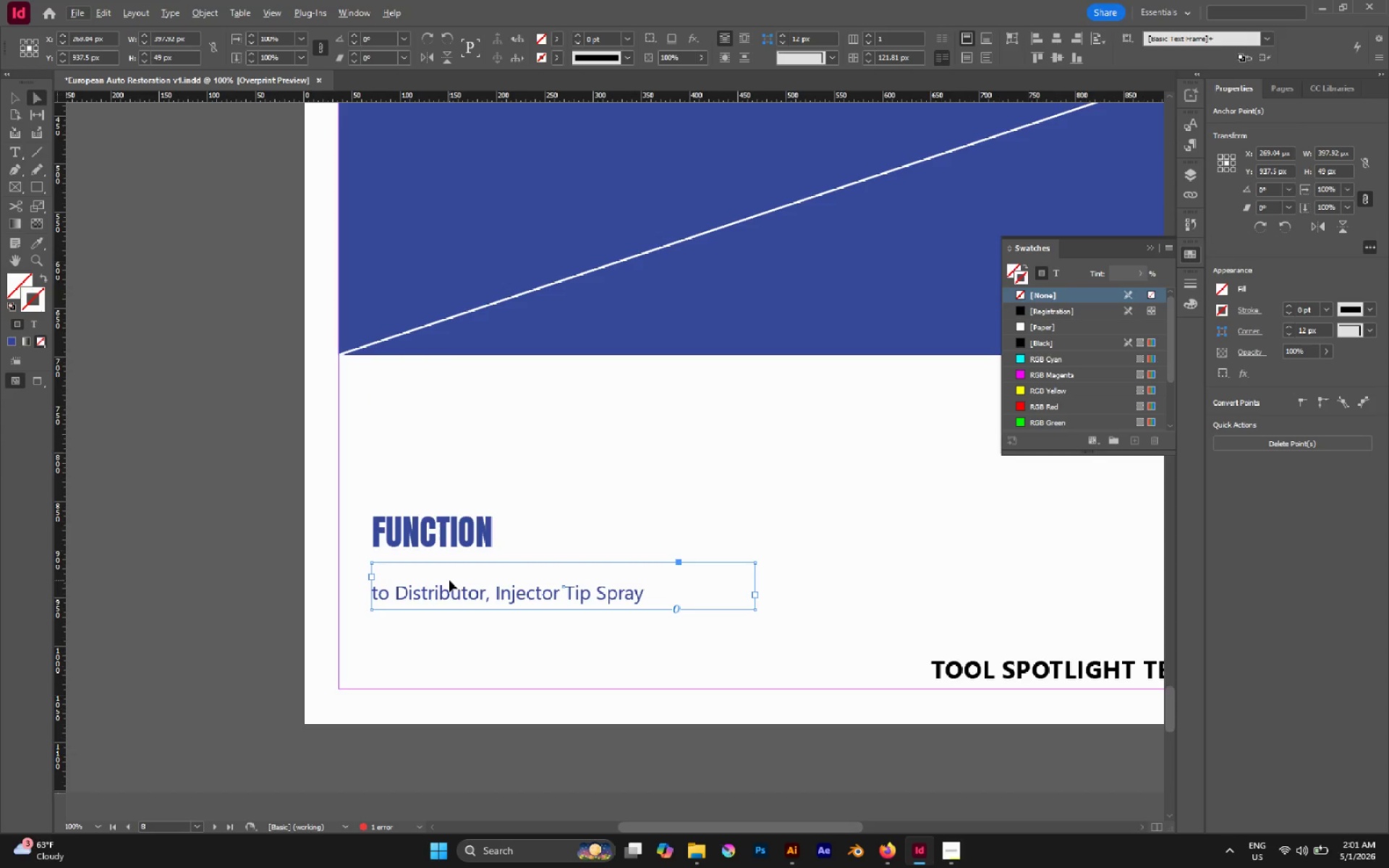 
hold_key(key=AltLeft, duration=0.72)
 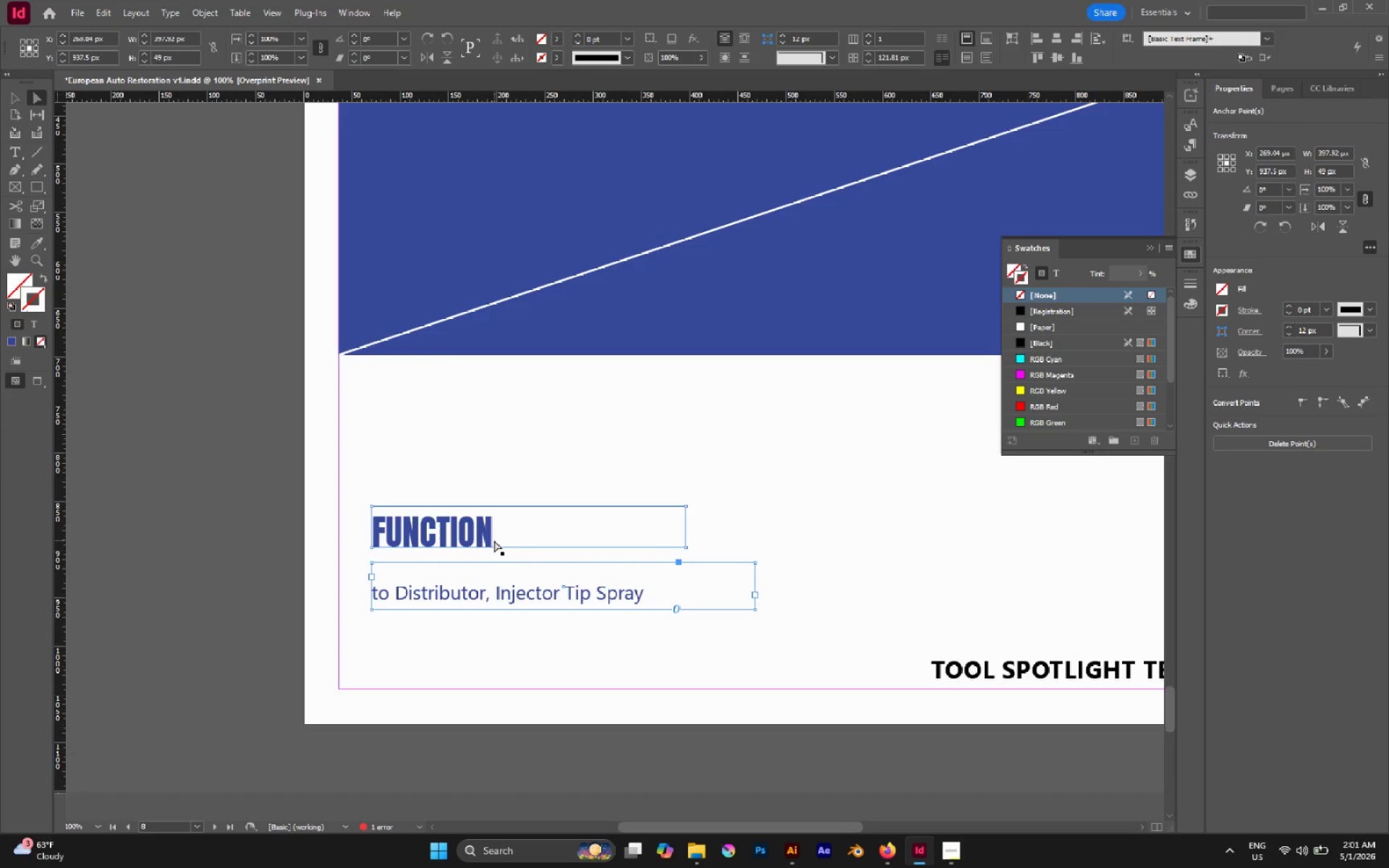 
left_click_drag(start_coordinate=[482, 594], to_coordinate=[611, 535])
 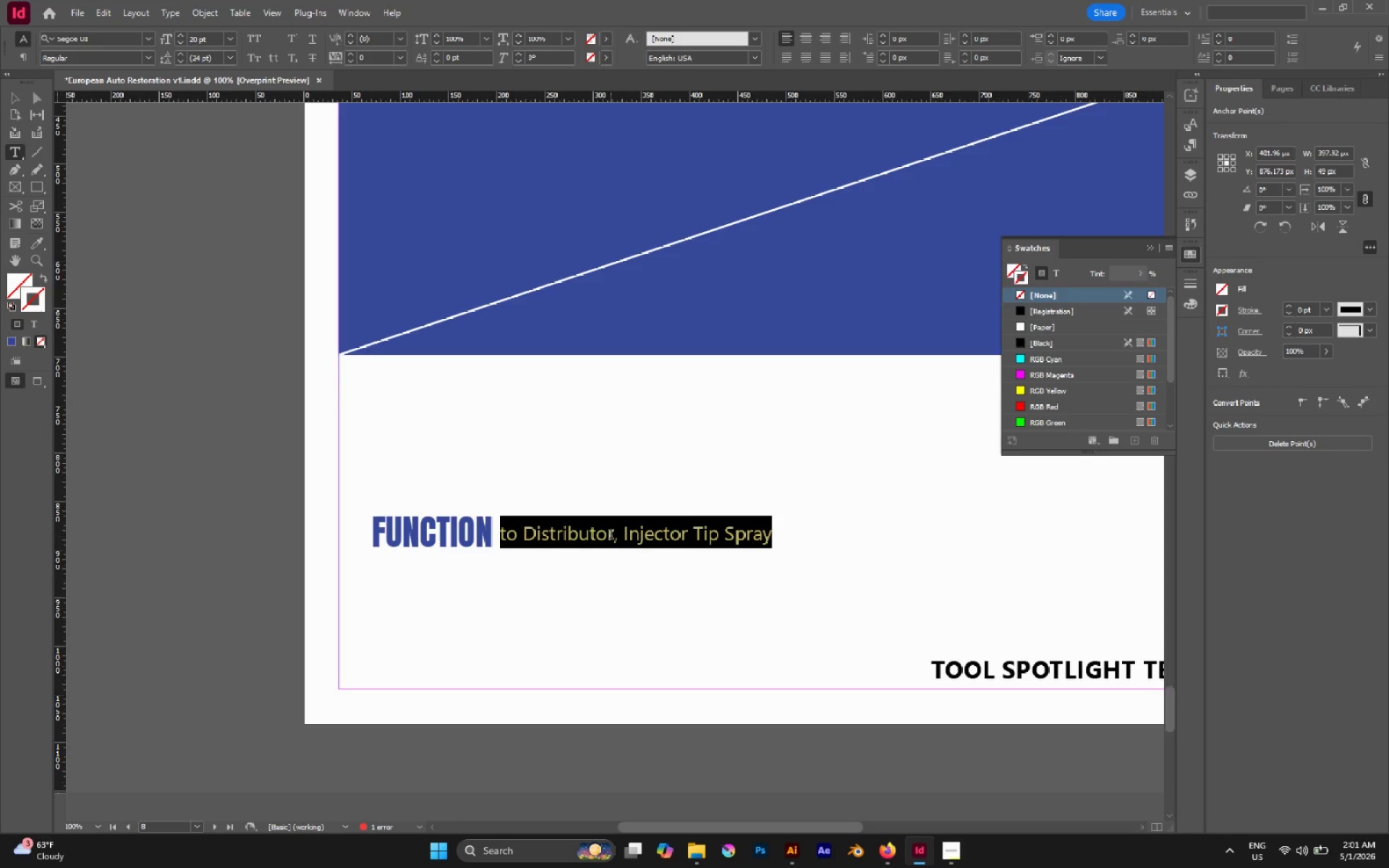 
key(Shift+ShiftLeft)
 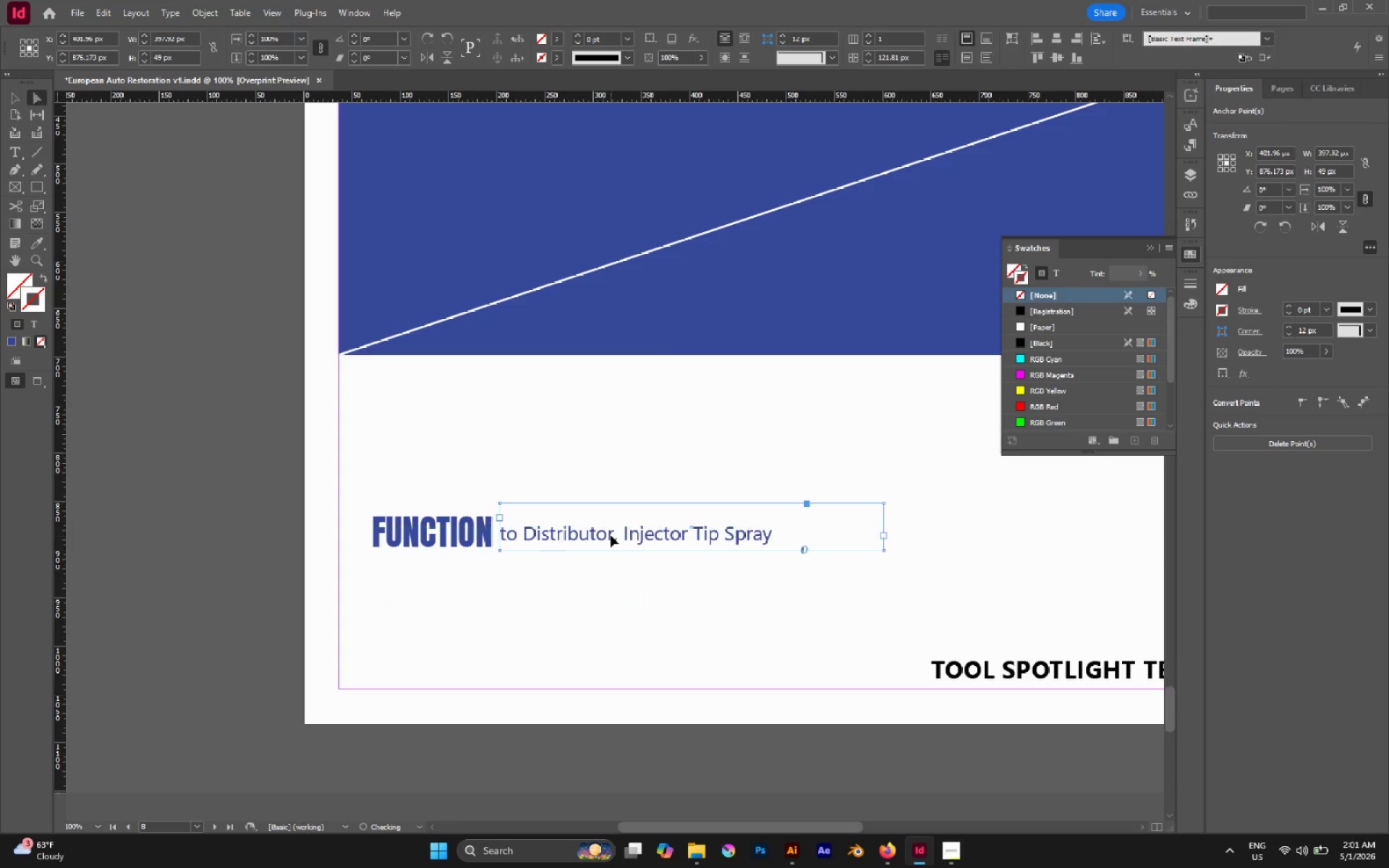 
double_click([611, 535])
 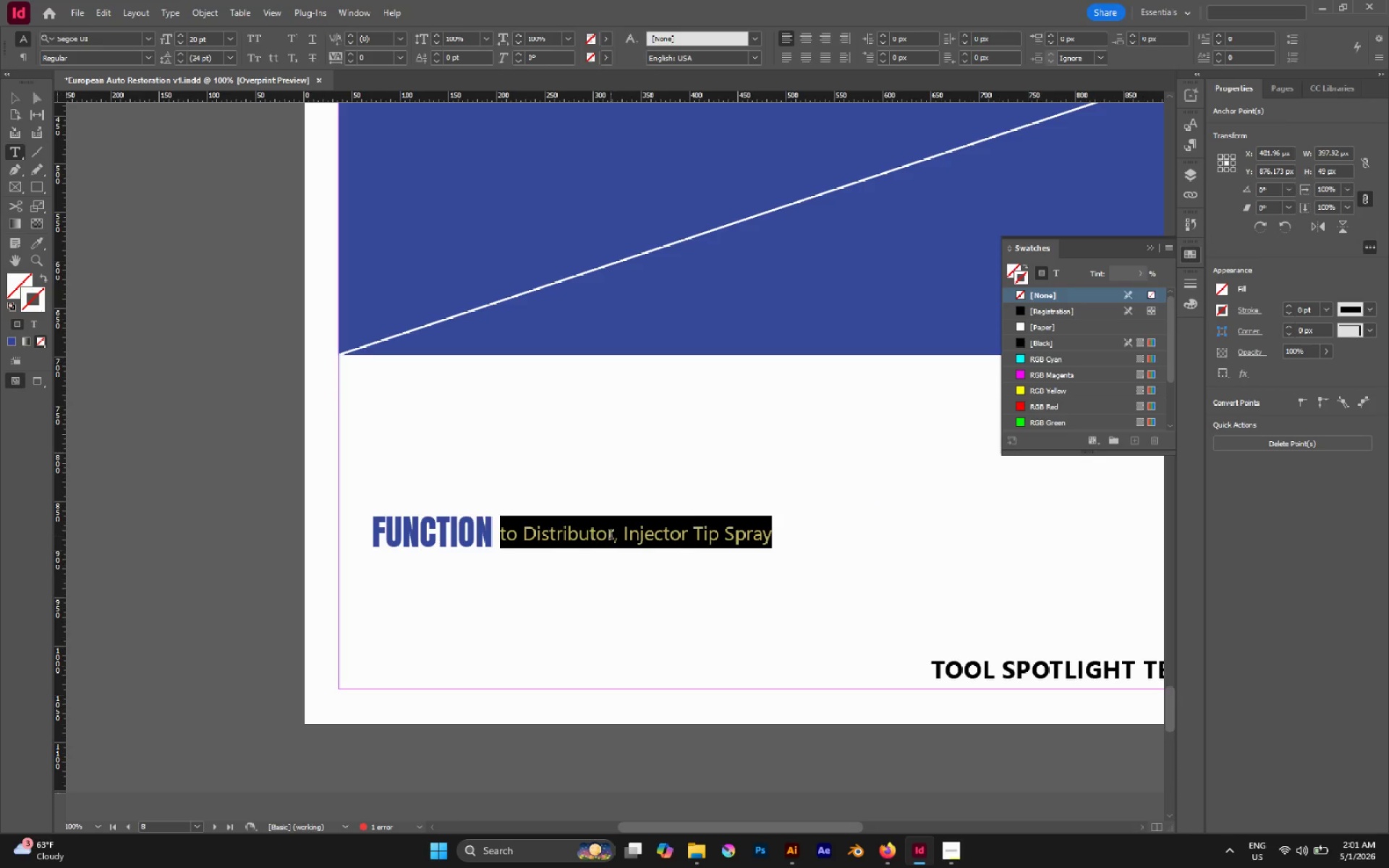 
triple_click([611, 535])
 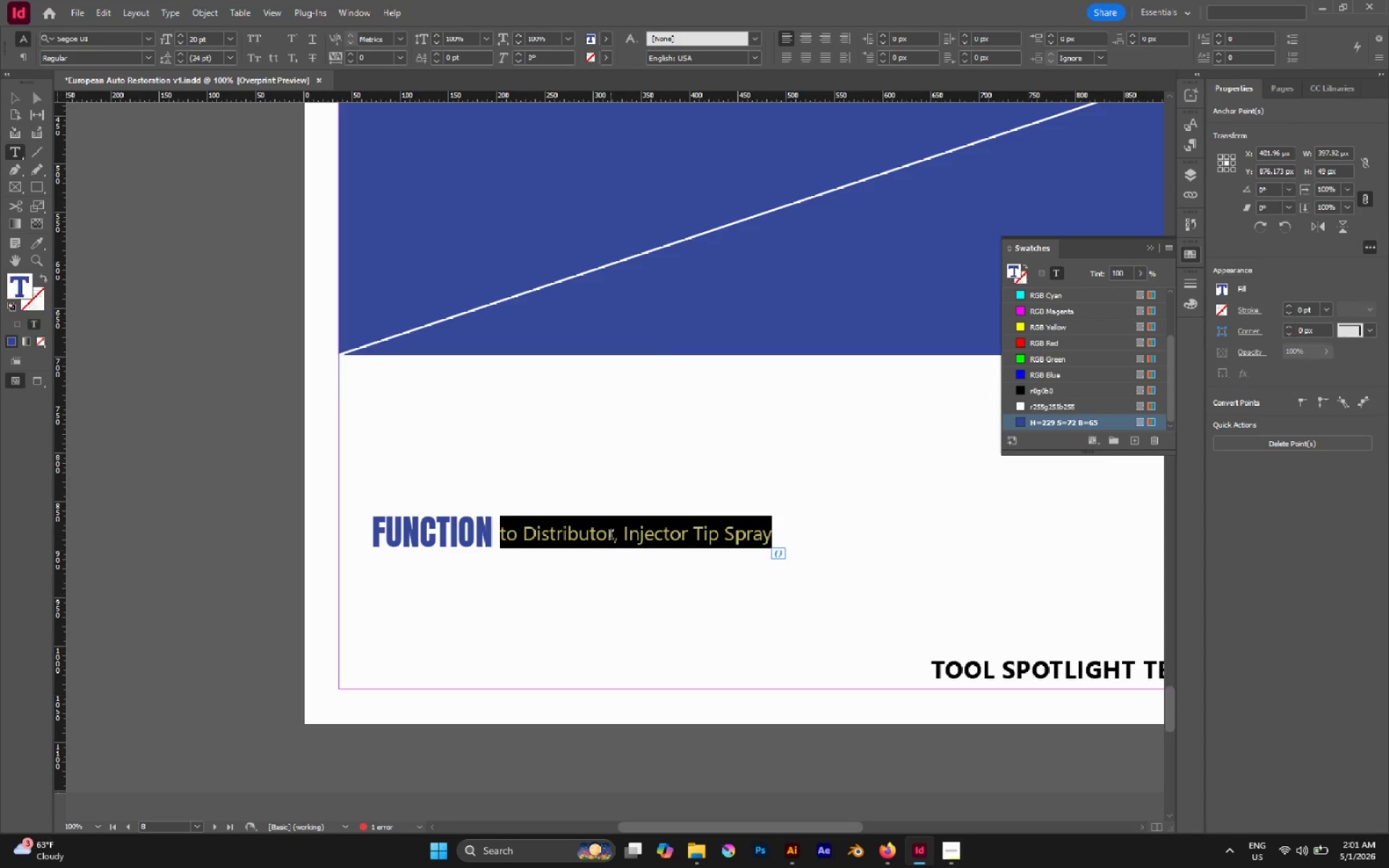 
triple_click([611, 535])
 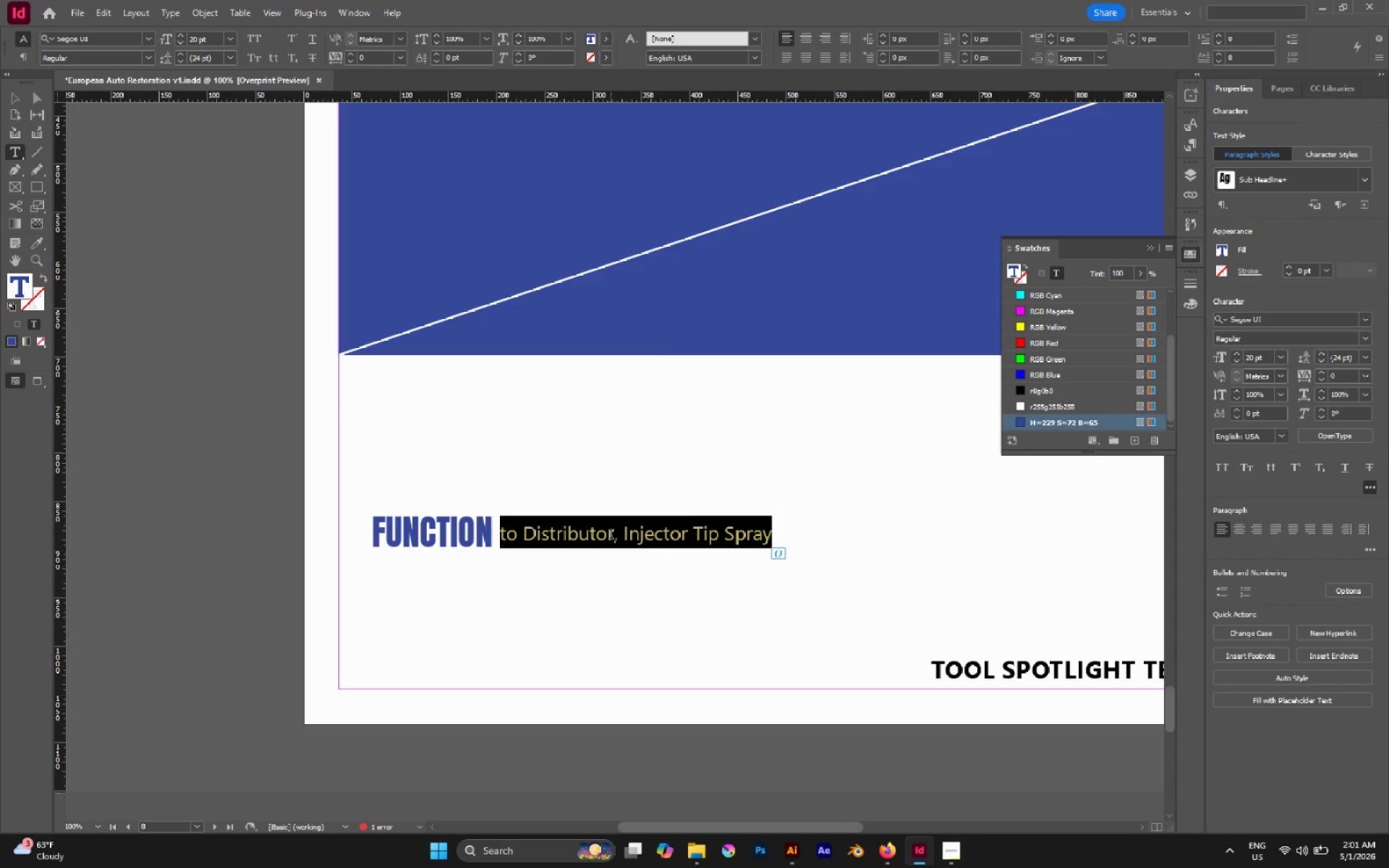 
type(Tool Function)
key(Escape)
 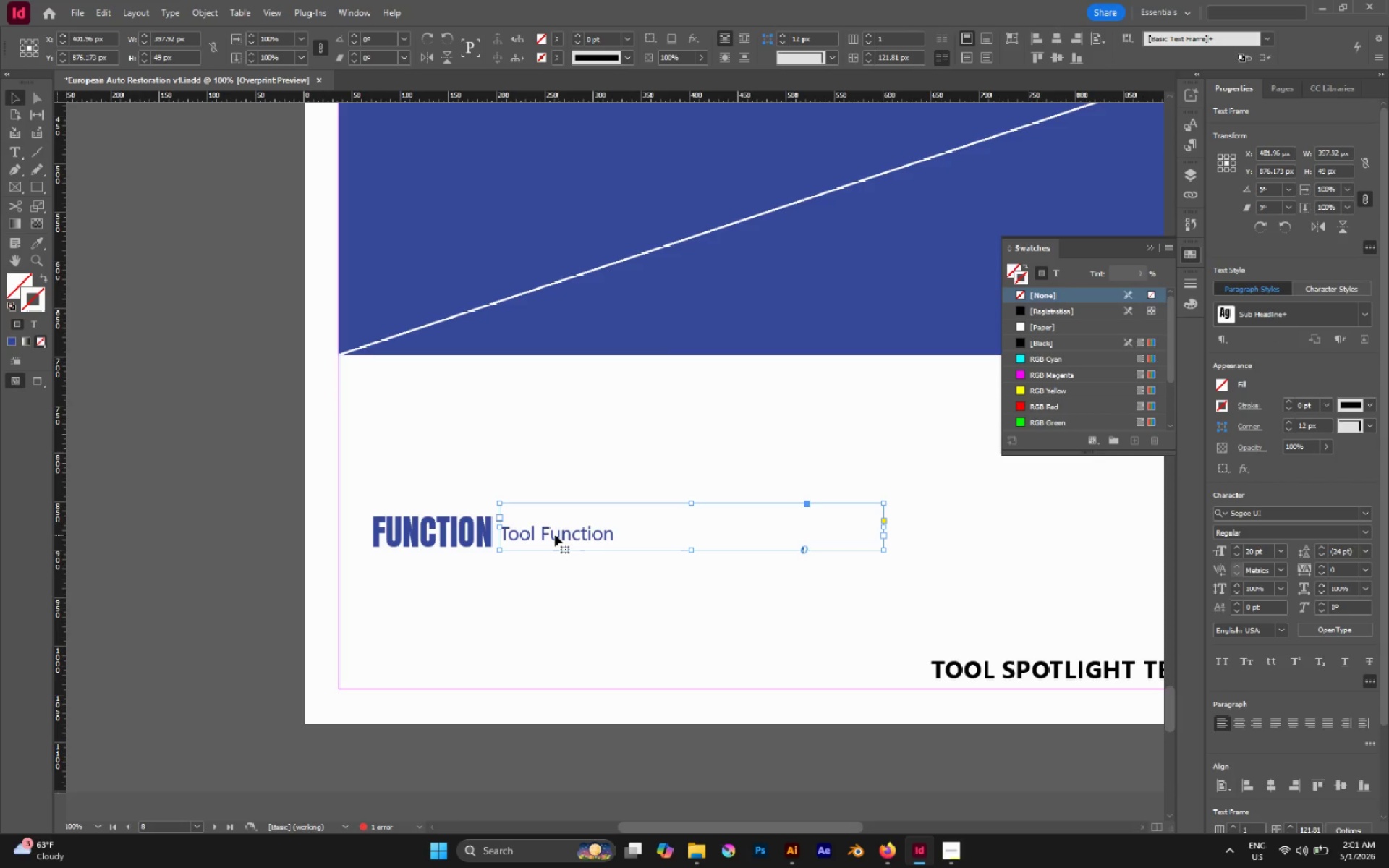 
left_click_drag(start_coordinate=[555, 535], to_coordinate=[570, 535])
 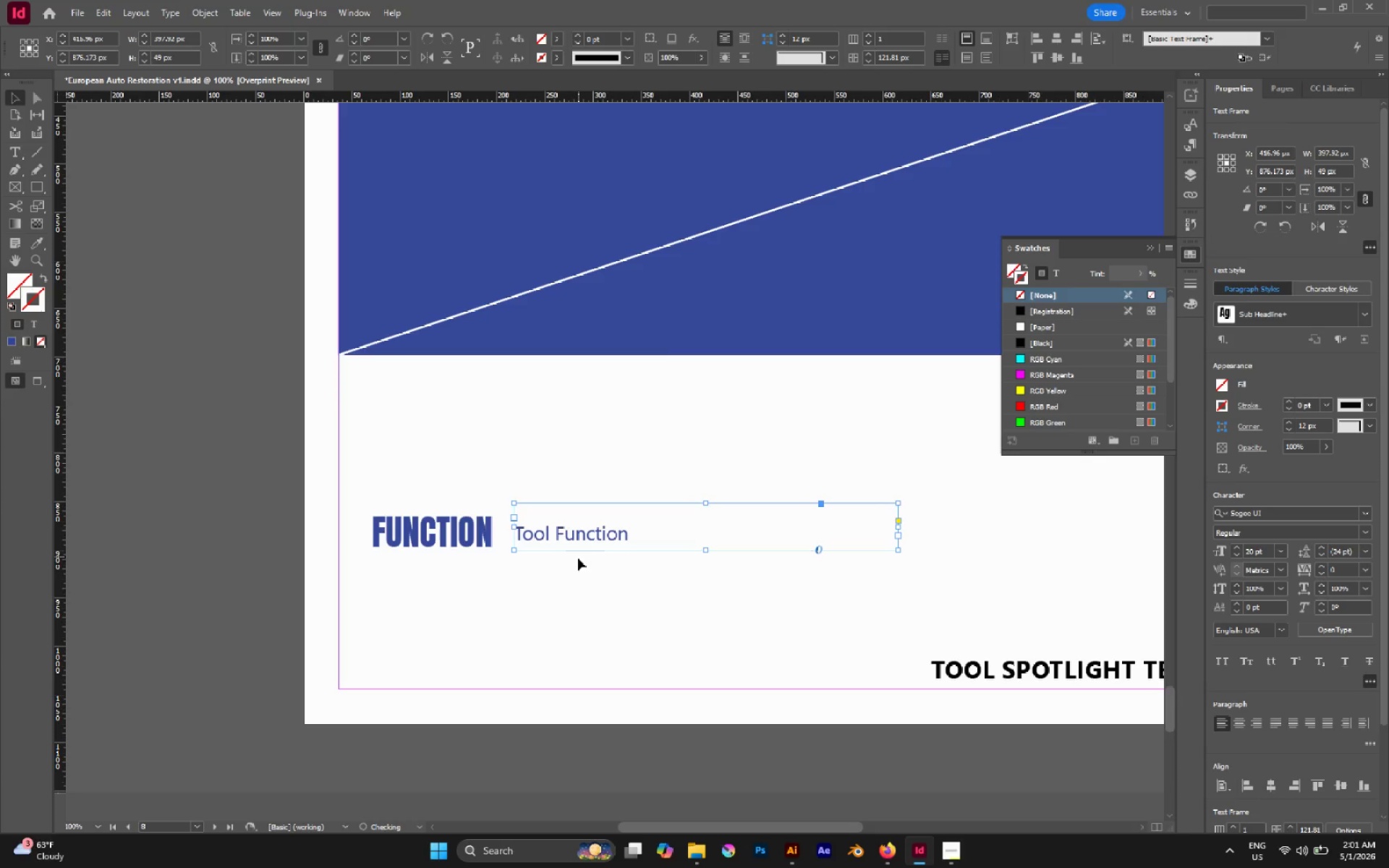 
hold_key(key=ShiftLeft, duration=0.78)
 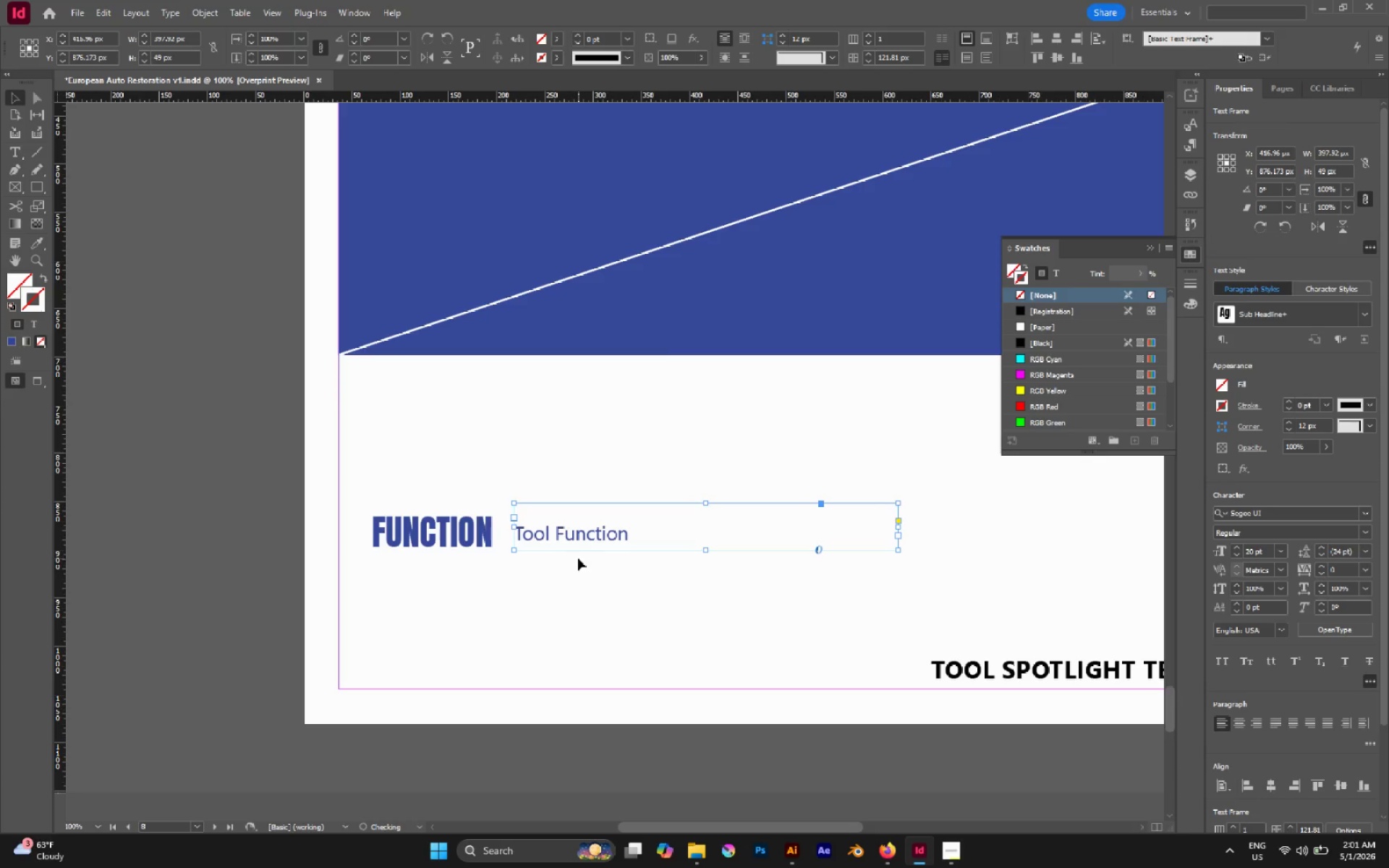 
left_click_drag(start_coordinate=[578, 558], to_coordinate=[442, 499])
 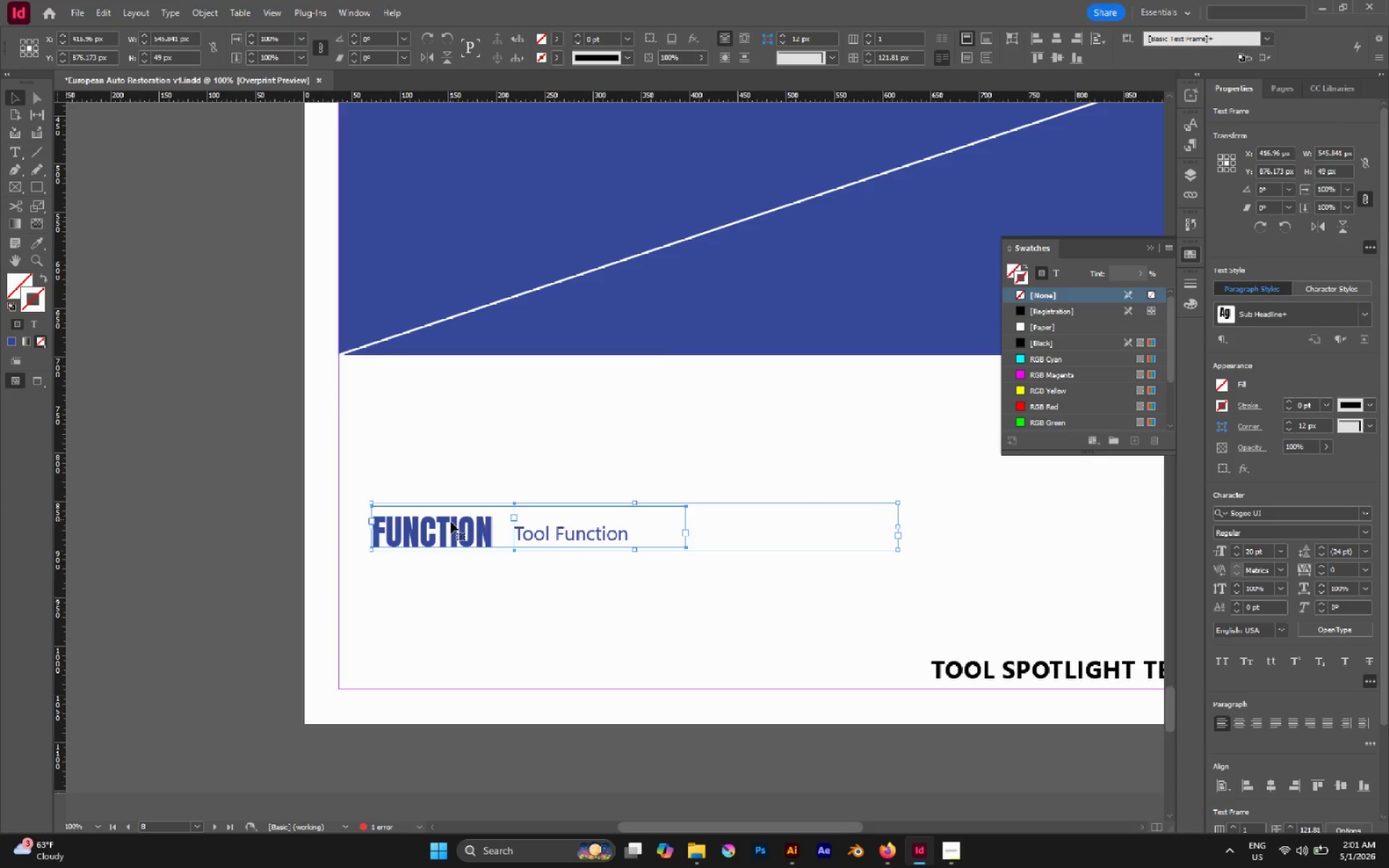 
hold_key(key=AltLeft, duration=1.06)
left_click_drag(start_coordinate=[452, 524], to_coordinate=[451, 577])
 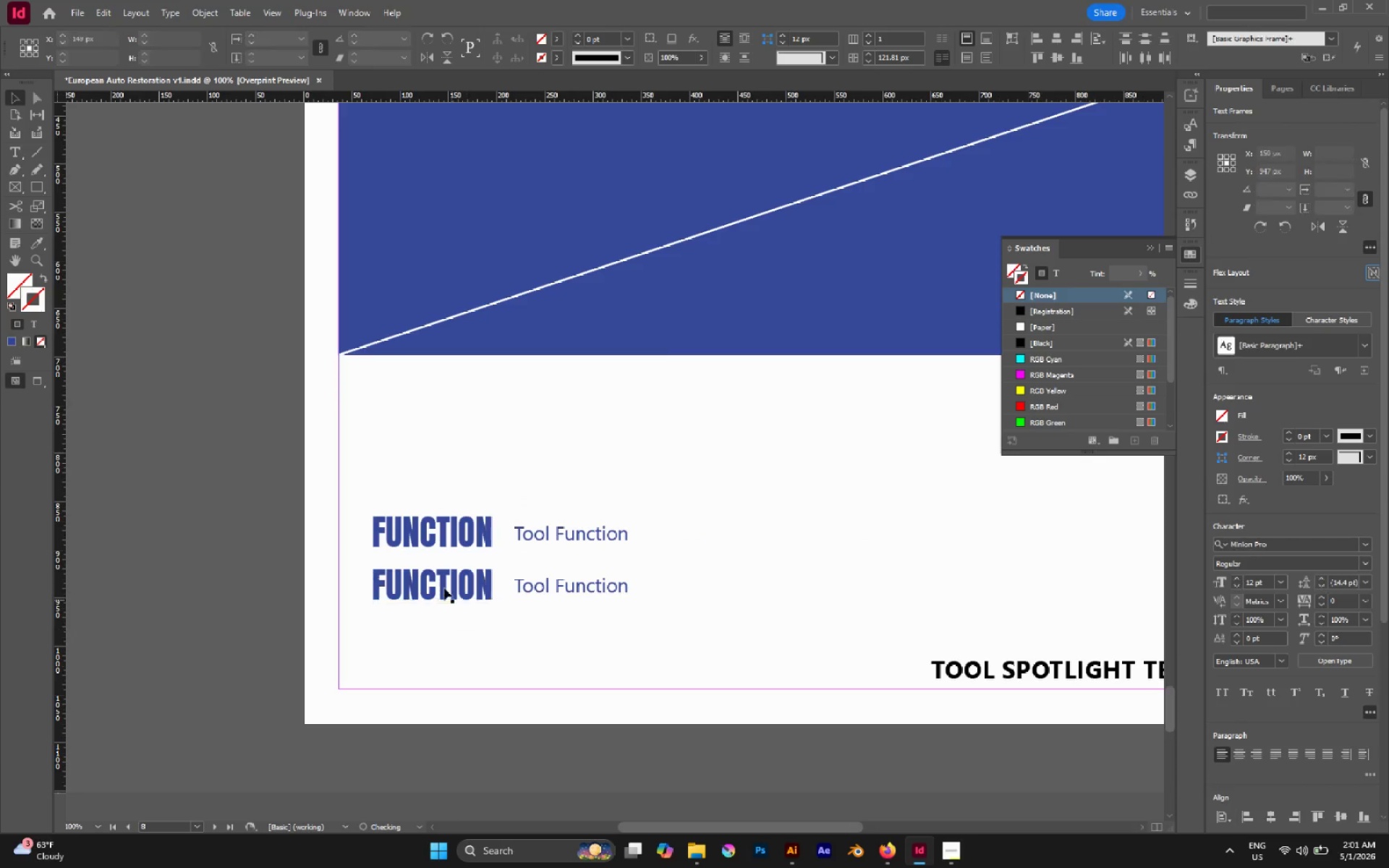 
hold_key(key=ShiftLeft, duration=0.73)
 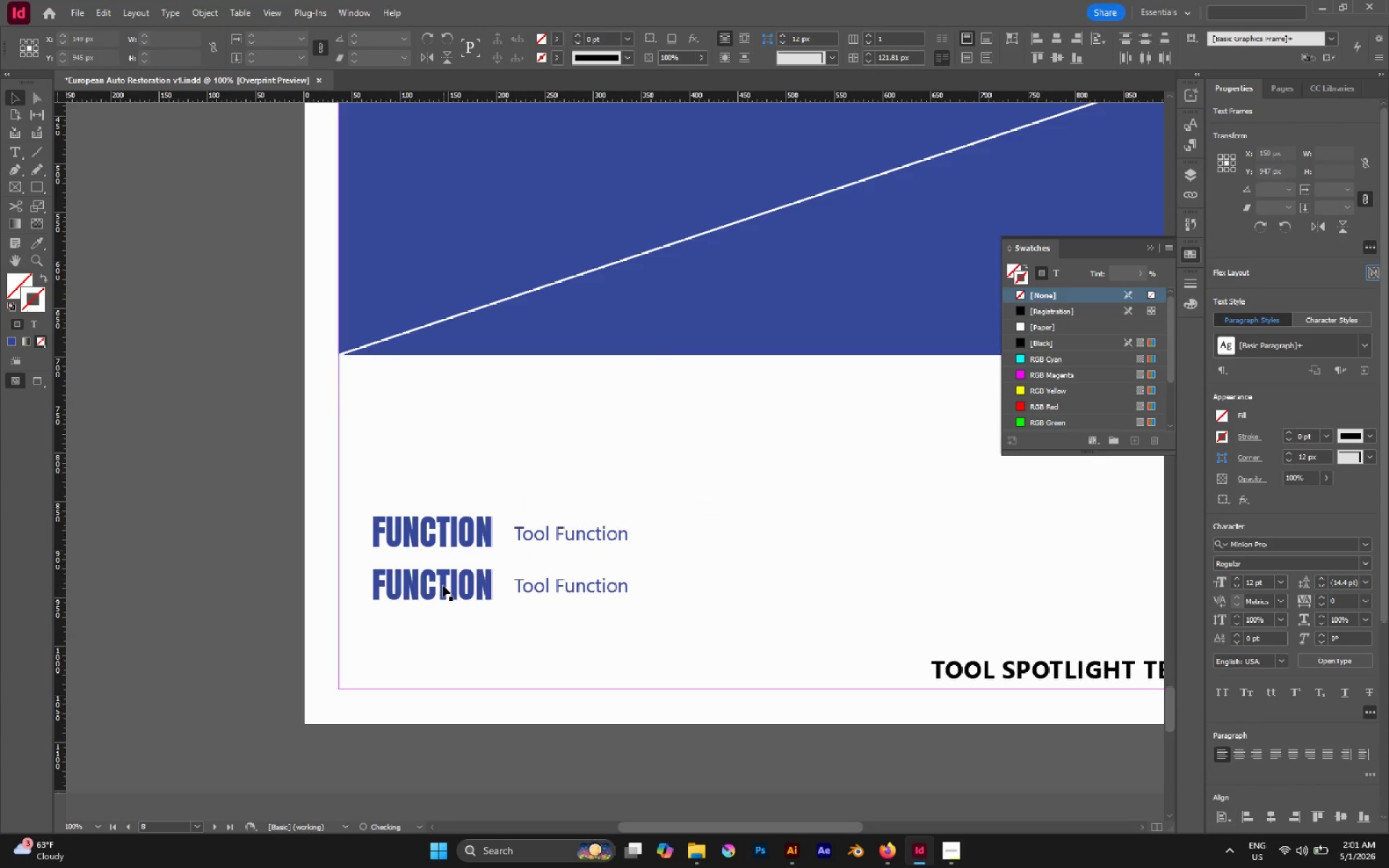 
double_click([443, 585])
 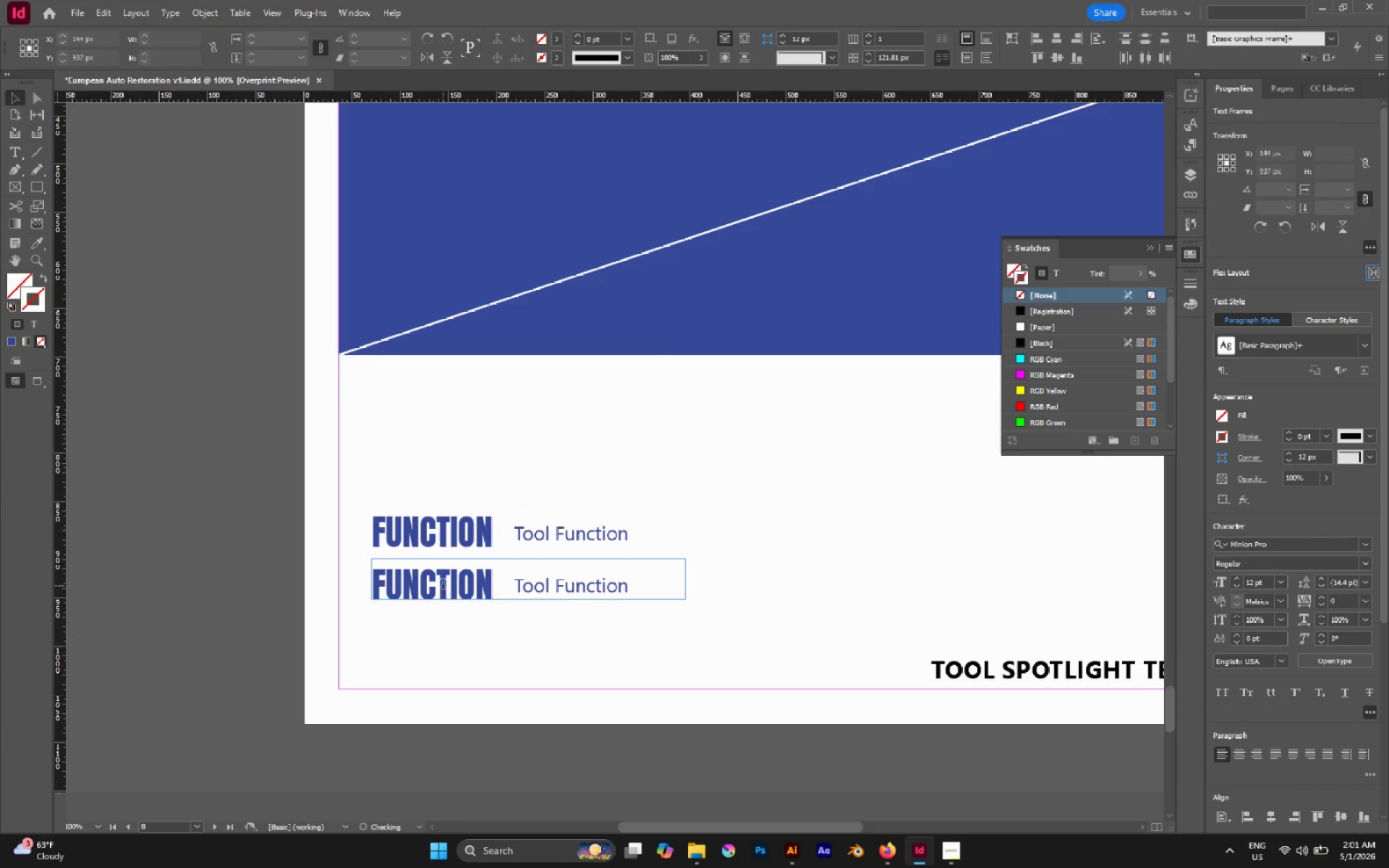 
triple_click([443, 585])
 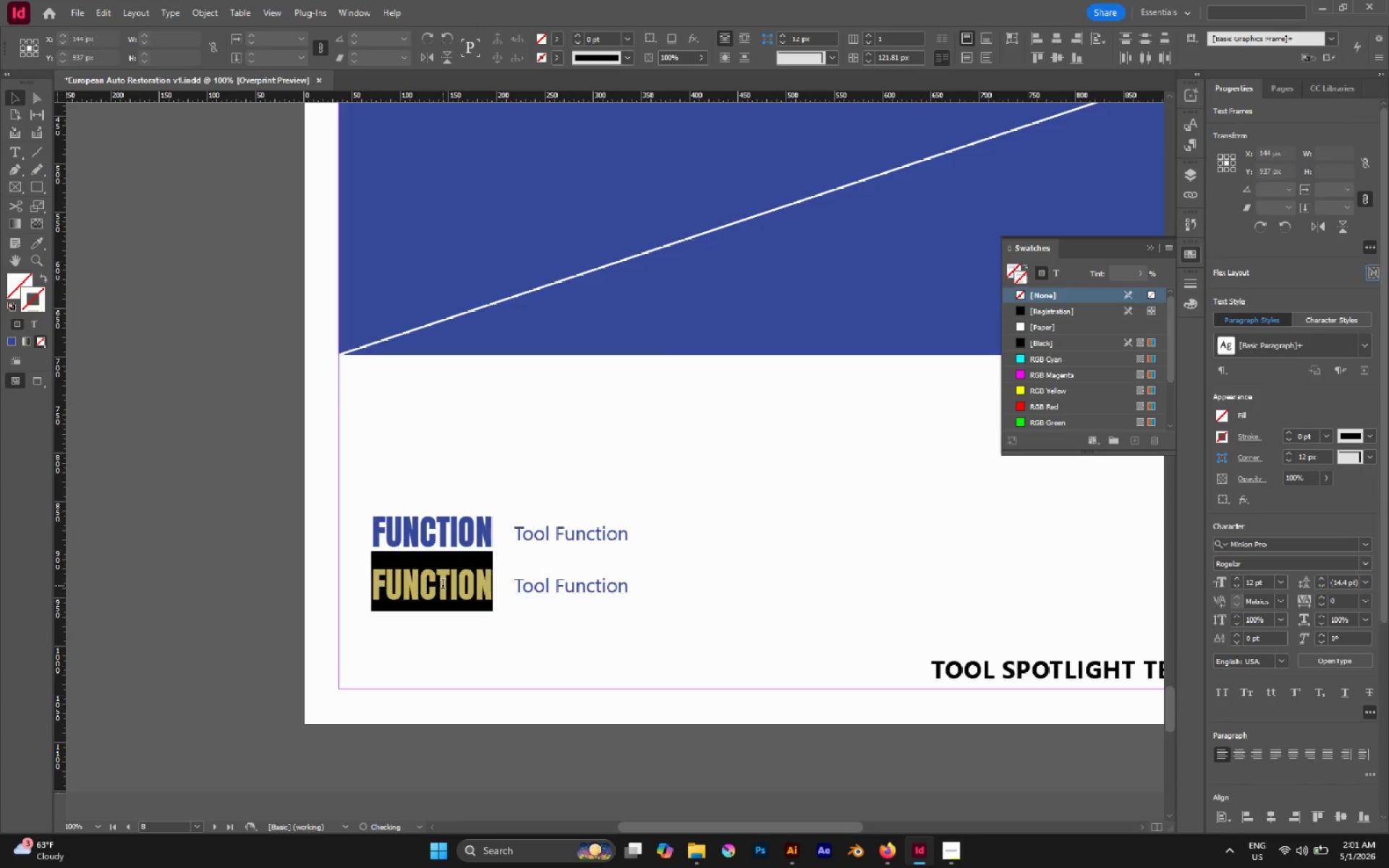 
triple_click([443, 585])
 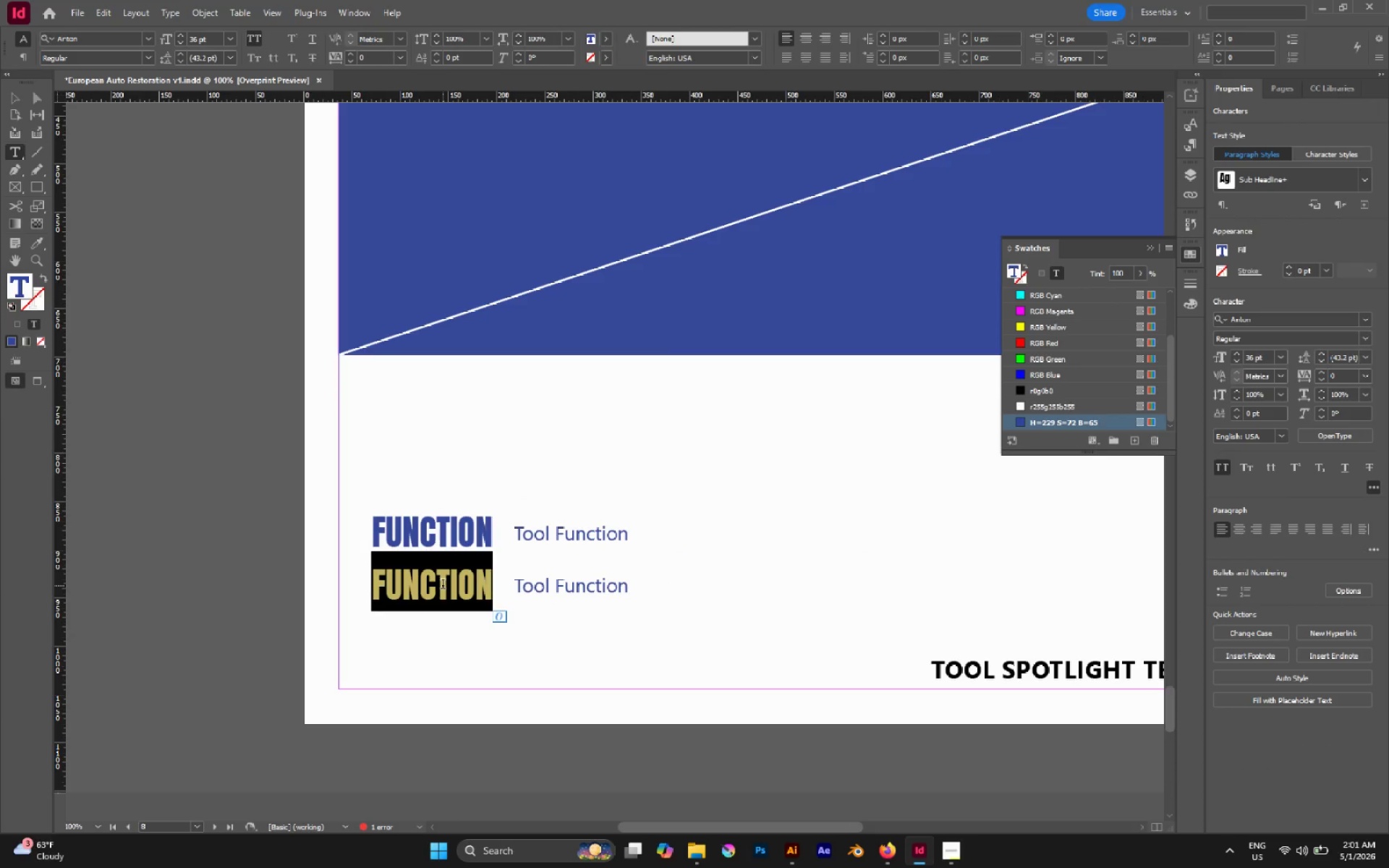 
wait(6.33)
 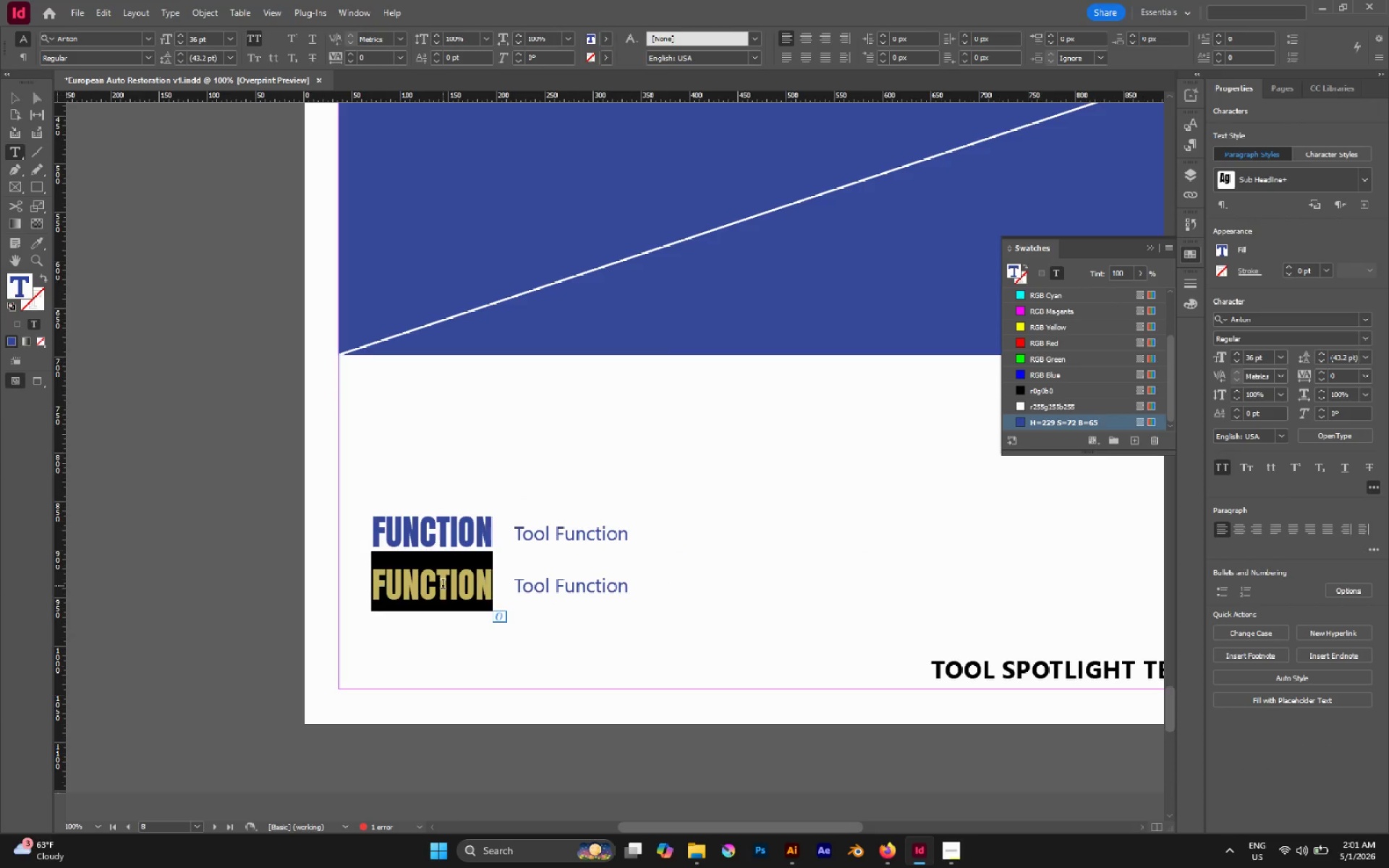 
type(Spec:)
 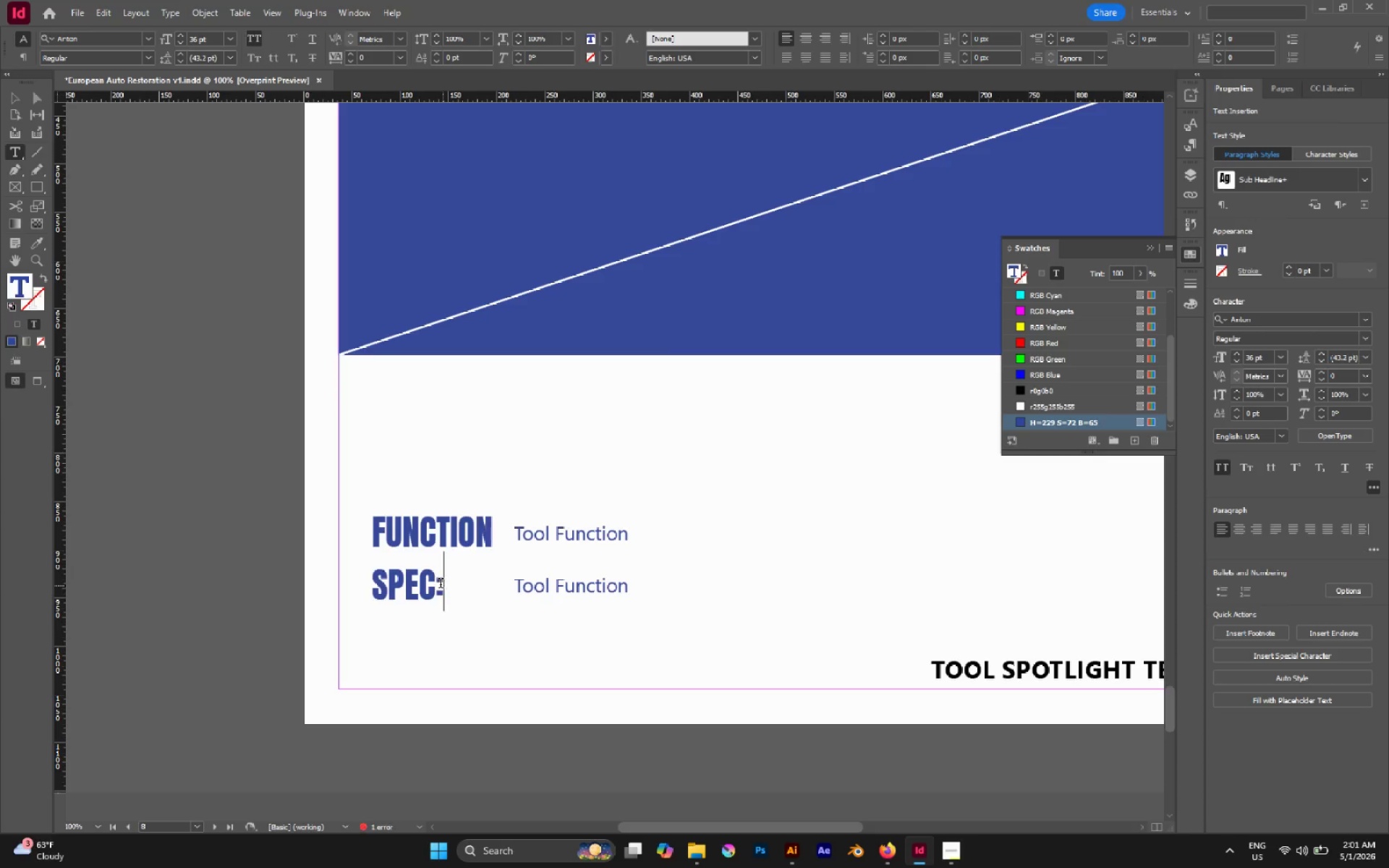 
left_click([489, 525])
 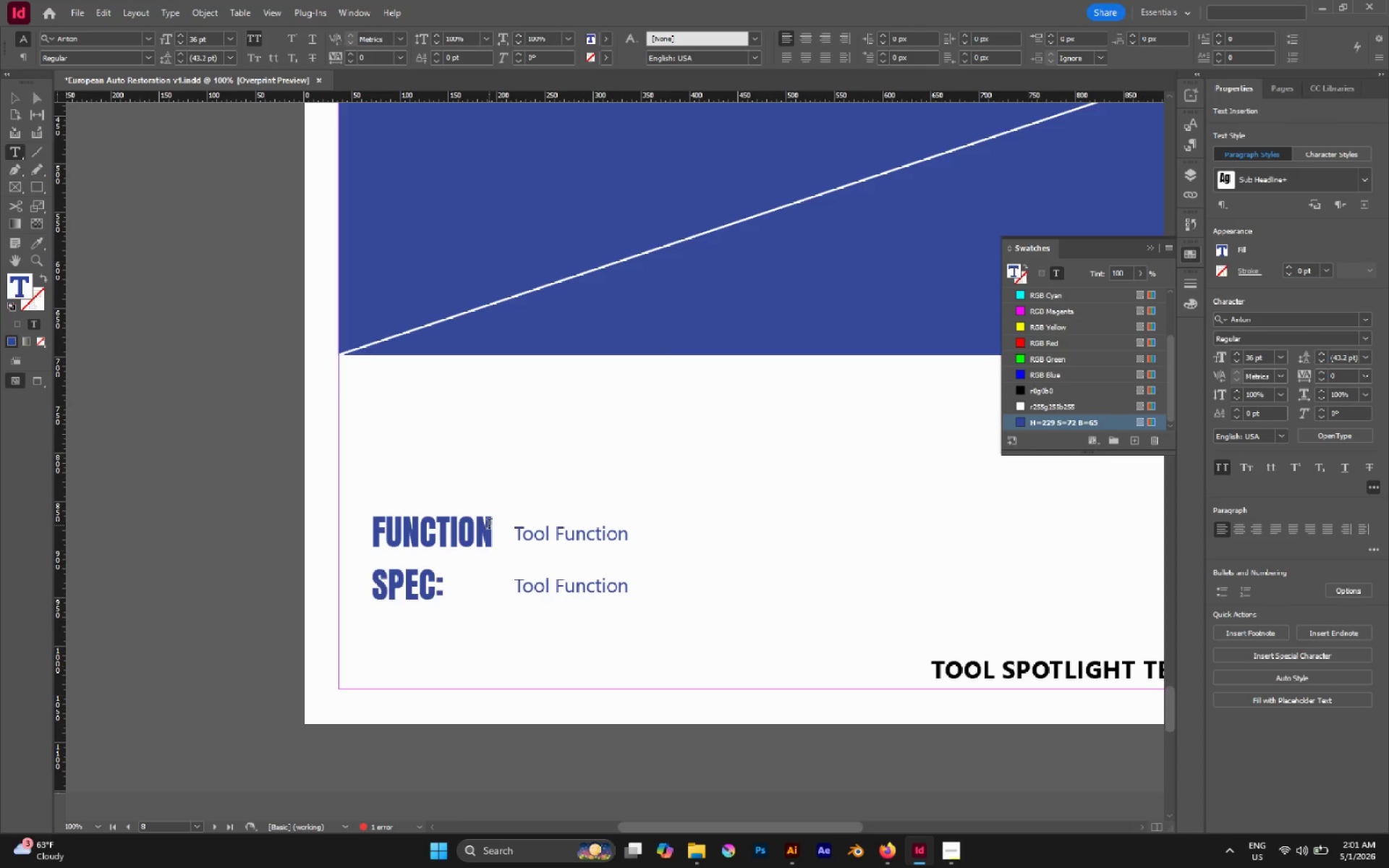 
key(Shift+Semicolon)
 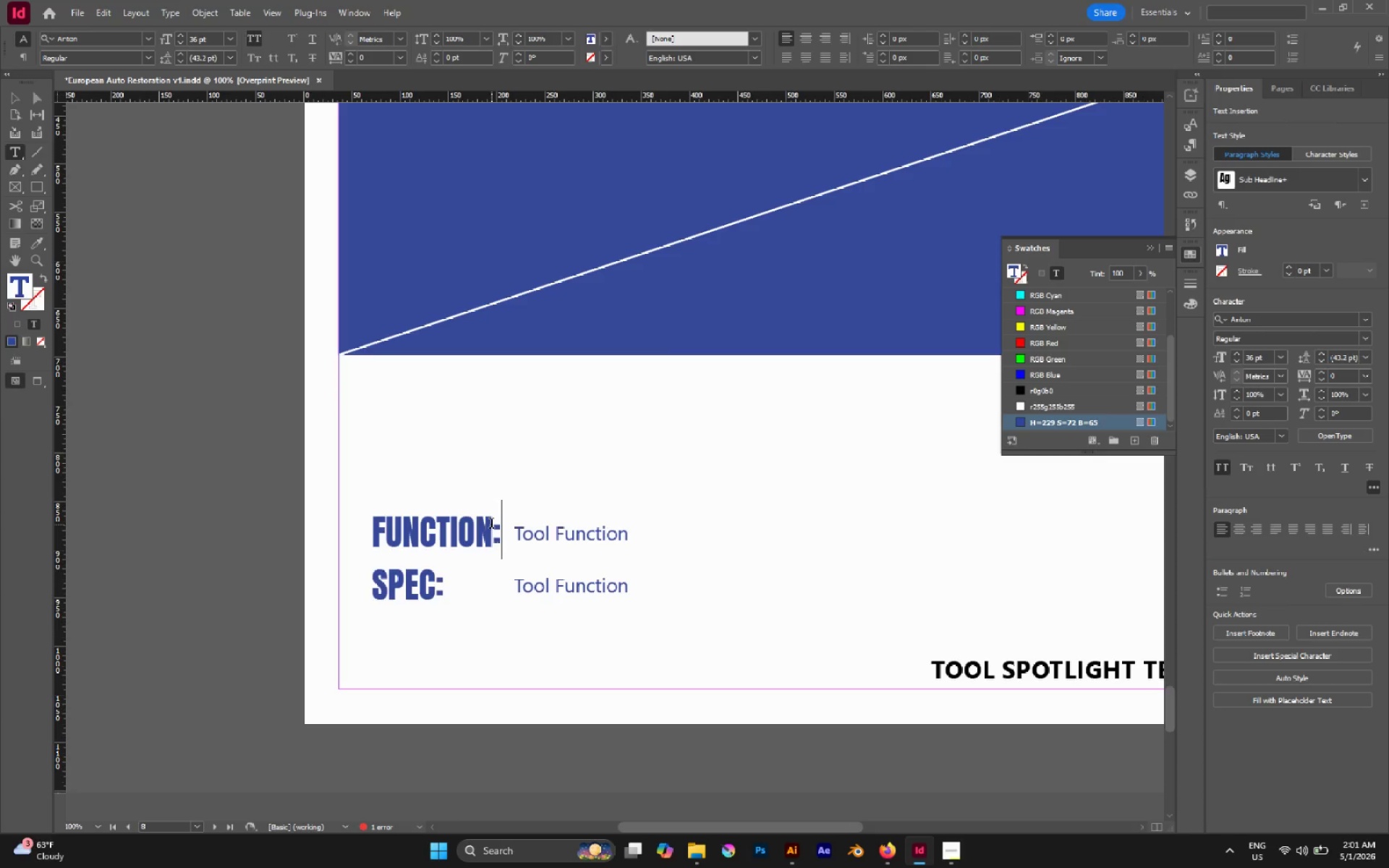 
key(Escape)
 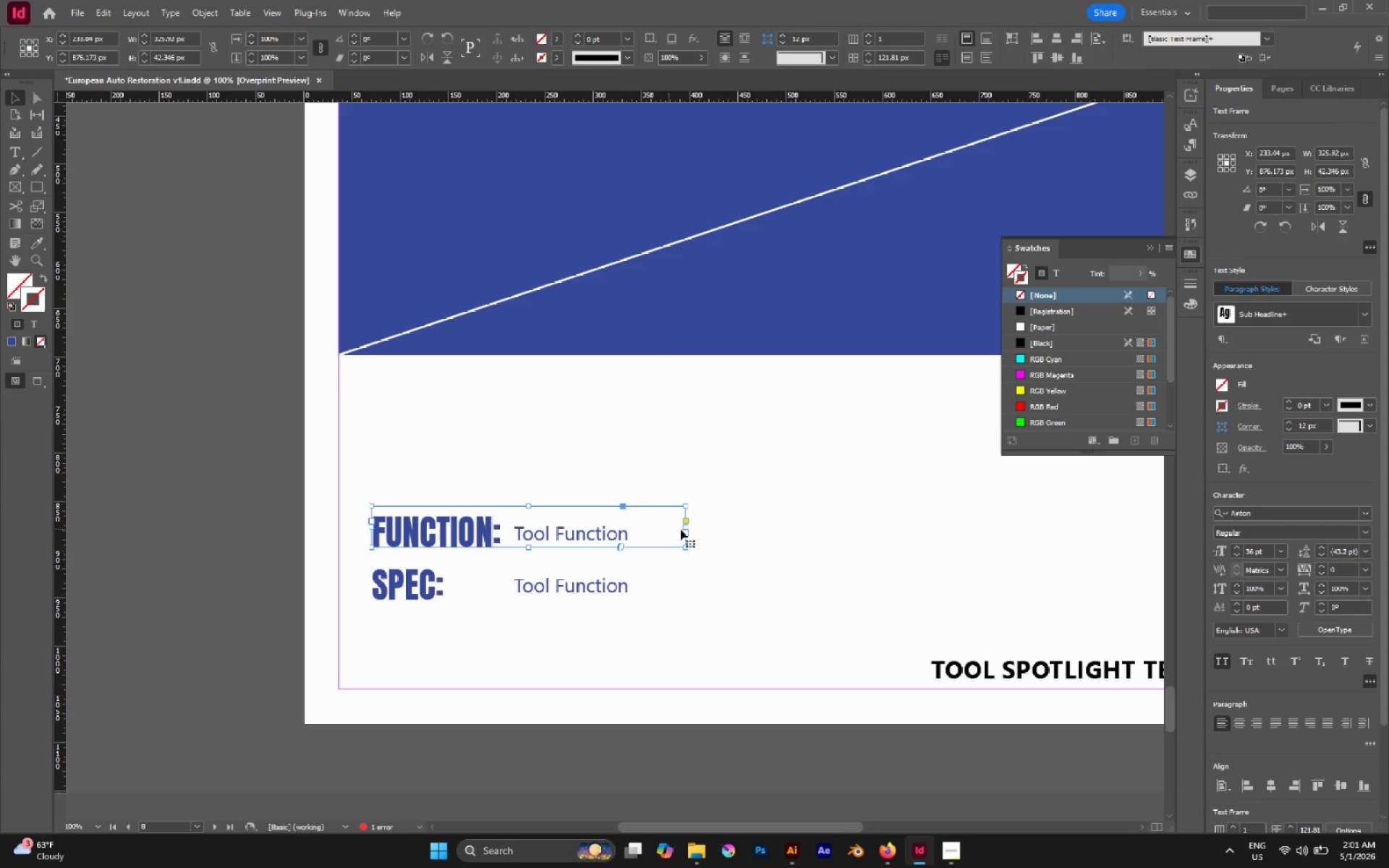 
left_click_drag(start_coordinate=[739, 455], to_coordinate=[768, 574])
 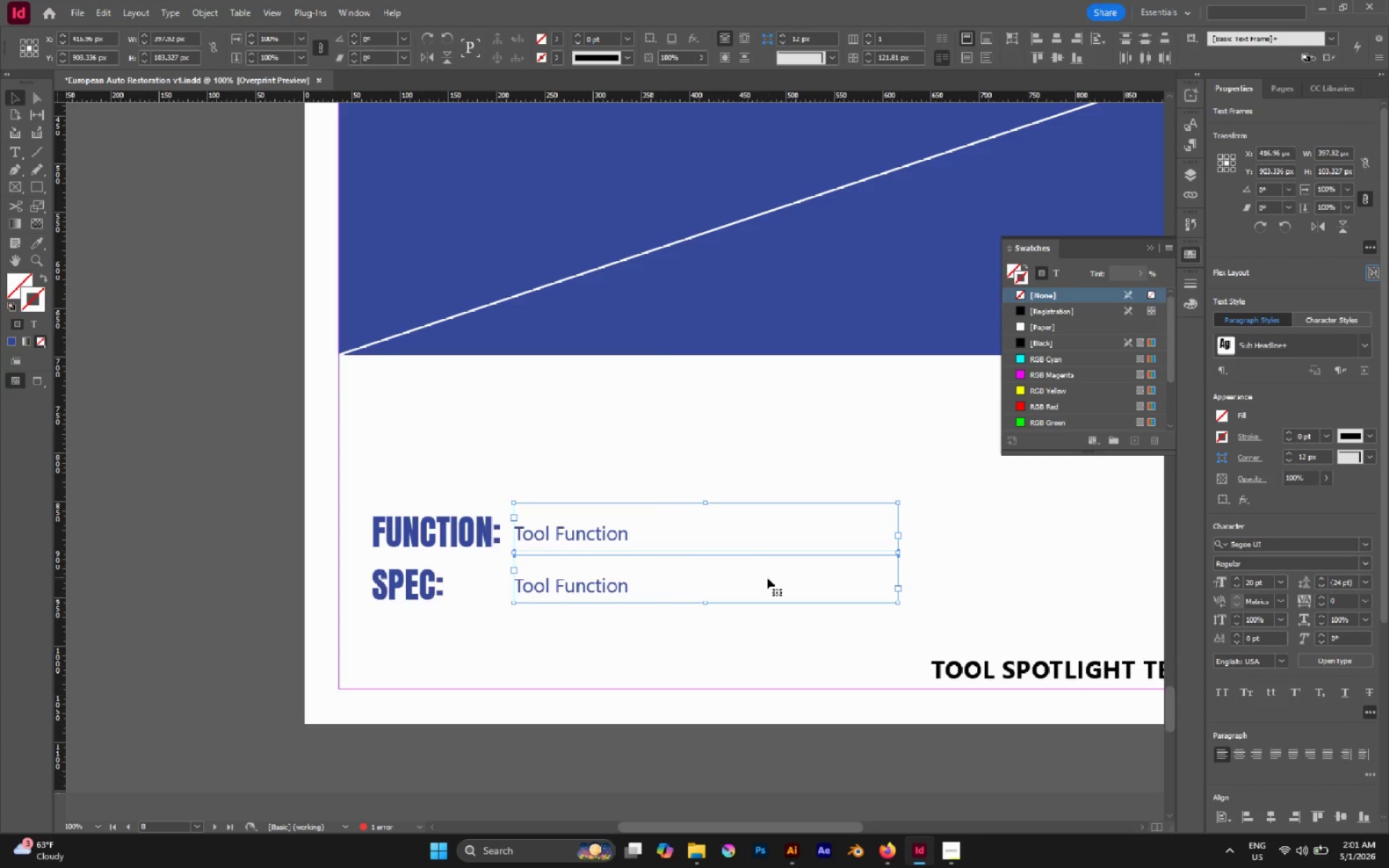 
key(Delete)
 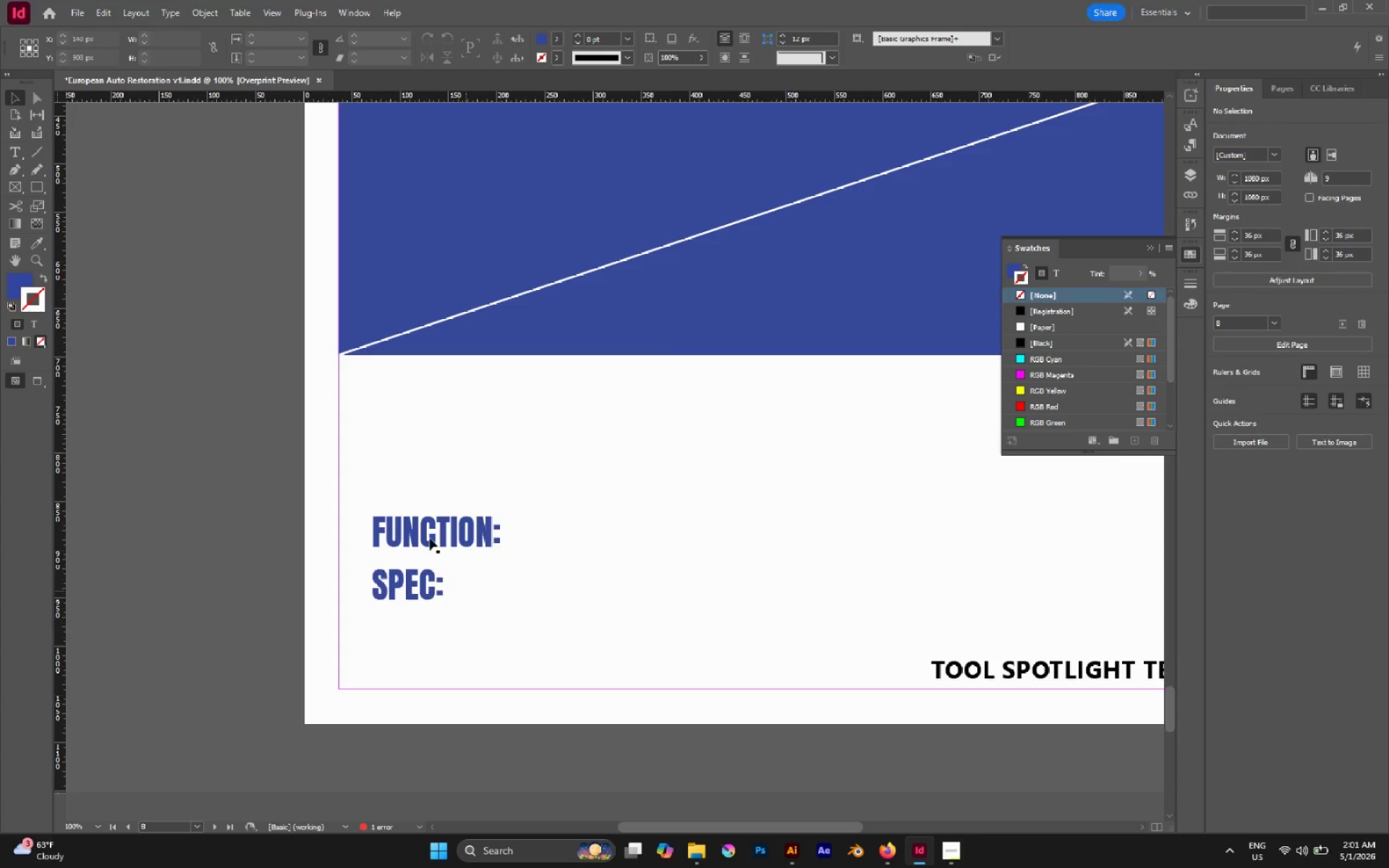 
left_click_drag(start_coordinate=[394, 476], to_coordinate=[451, 618])
 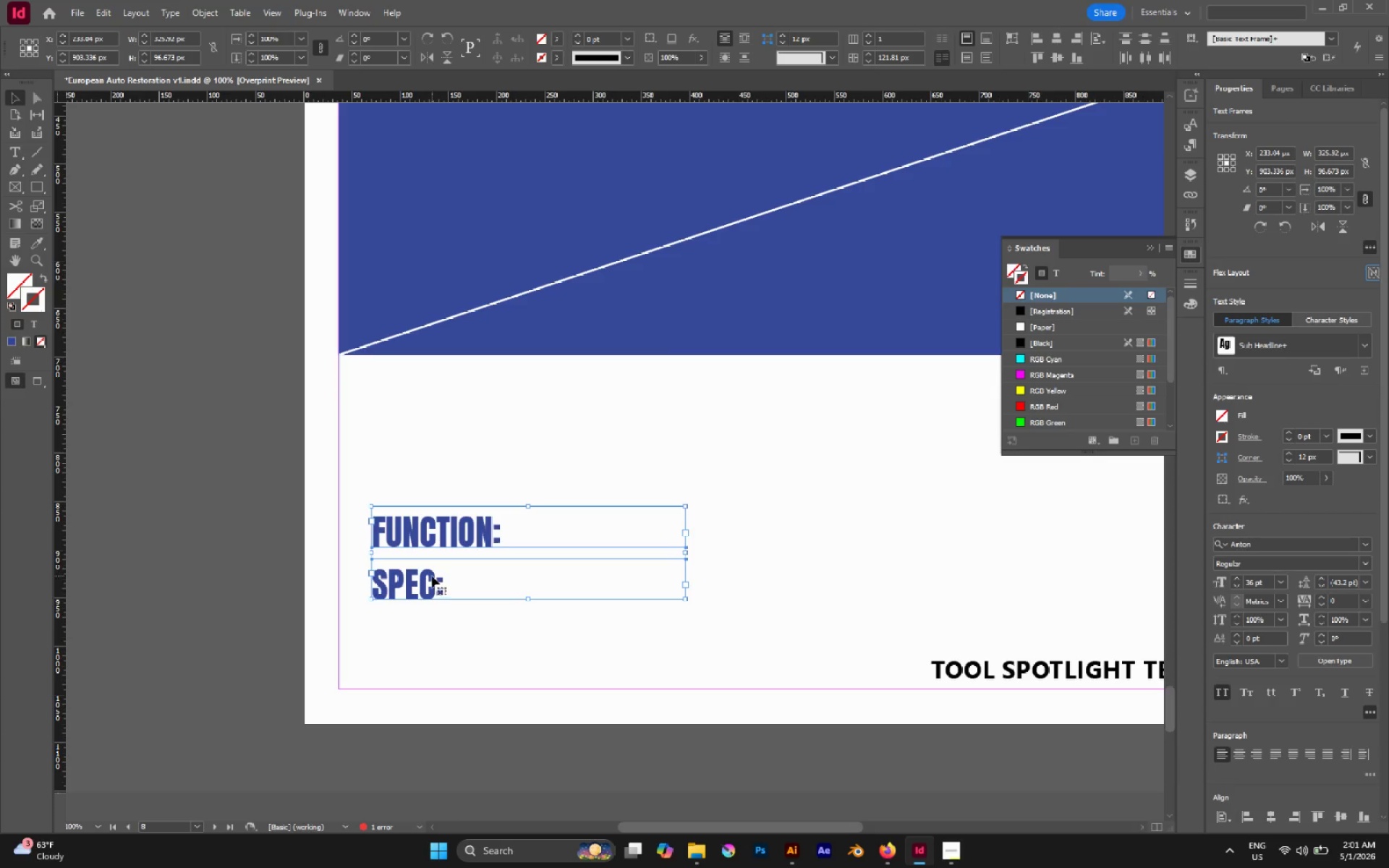 
left_click_drag(start_coordinate=[432, 576], to_coordinate=[436, 464])
 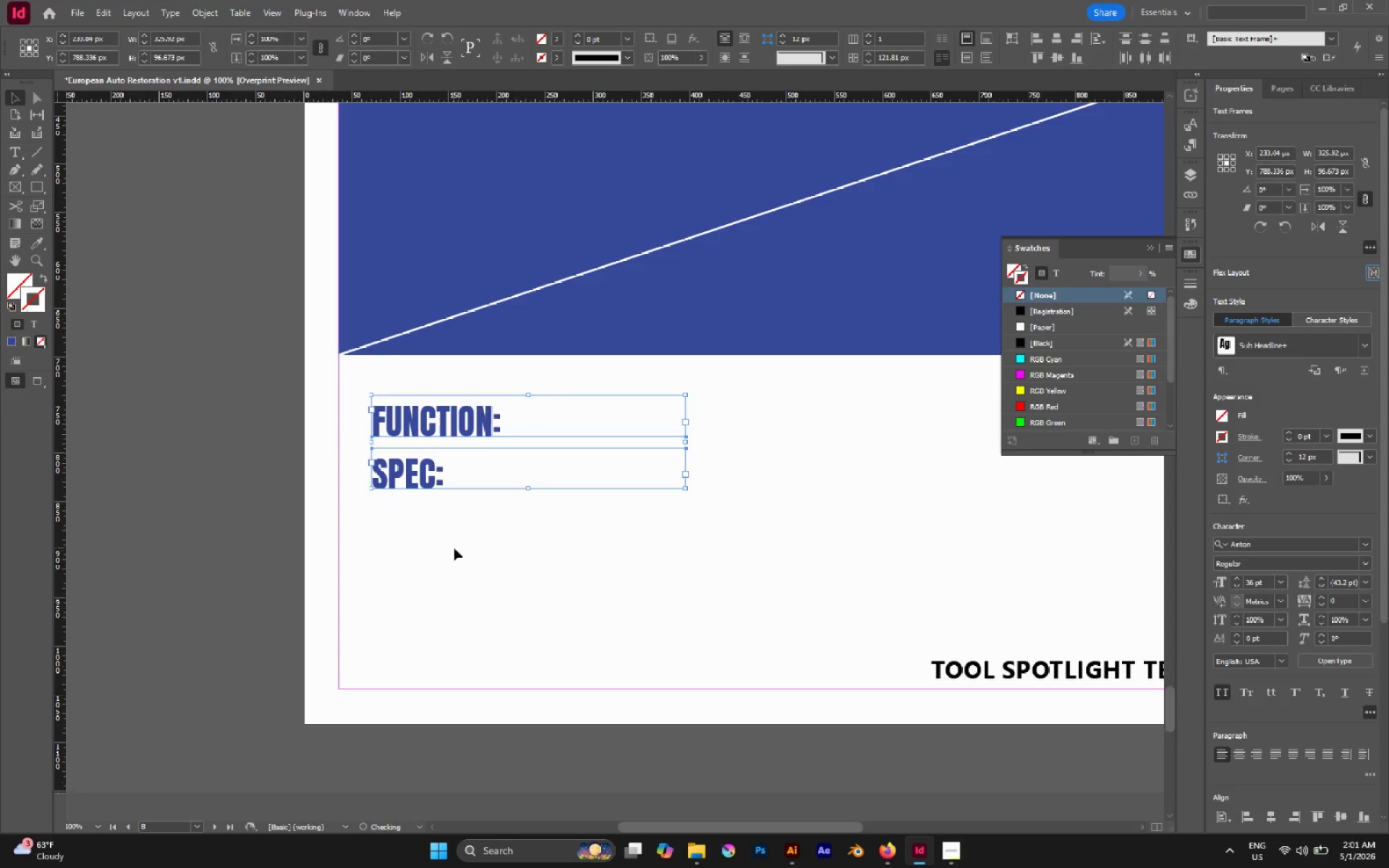 
hold_key(key=ShiftLeft, duration=1.72)
 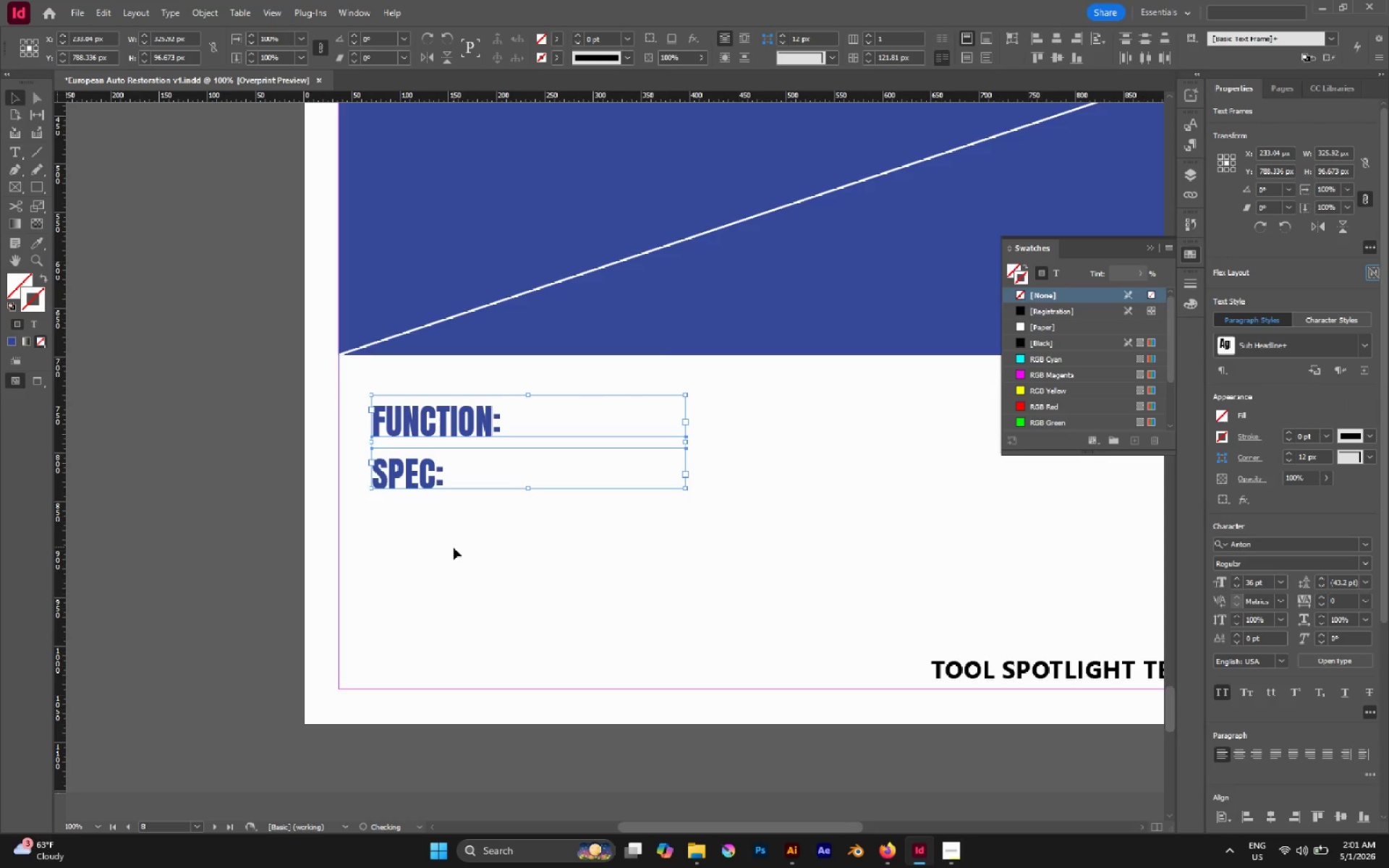 
left_click([454, 548])
 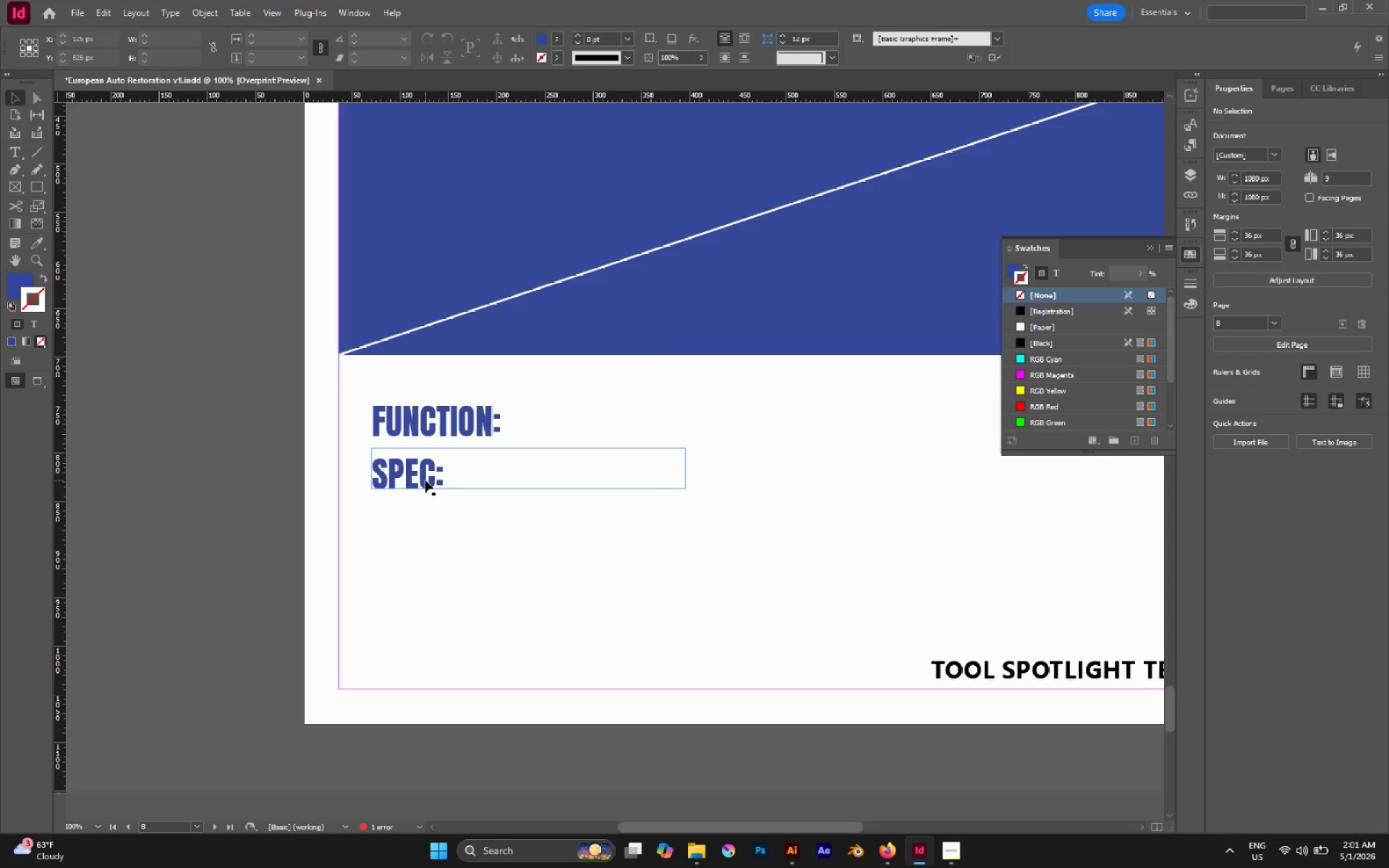 
wait(9.27)
 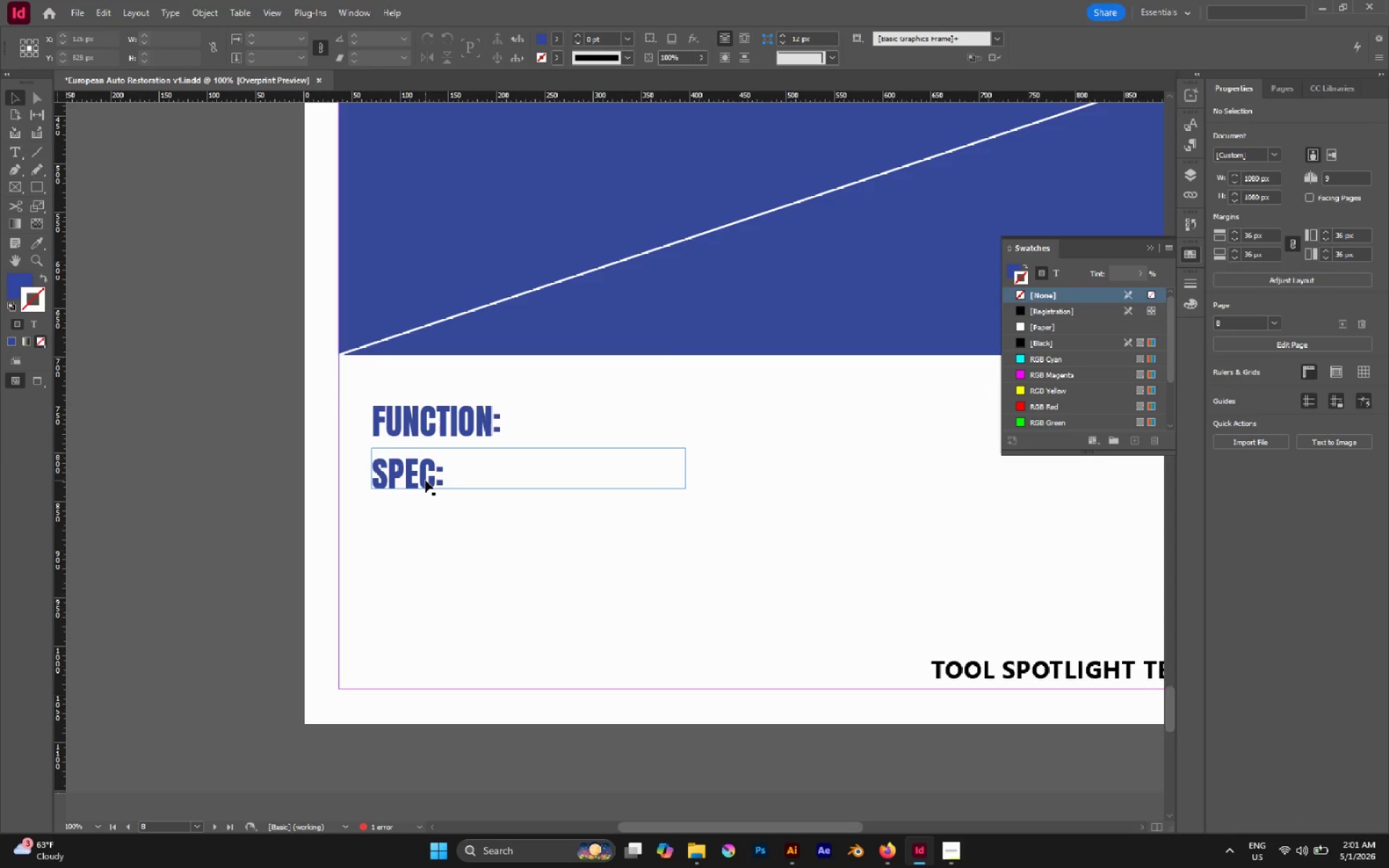 
left_click([418, 475])
 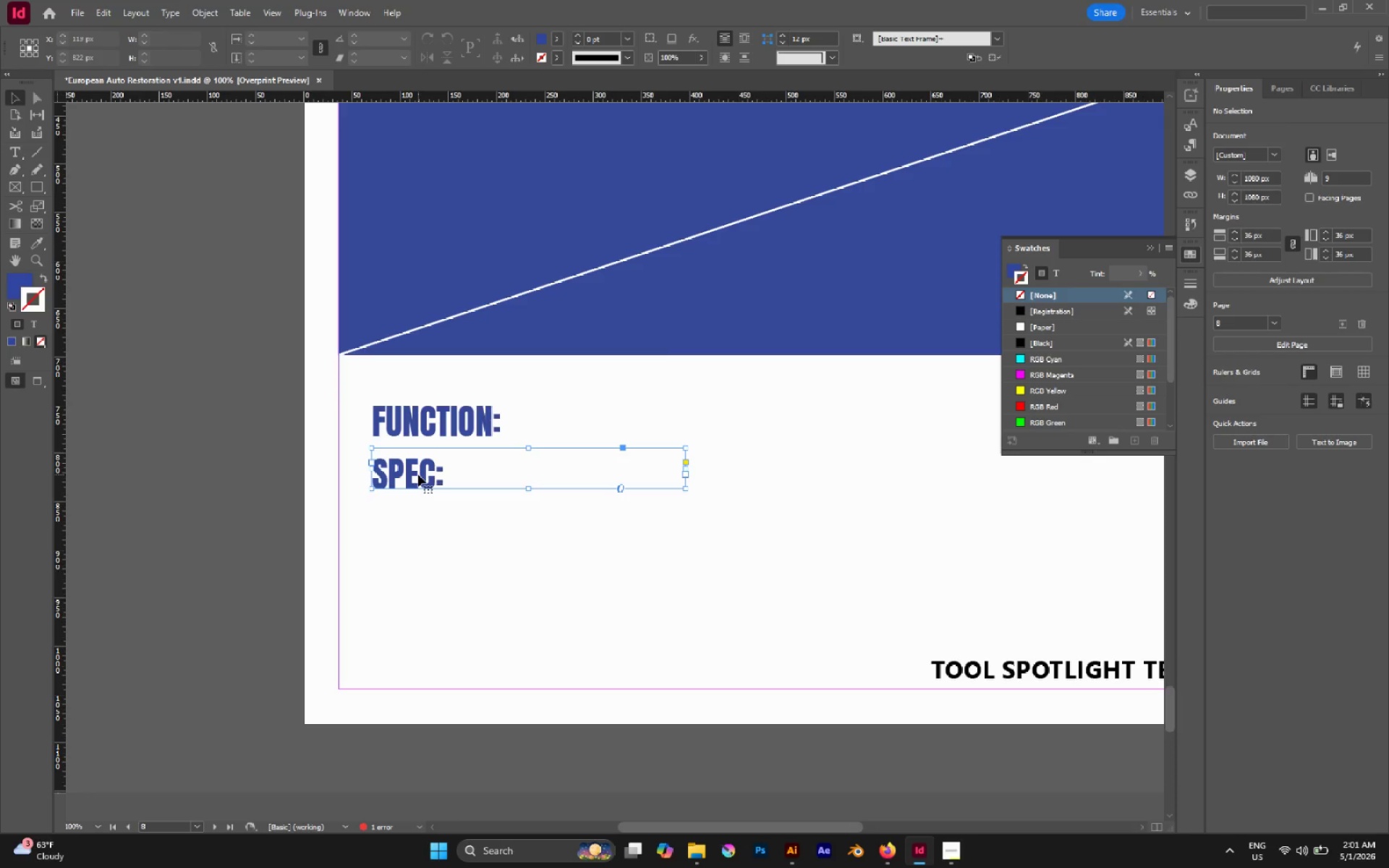 
hold_key(key=AltLeft, duration=3.75)
left_click_drag(start_coordinate=[424, 482], to_coordinate=[427, 536])
 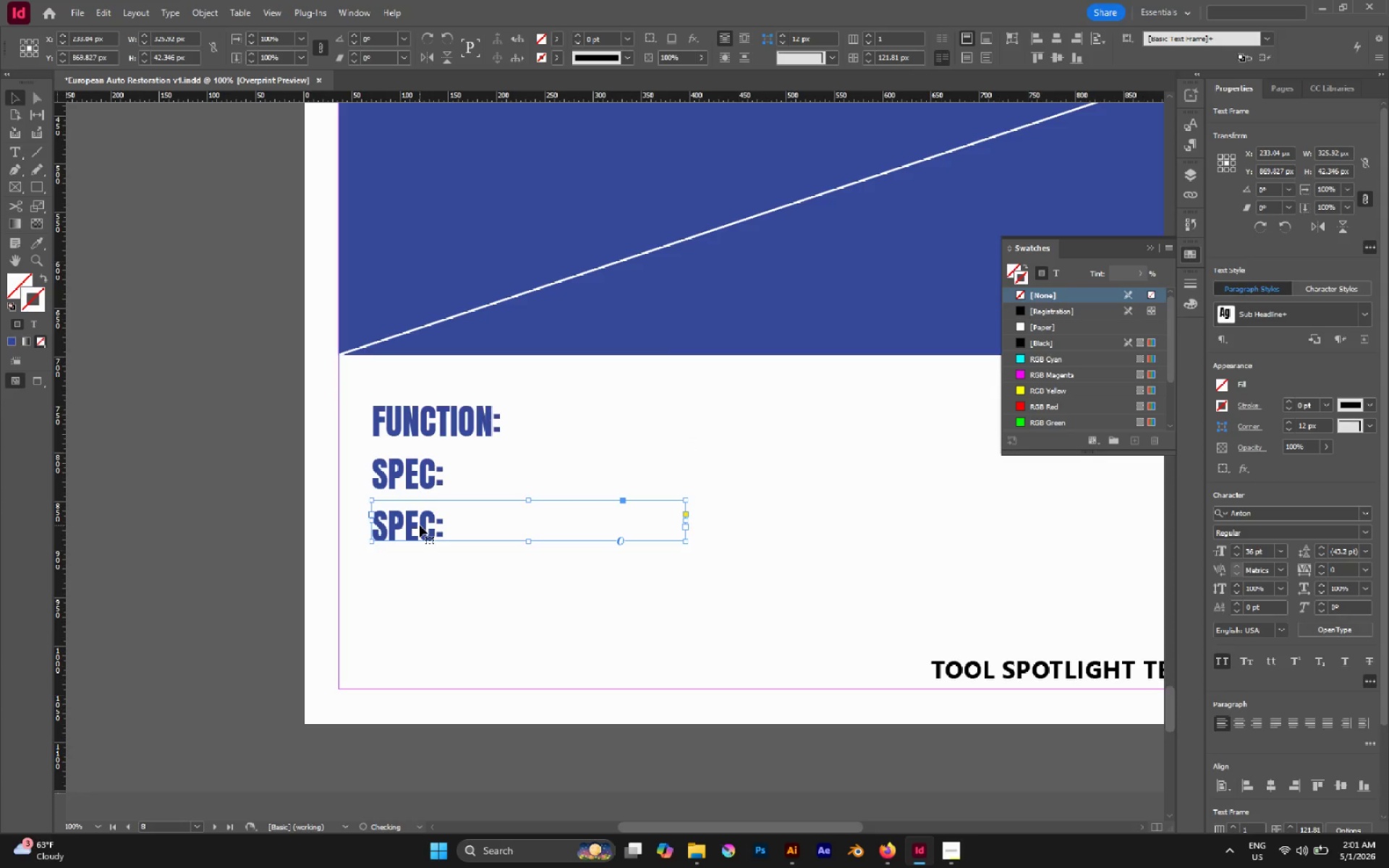 
hold_key(key=ShiftLeft, duration=2.14)
 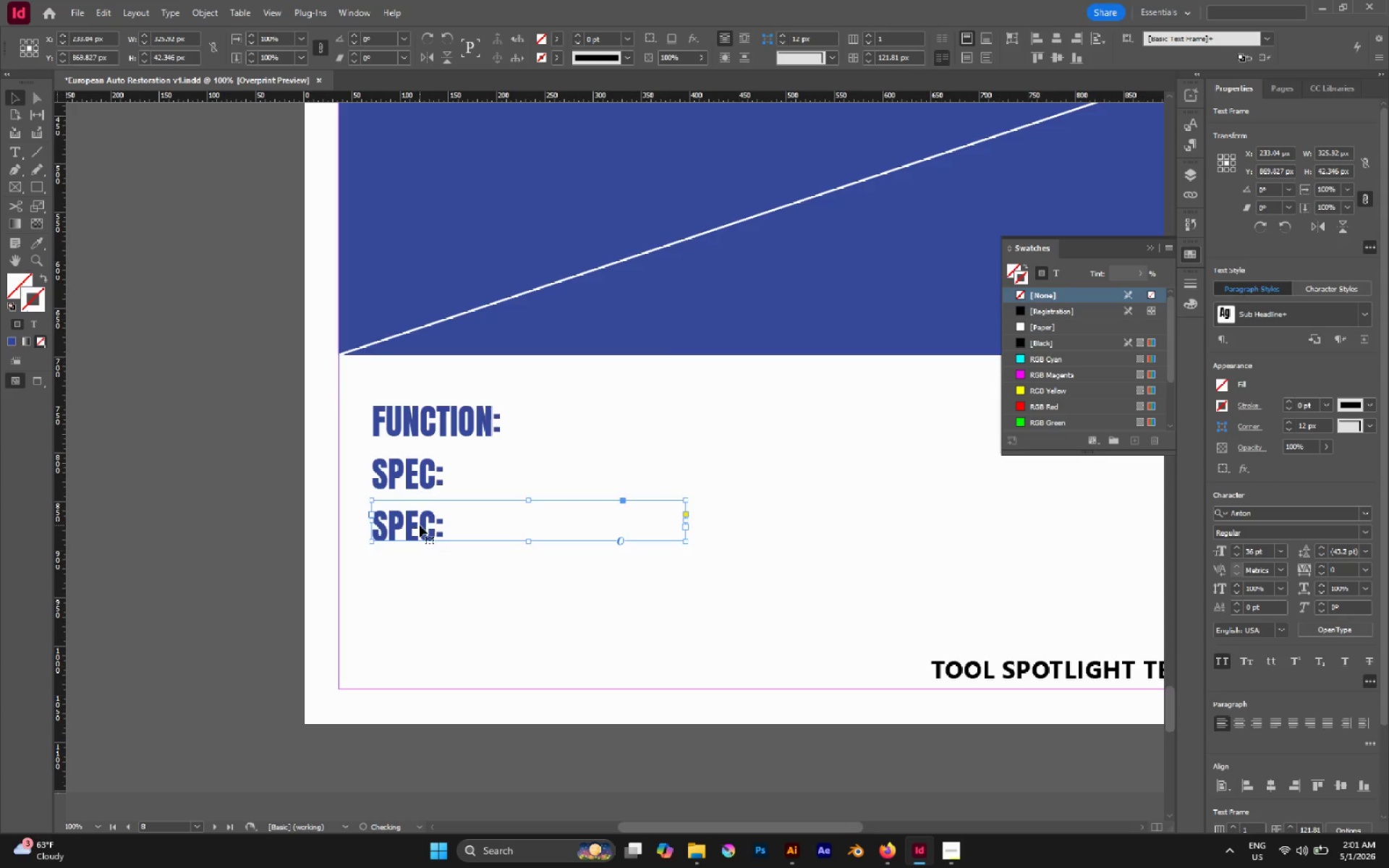 
double_click([420, 525])
 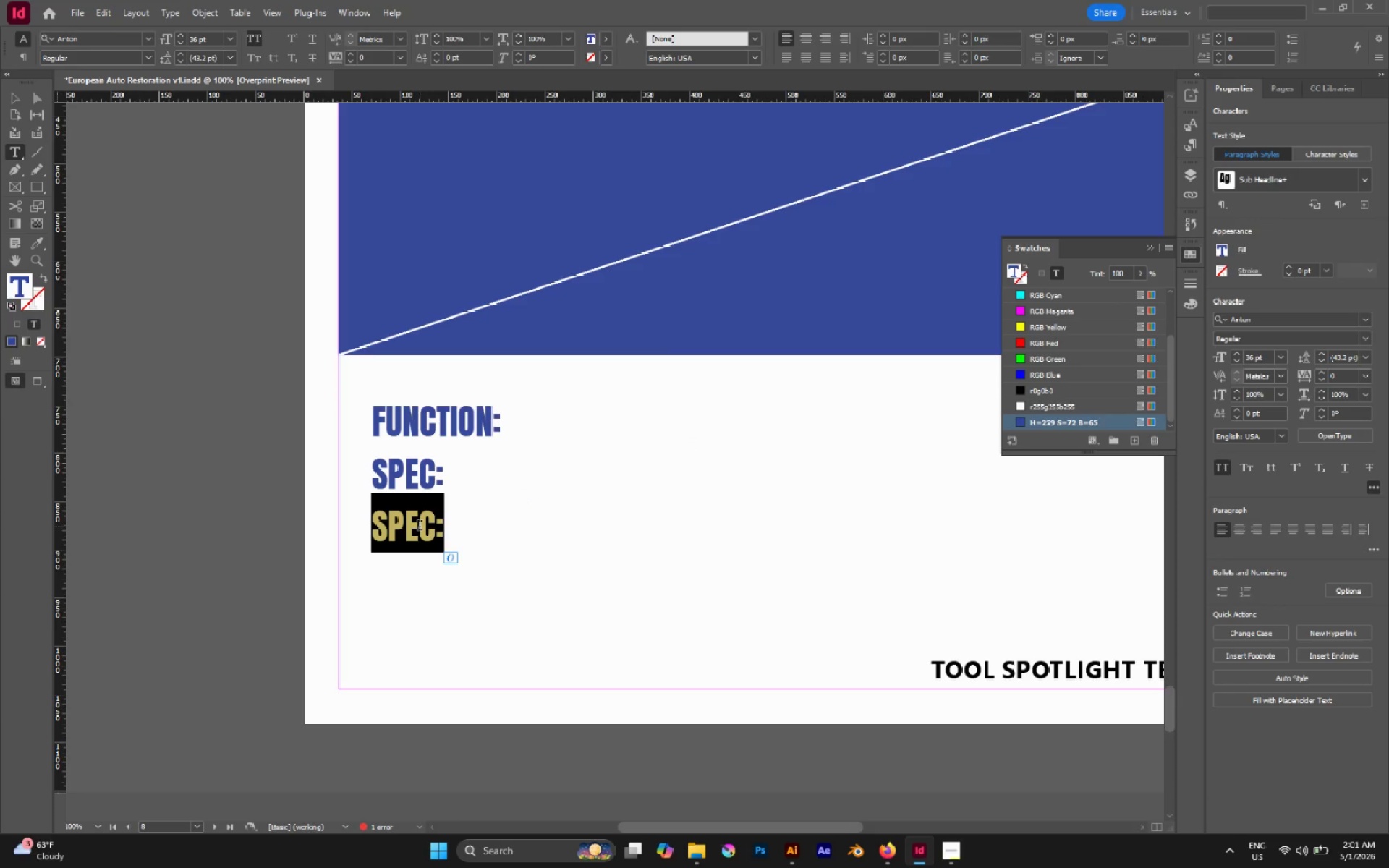 
type(Color:)
key(Escape)
 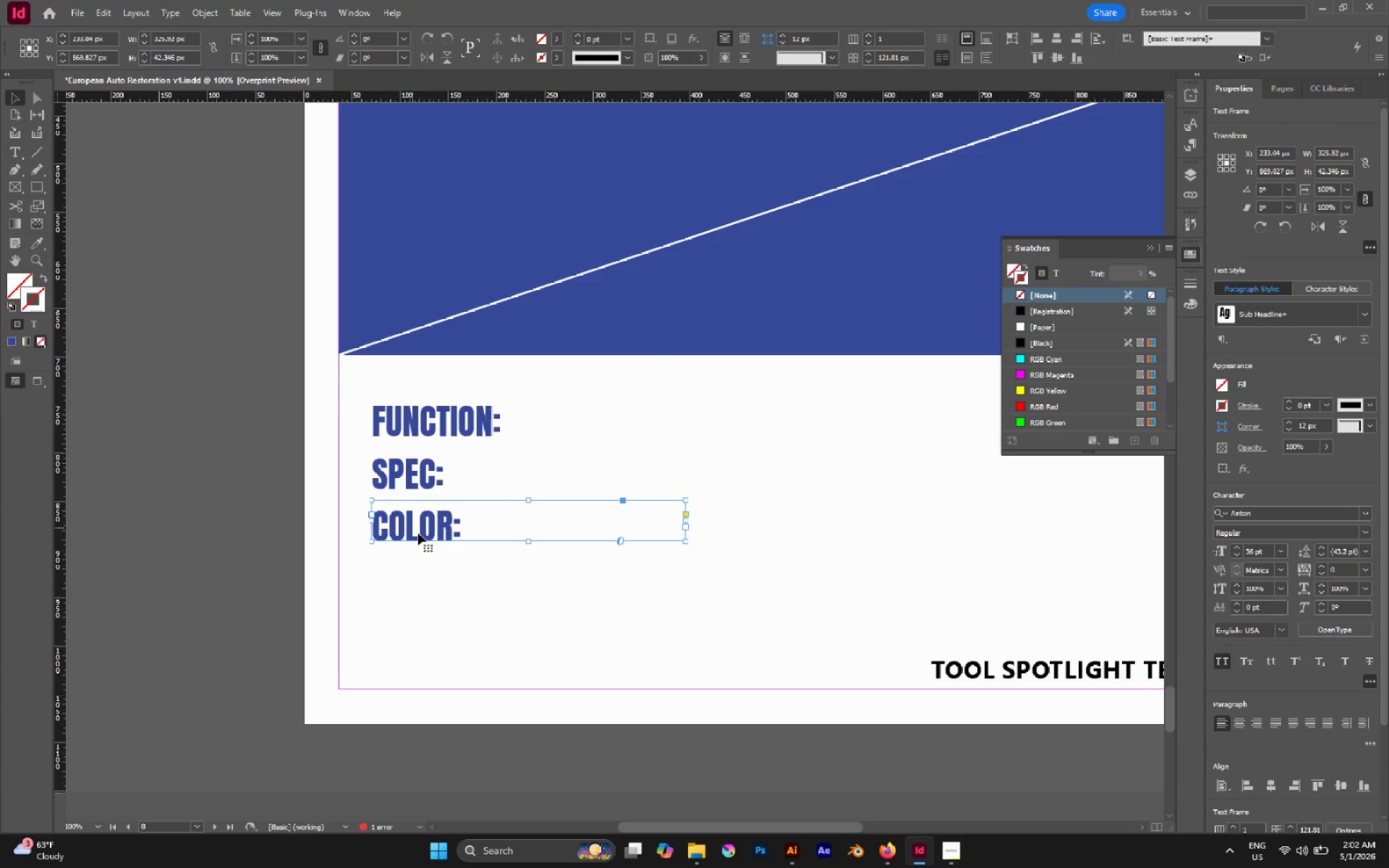 
wait(5.86)
 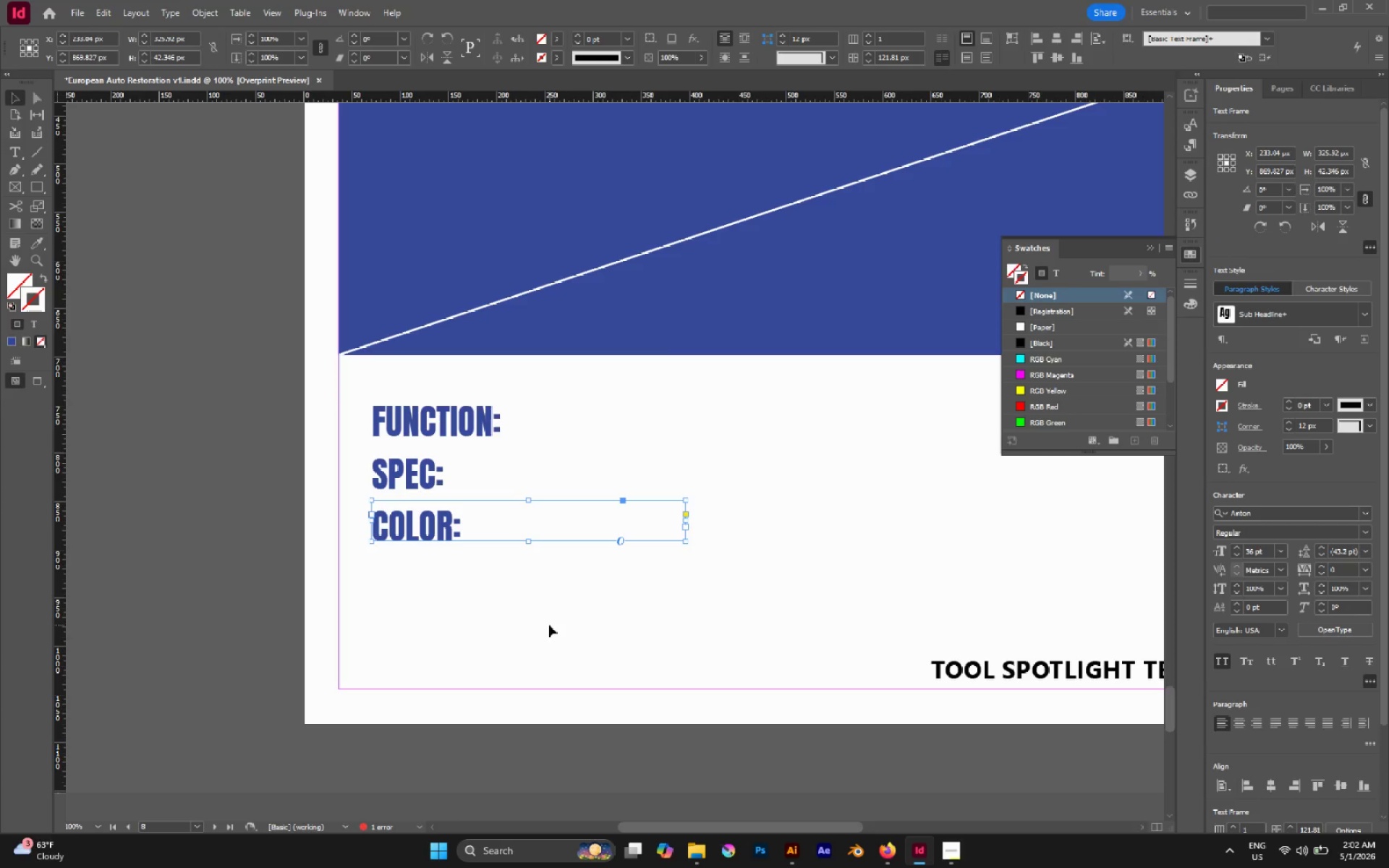 
hold_key(key=AltLeft, duration=2.64)
left_click_drag(start_coordinate=[411, 529], to_coordinate=[410, 581])
 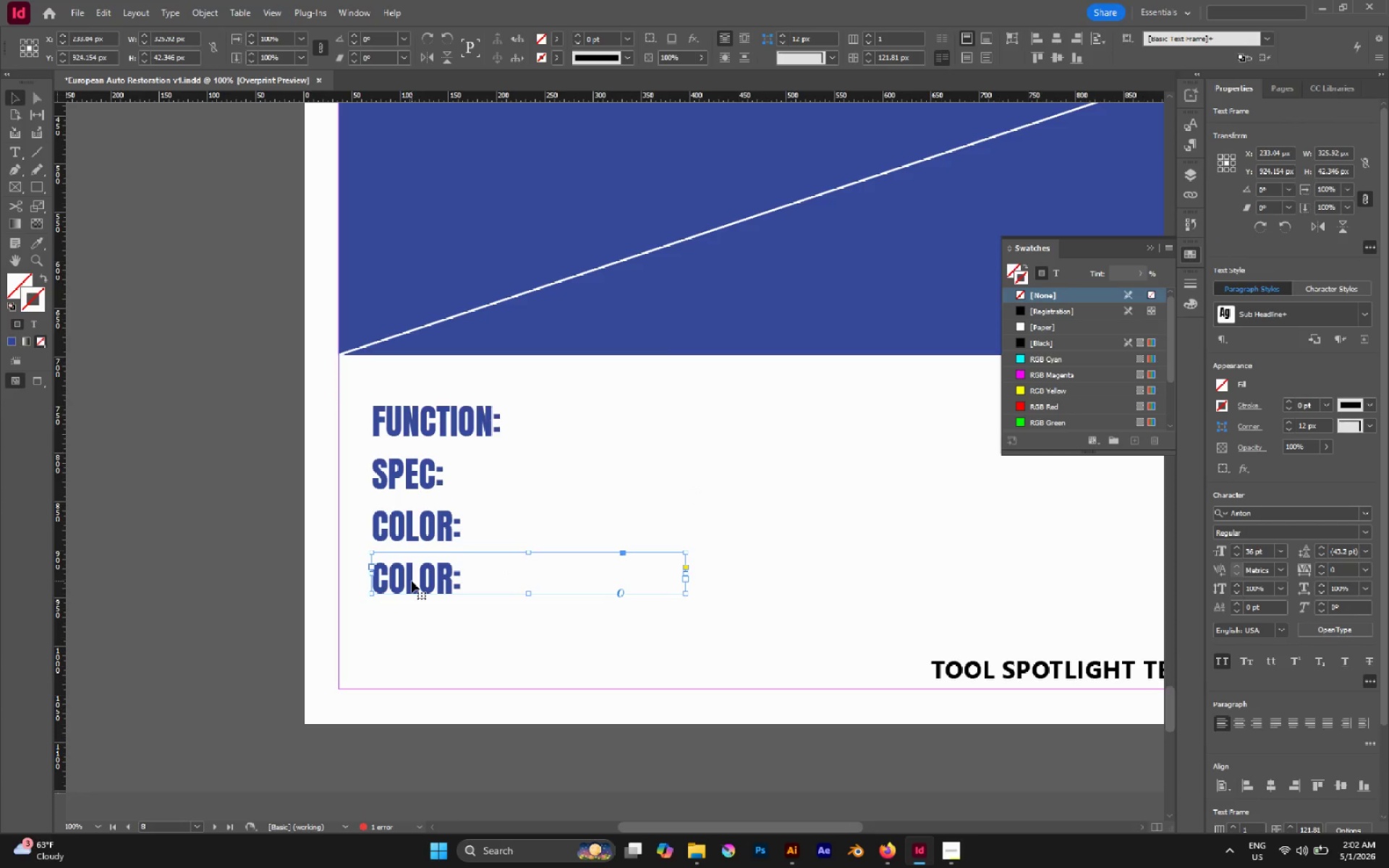 
hold_key(key=ShiftLeft, duration=1.86)
 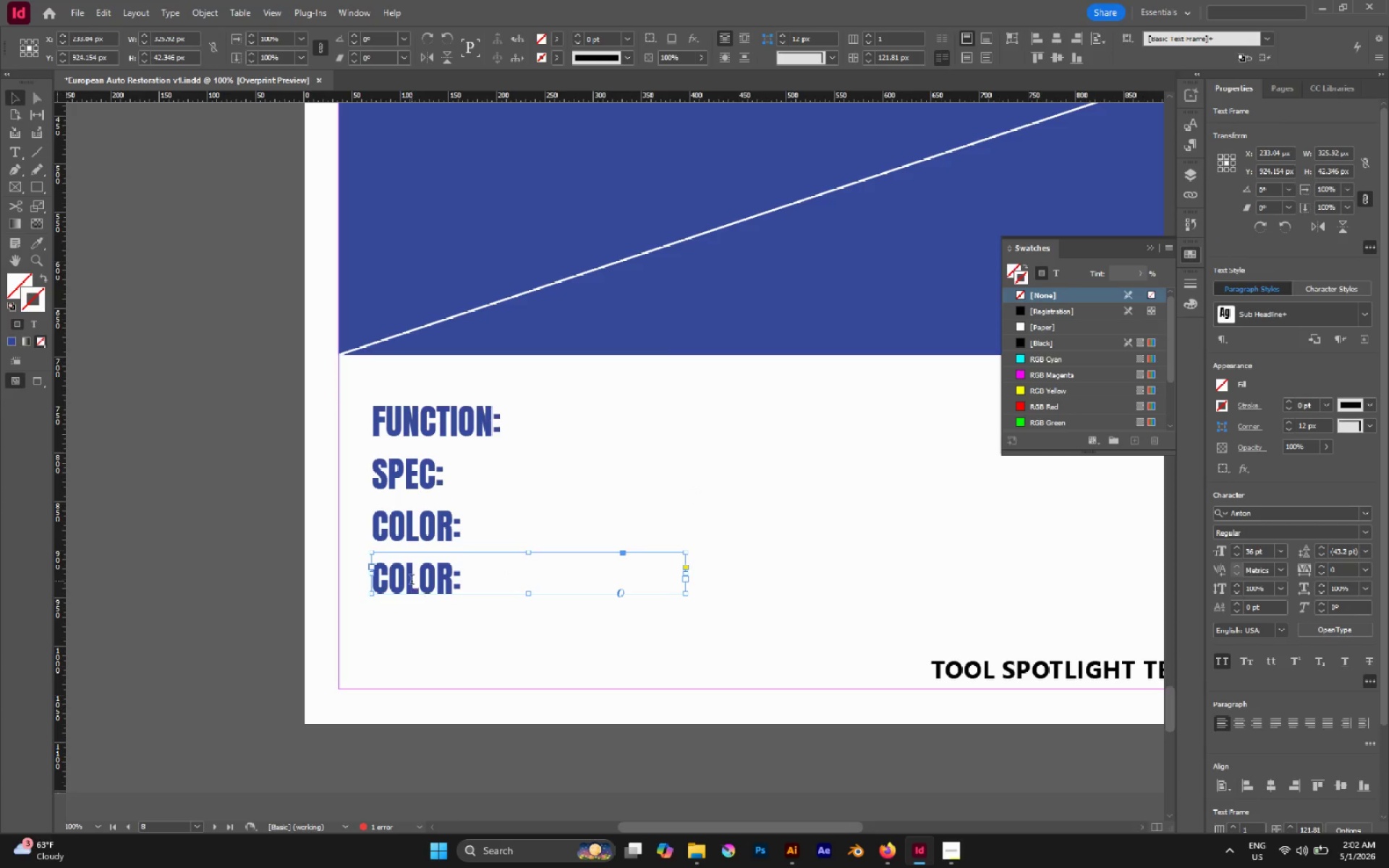 
double_click([412, 581])
 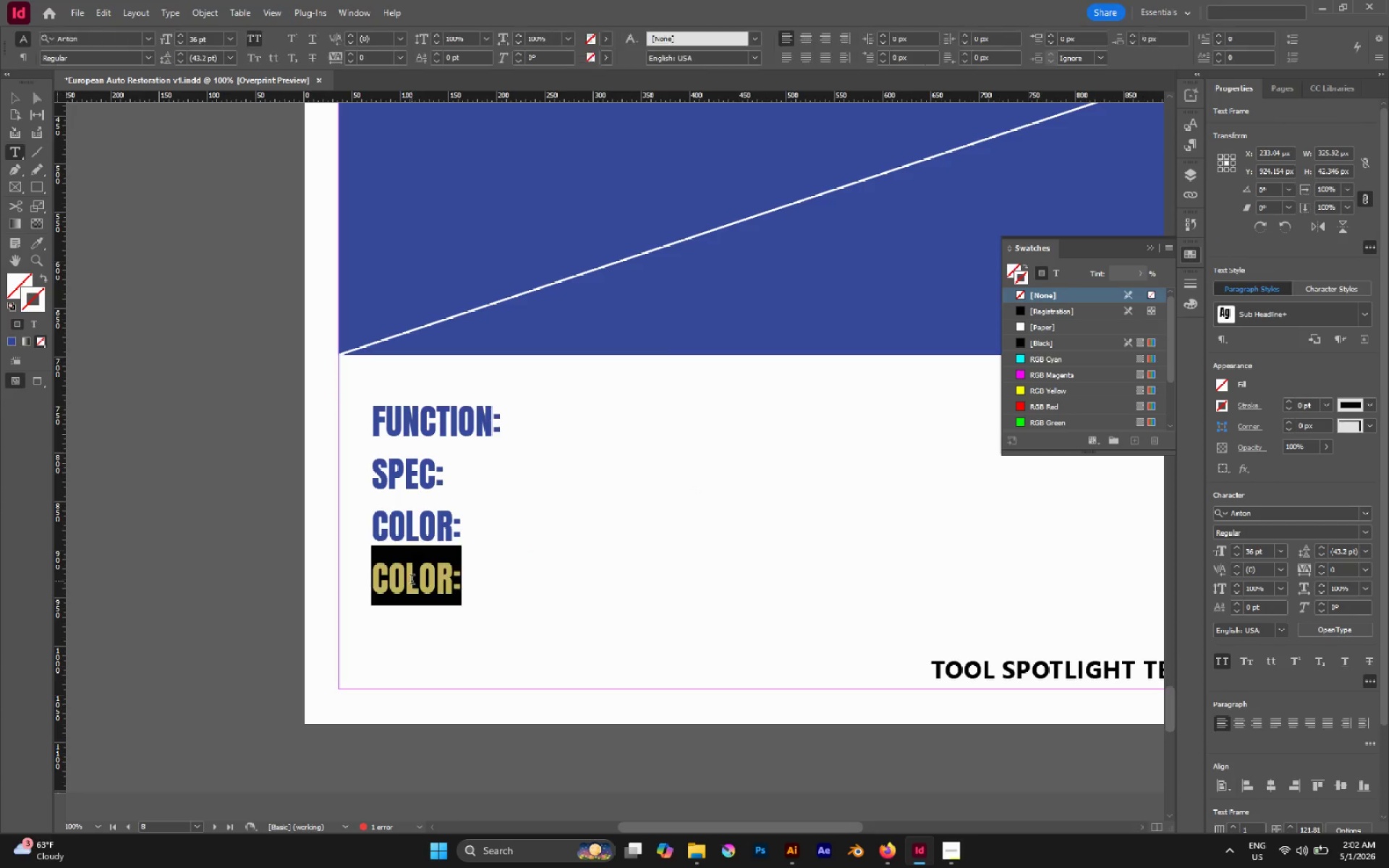 
triple_click([412, 581])
 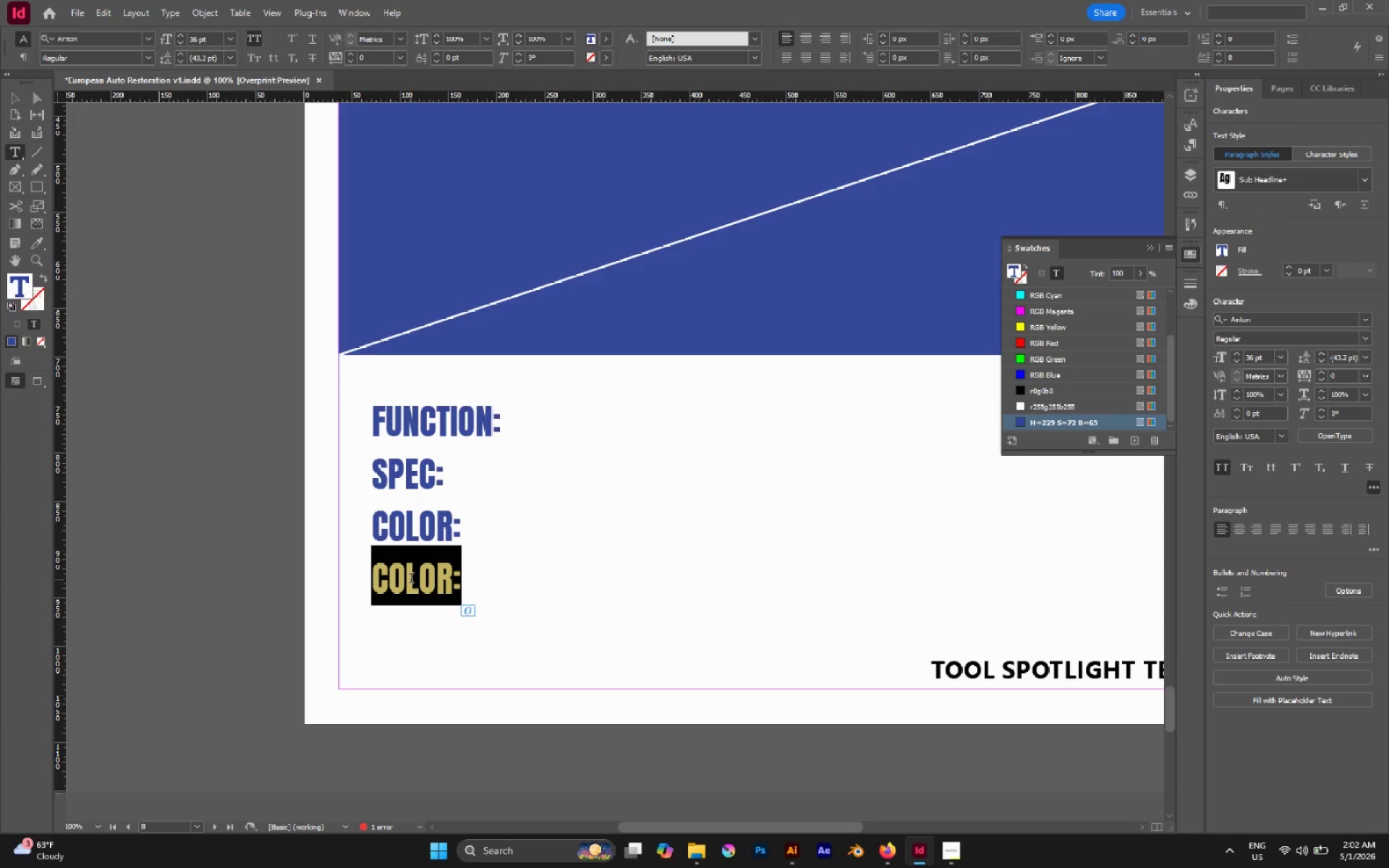 
type(Made in:)
key(Escape)
 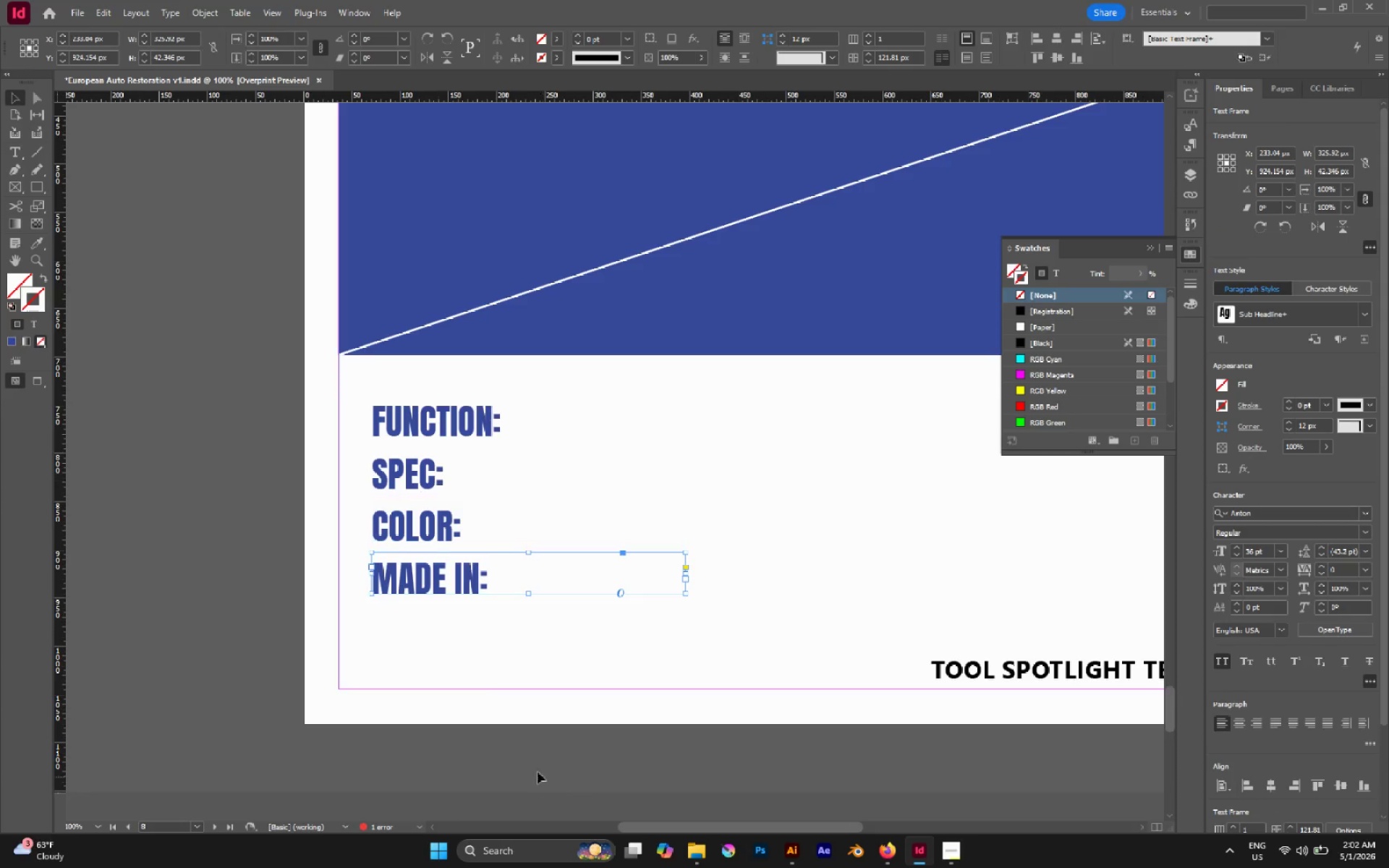 
 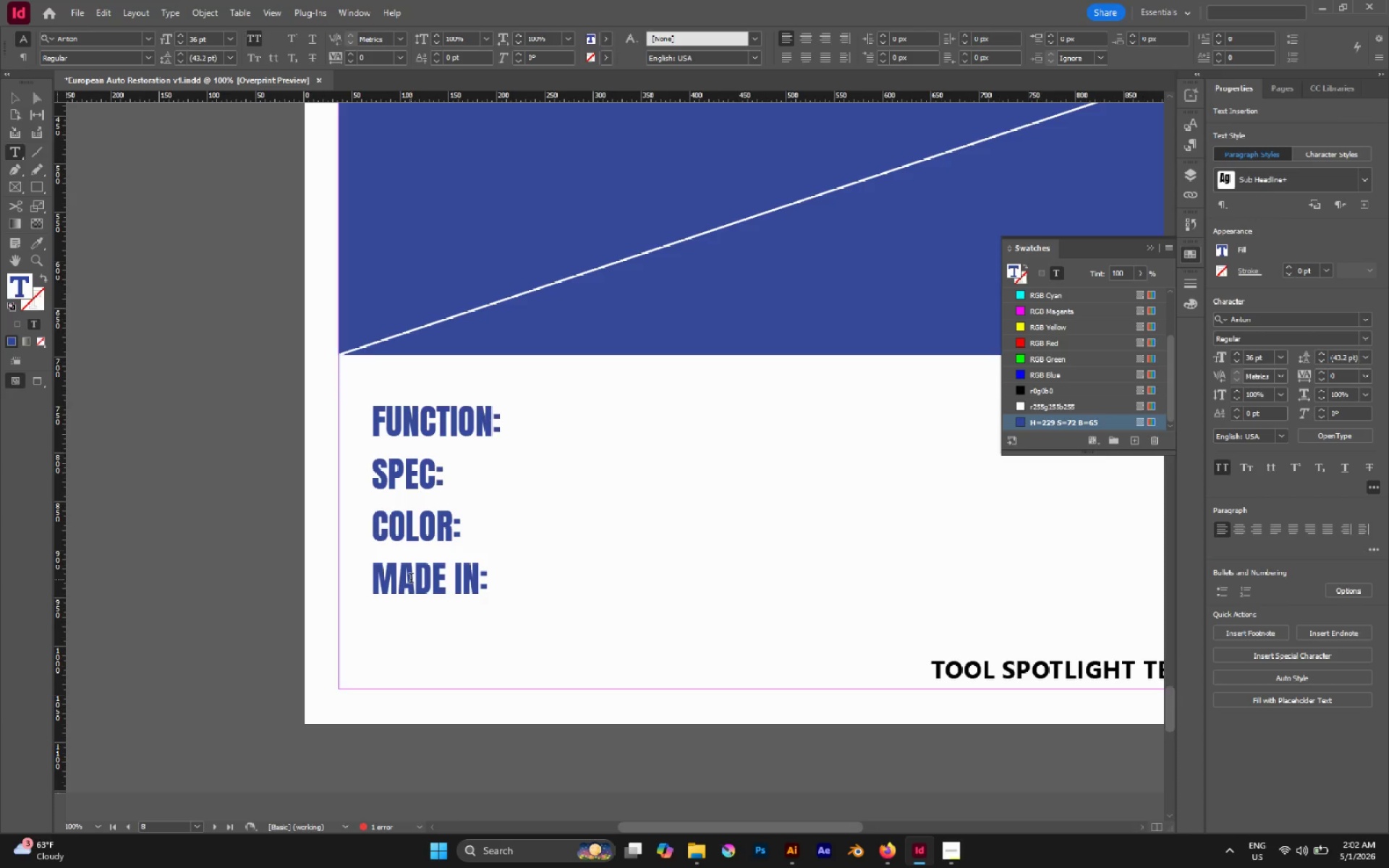 
key(Escape)
 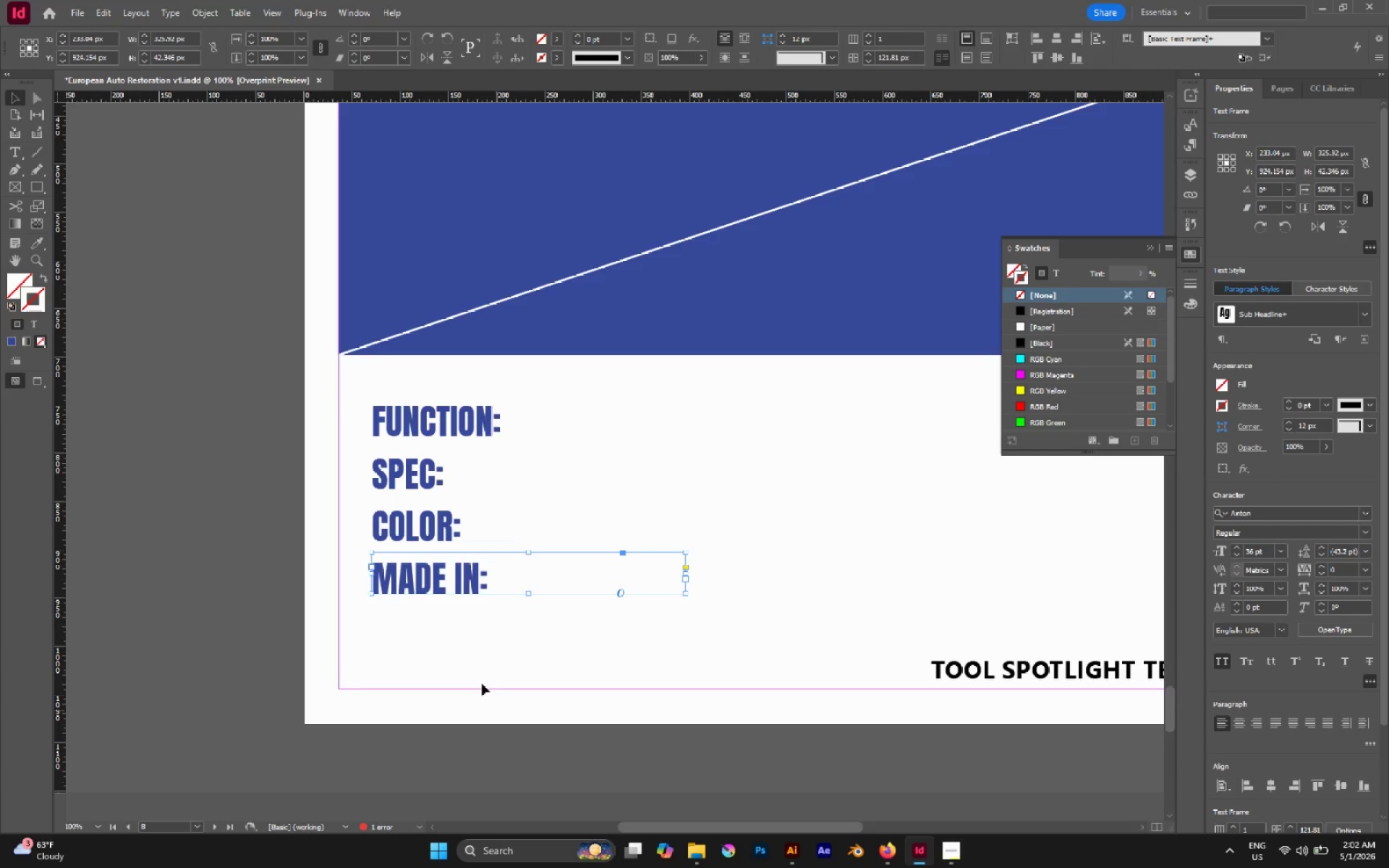 
left_click([473, 669])
 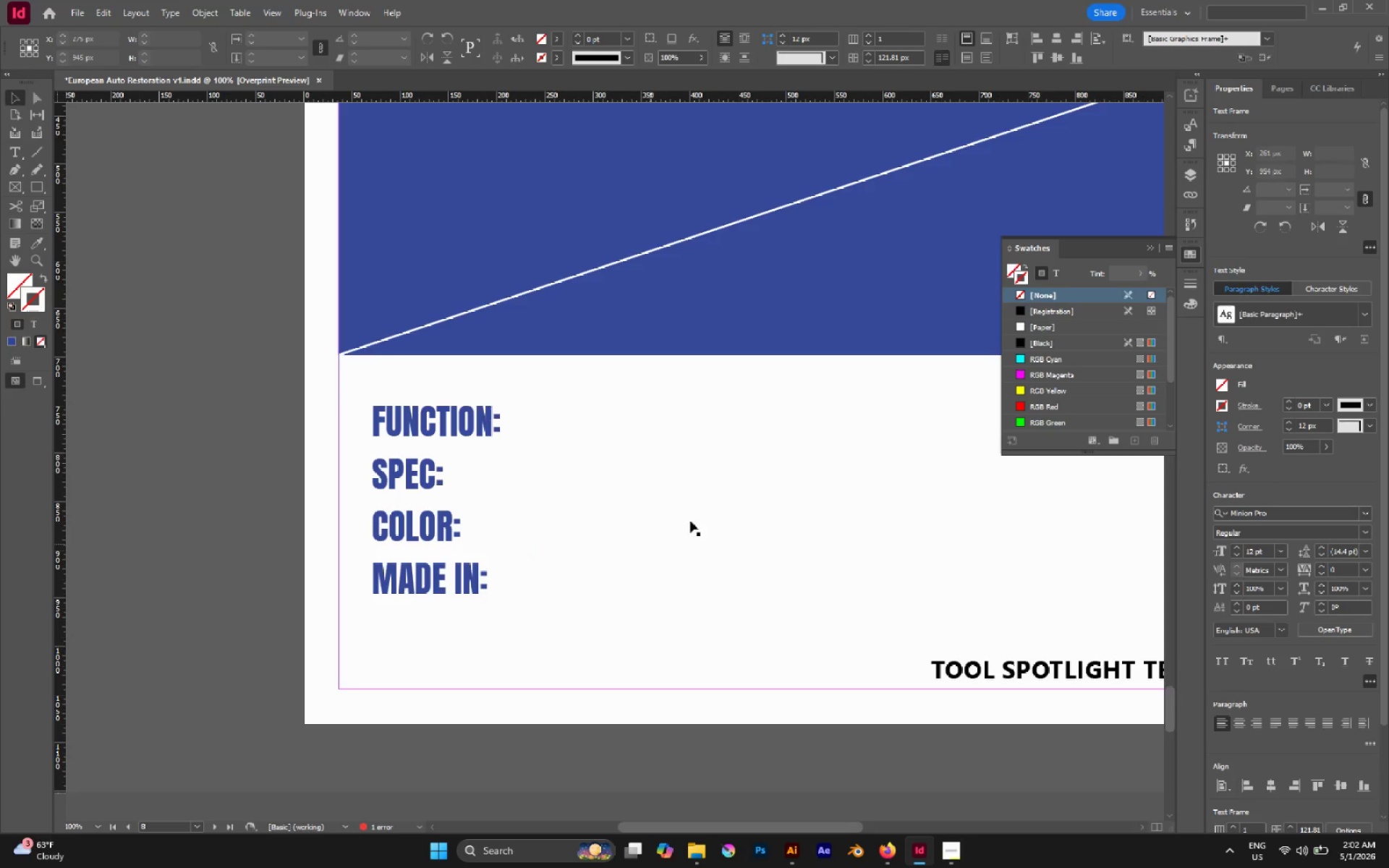 
hold_key(key=Space, duration=0.5)
 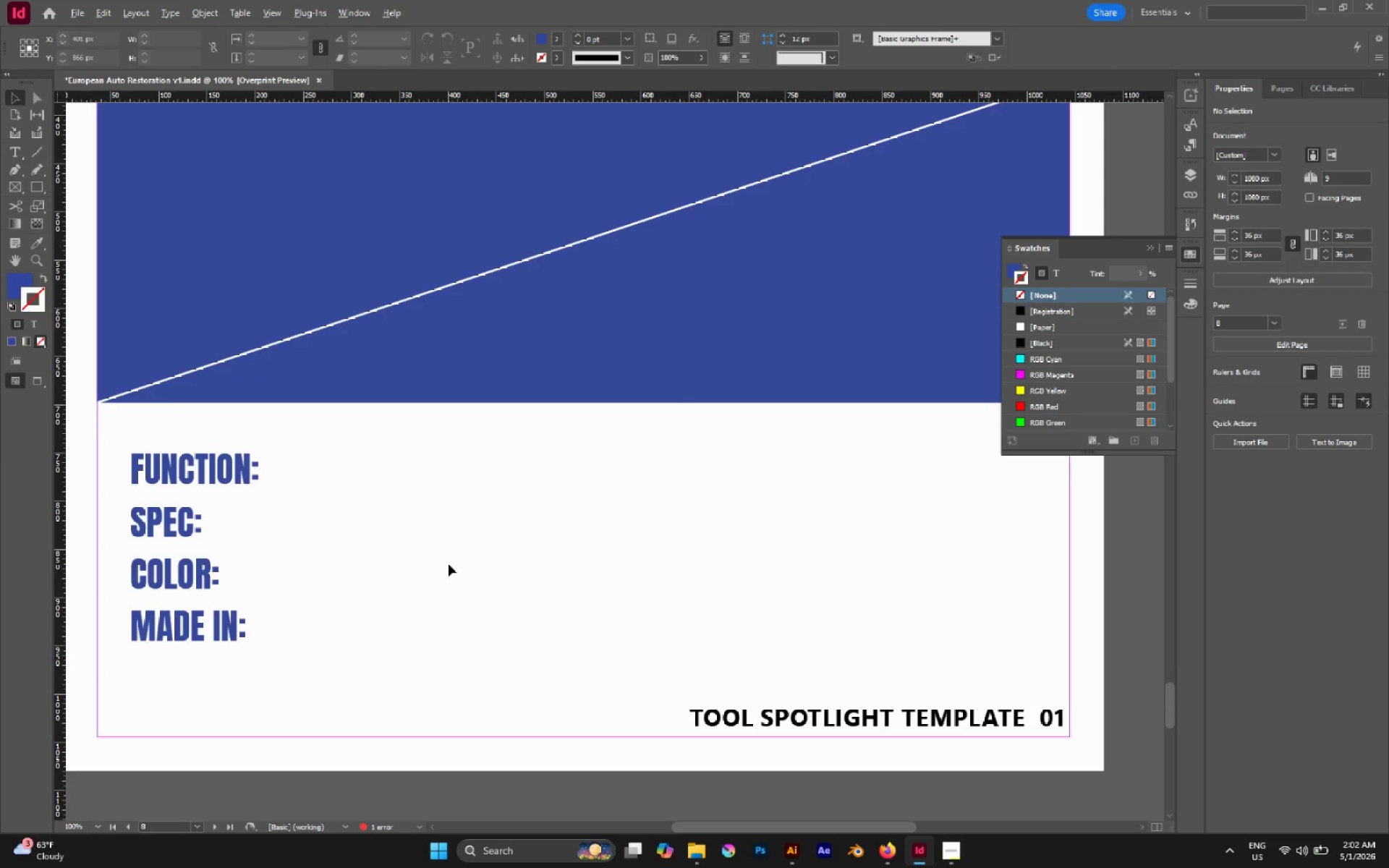 
left_click_drag(start_coordinate=[692, 516], to_coordinate=[450, 564])
 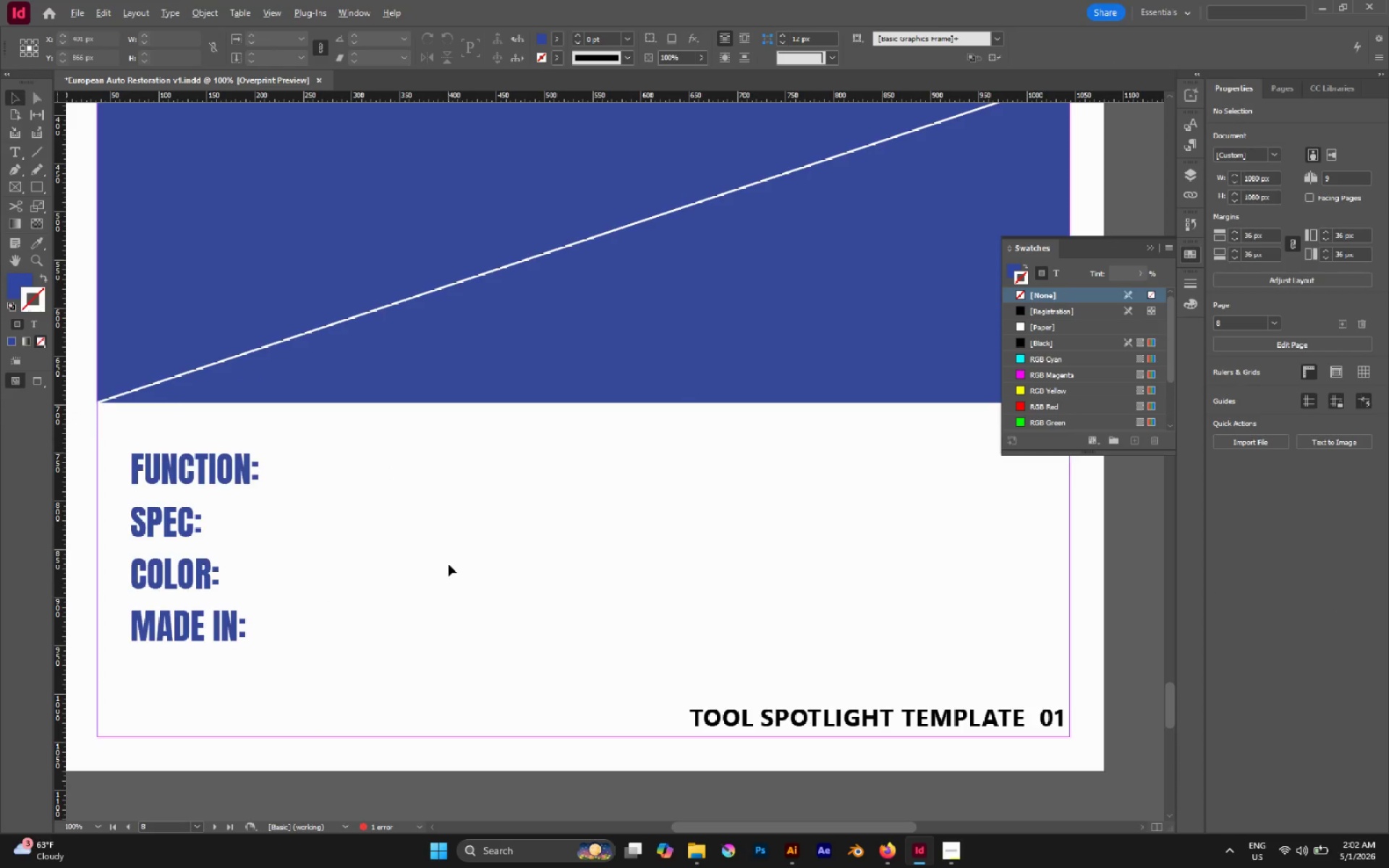 
hold_key(key=AltLeft, duration=0.59)
scroll: coordinate [449, 564], scroll_direction: down, amount: 1.0
 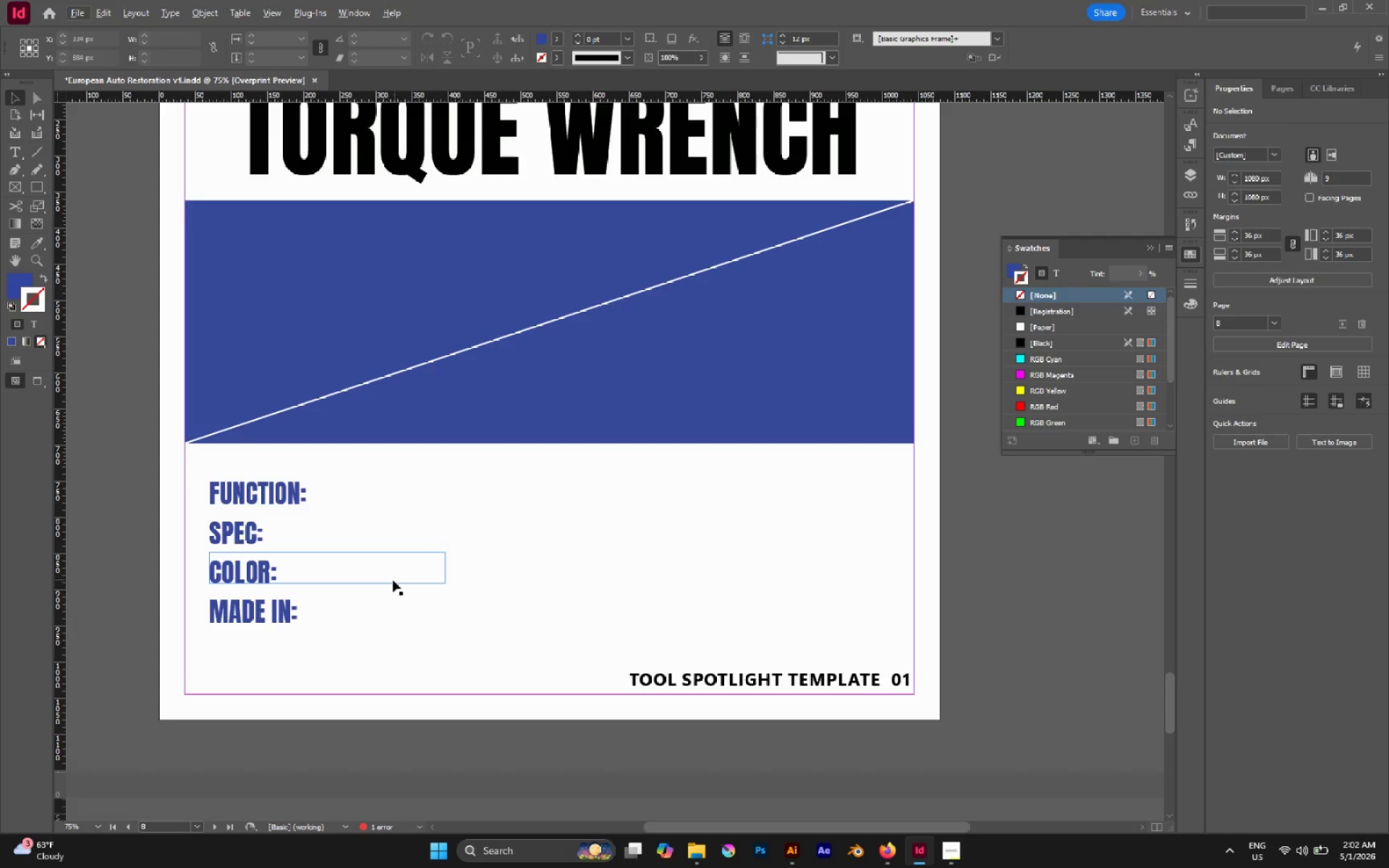 
hold_key(key=AltLeft, duration=3.88)
left_click_drag(start_coordinate=[257, 491], to_coordinate=[666, 503])
 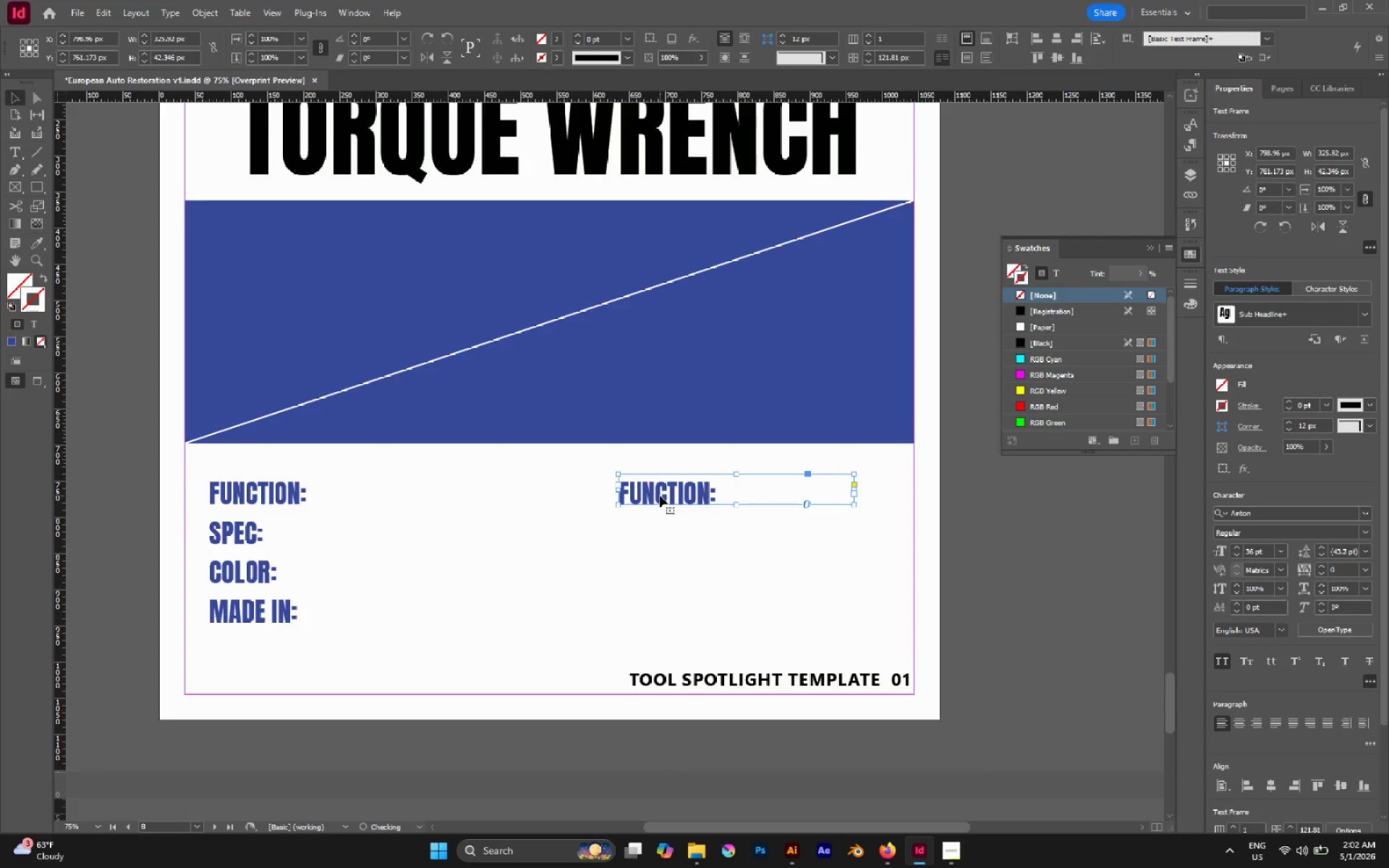 
hold_key(key=ShiftLeft, duration=3.55)
 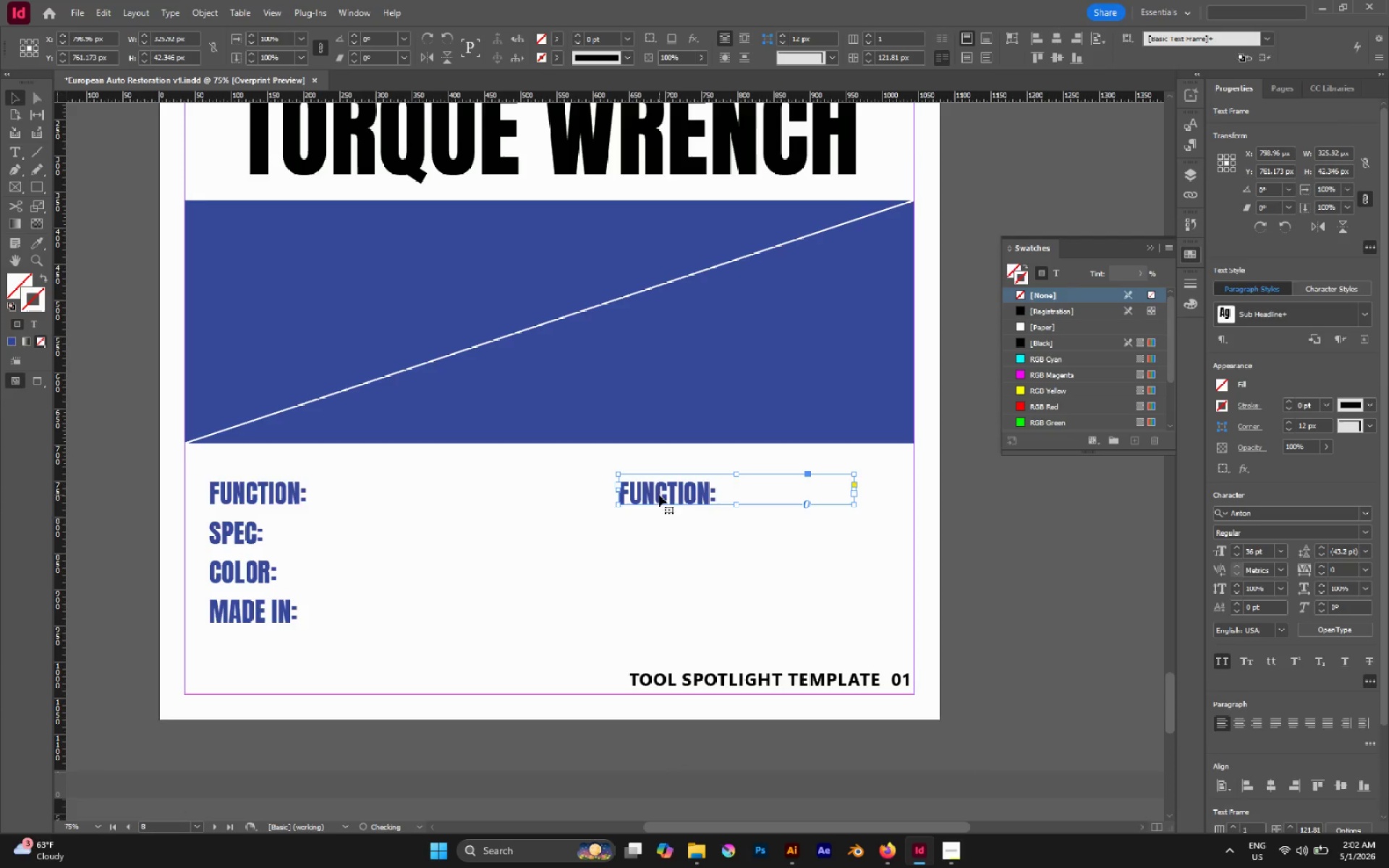 
double_click([659, 495])
 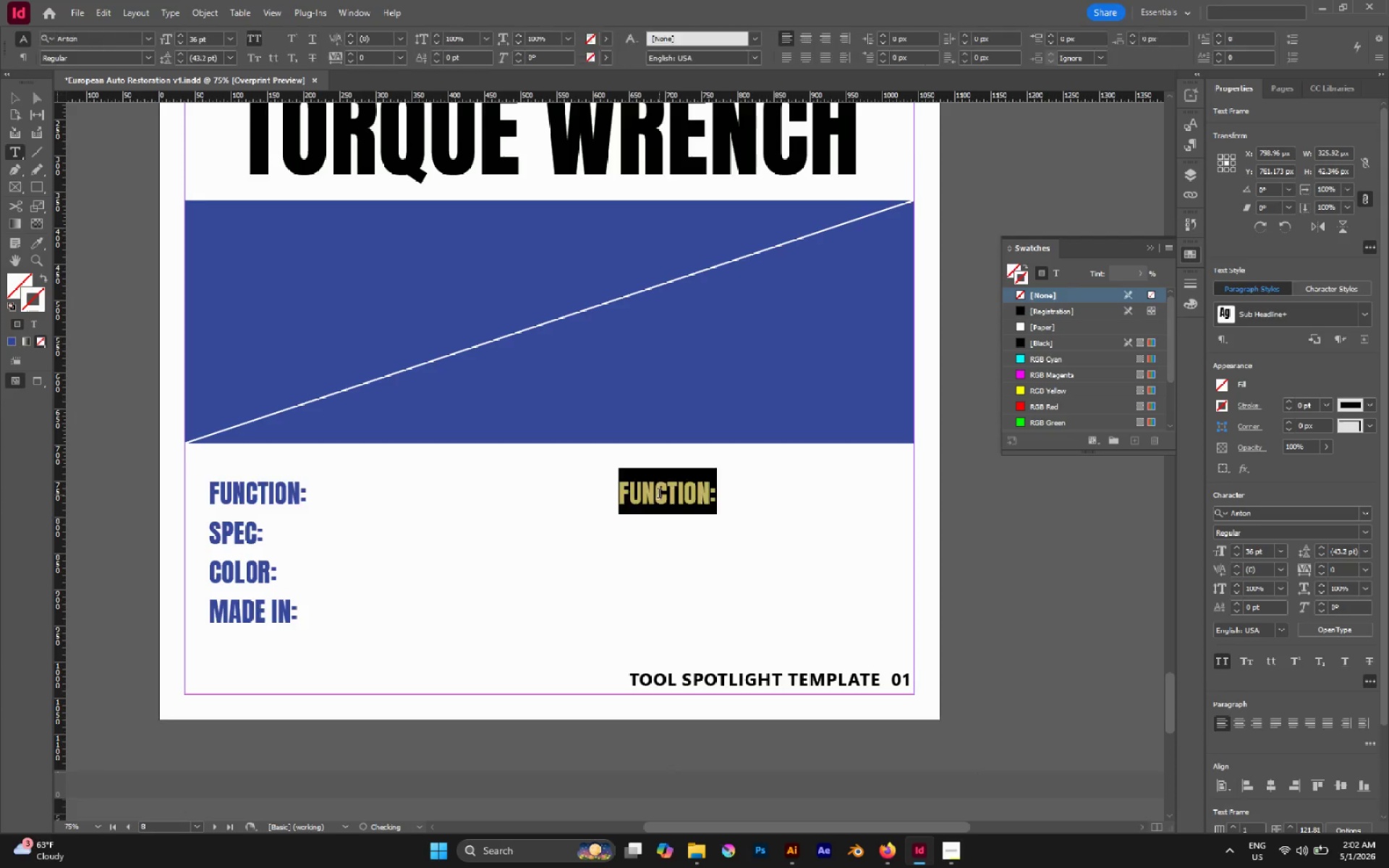 
triple_click([659, 495])
 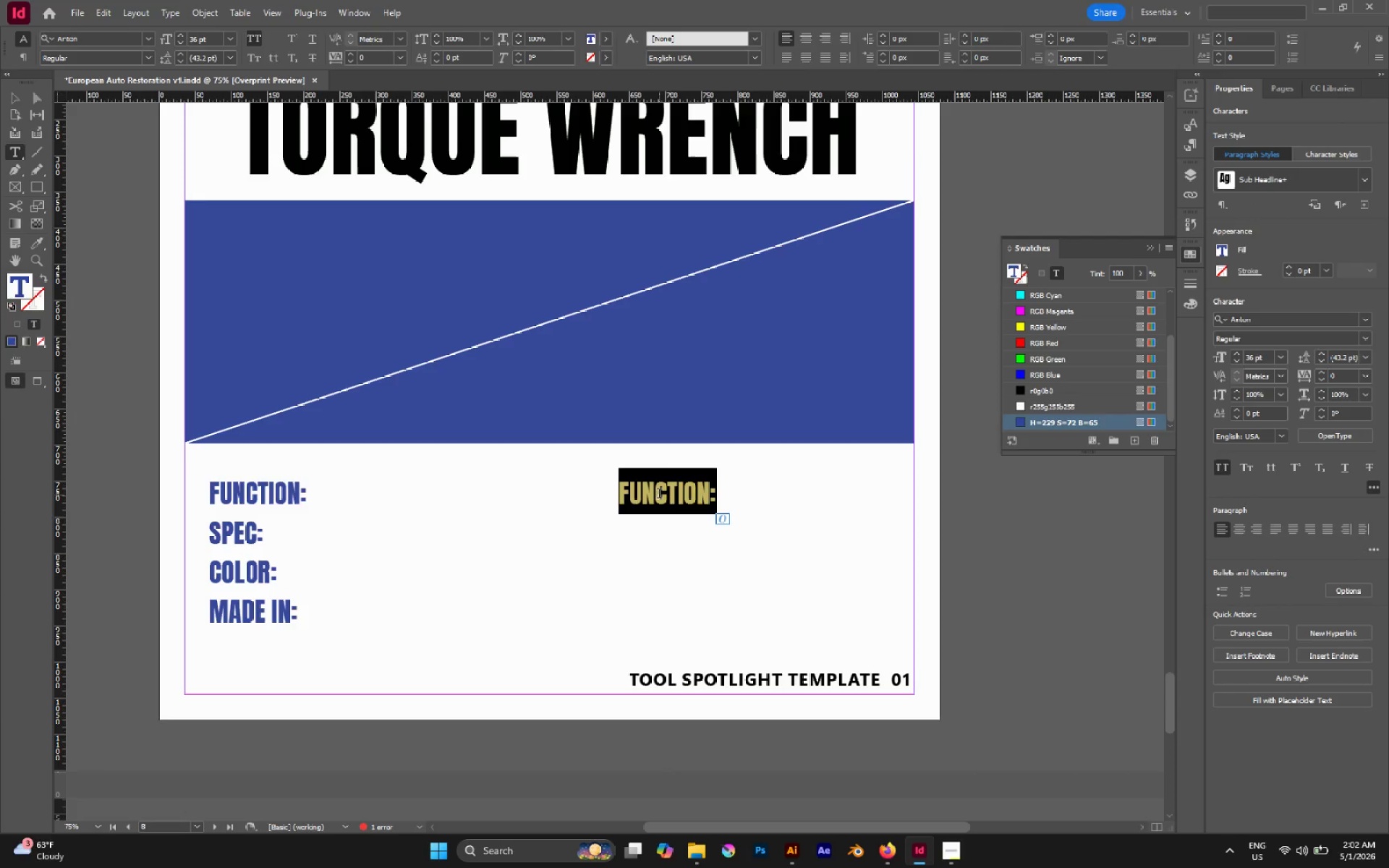 
type(Tool )
key(Backspace)
type(-Tip:)
key(Escape)
 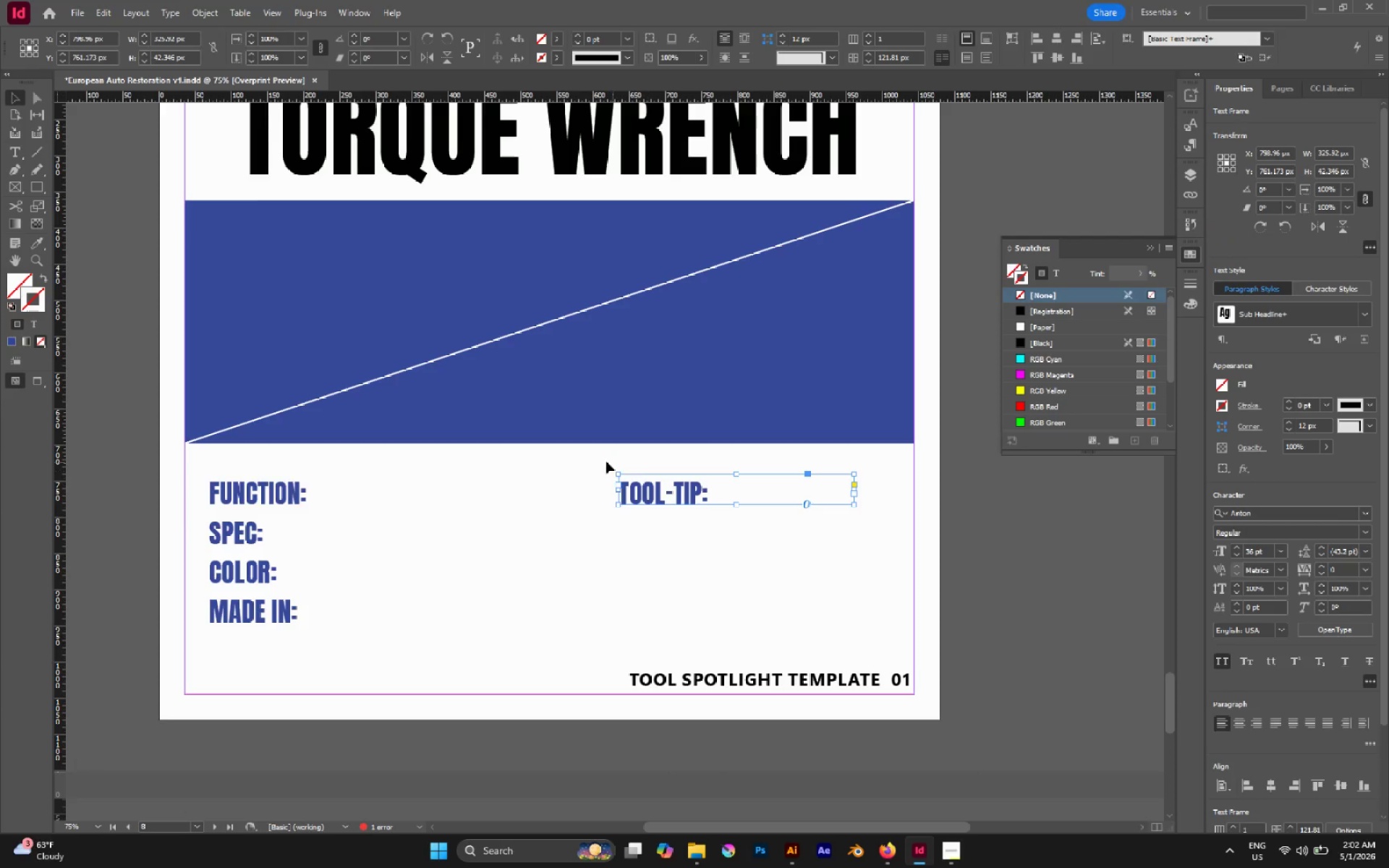 
hold_key(key=AltLeft, duration=0.44)
hold_key(key=AltLeft, duration=0.31)
scroll: coordinate [560, 434], scroll_direction: up, amount: 3.0
 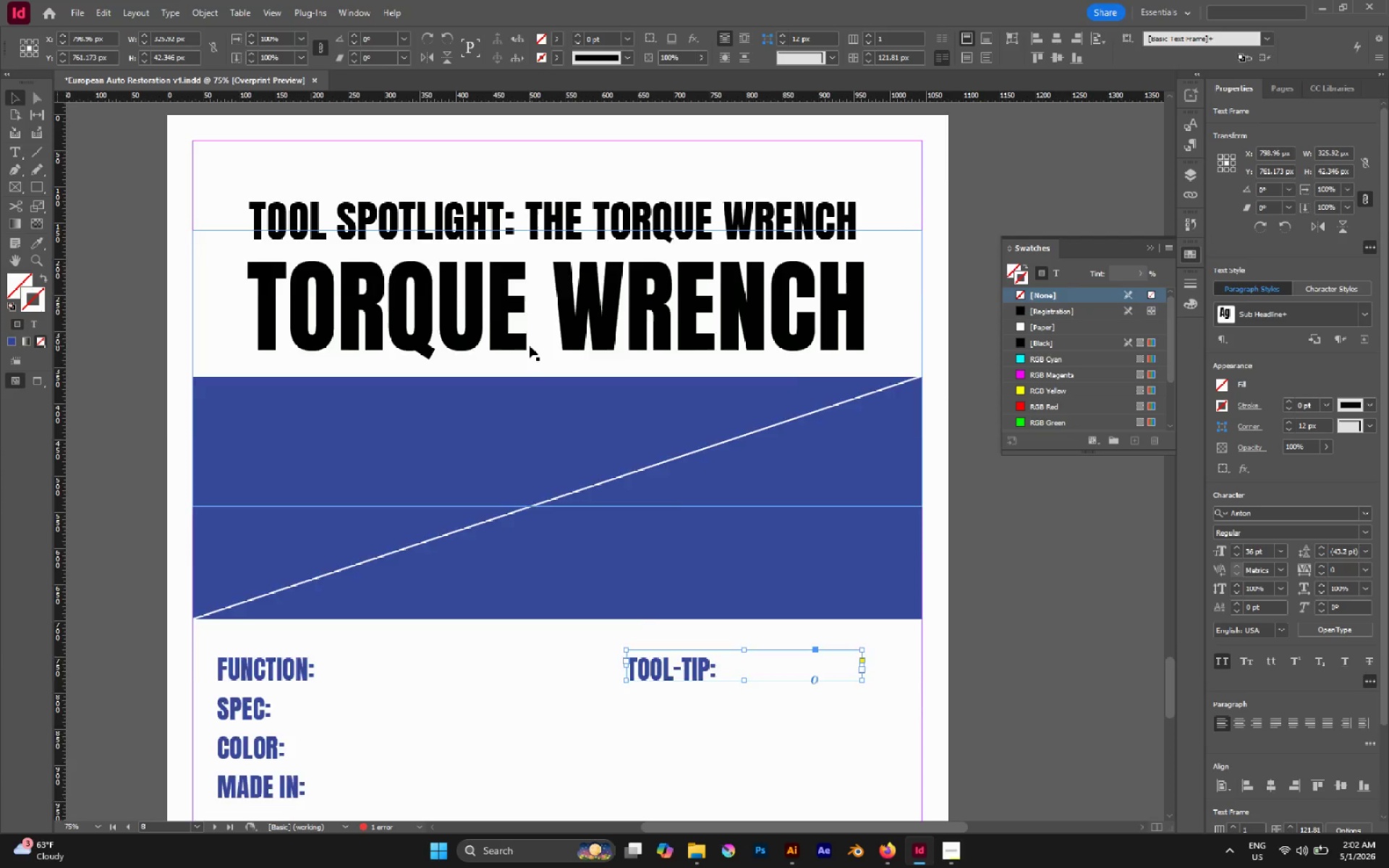 
hold_key(key=AltLeft, duration=0.69)
scroll: coordinate [530, 346], scroll_direction: down, amount: 2.0
 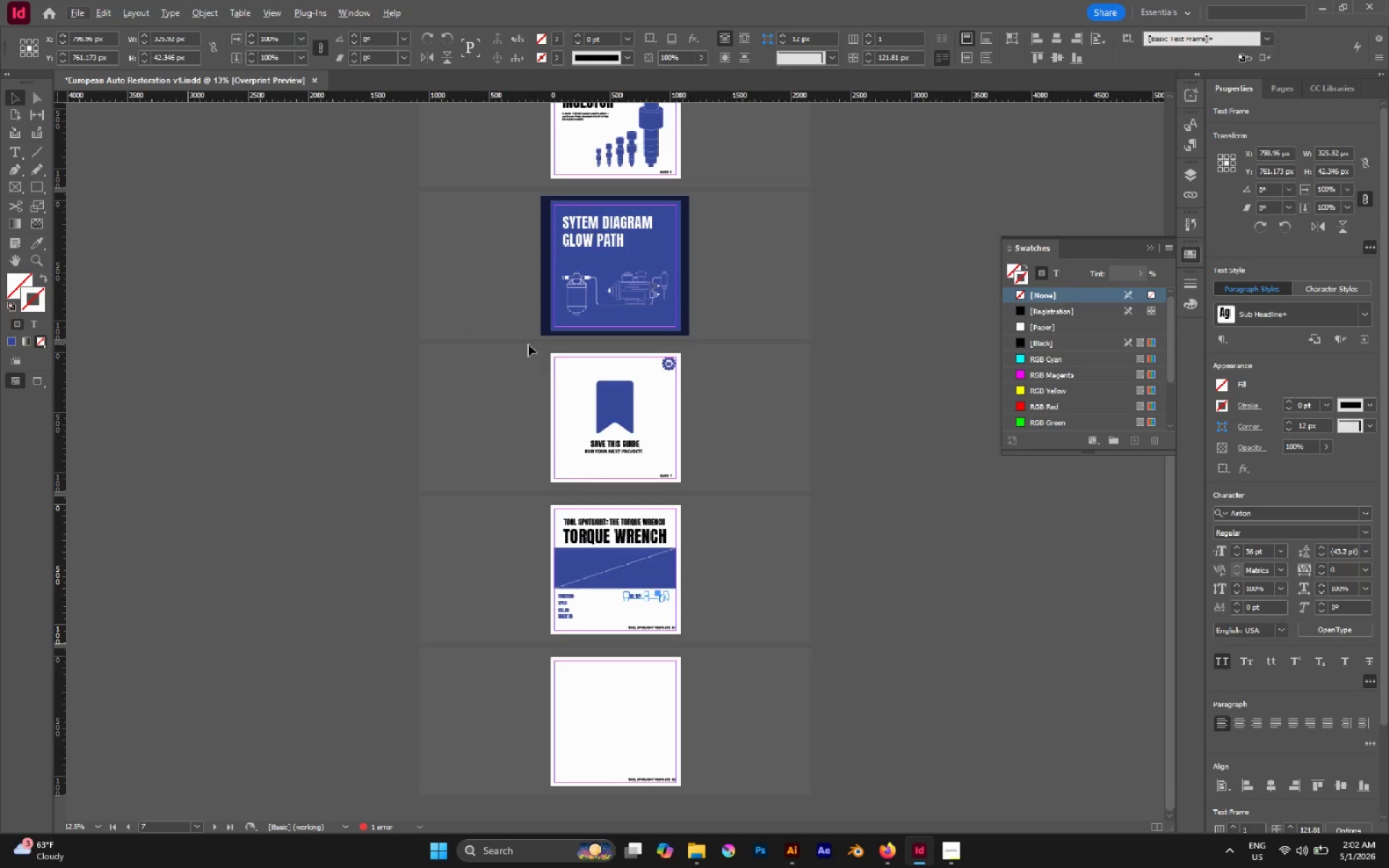 
left_click([504, 393])
 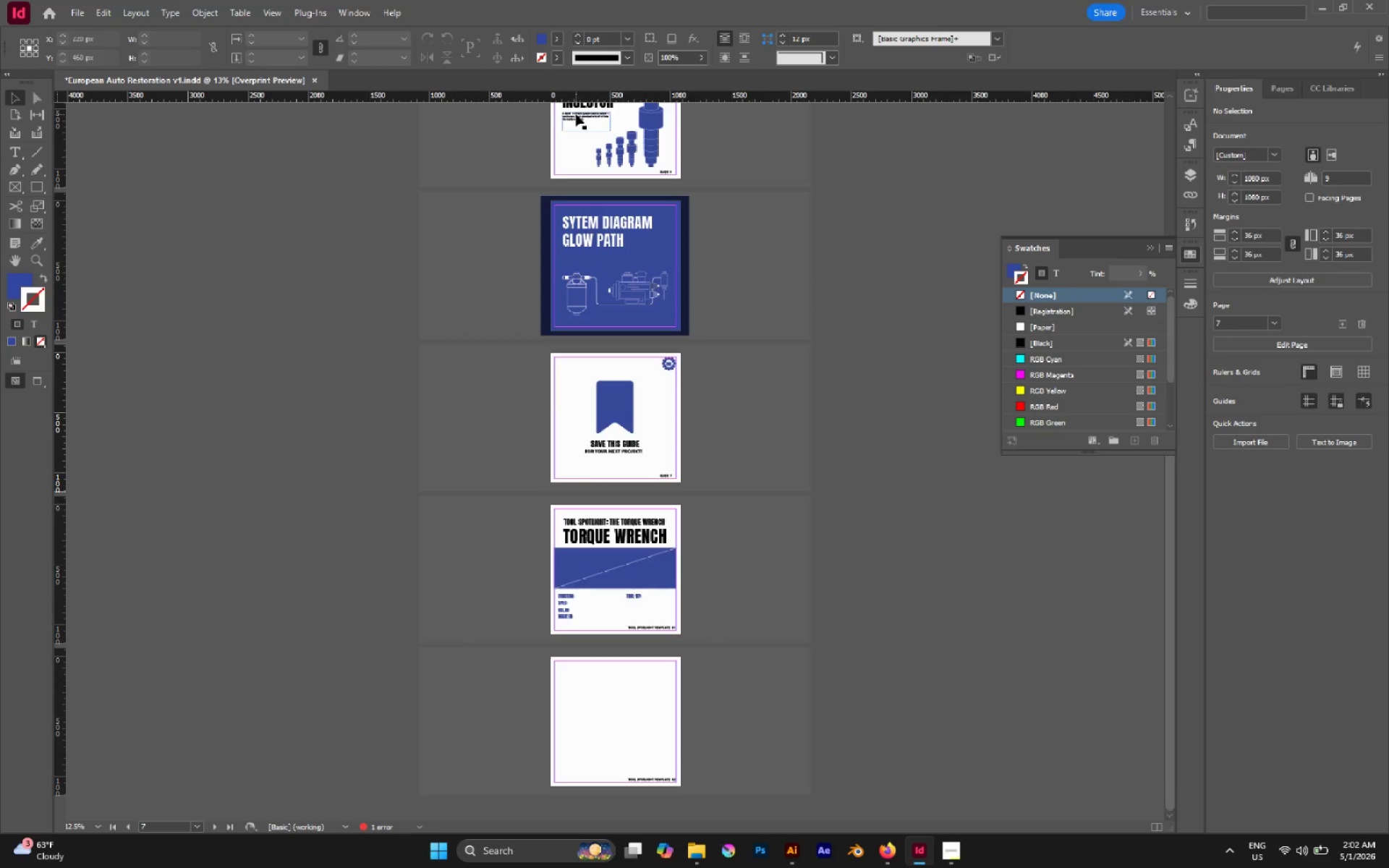 
hold_key(key=AltLeft, duration=1.89)
left_click_drag(start_coordinate=[576, 114], to_coordinate=[606, 606])
 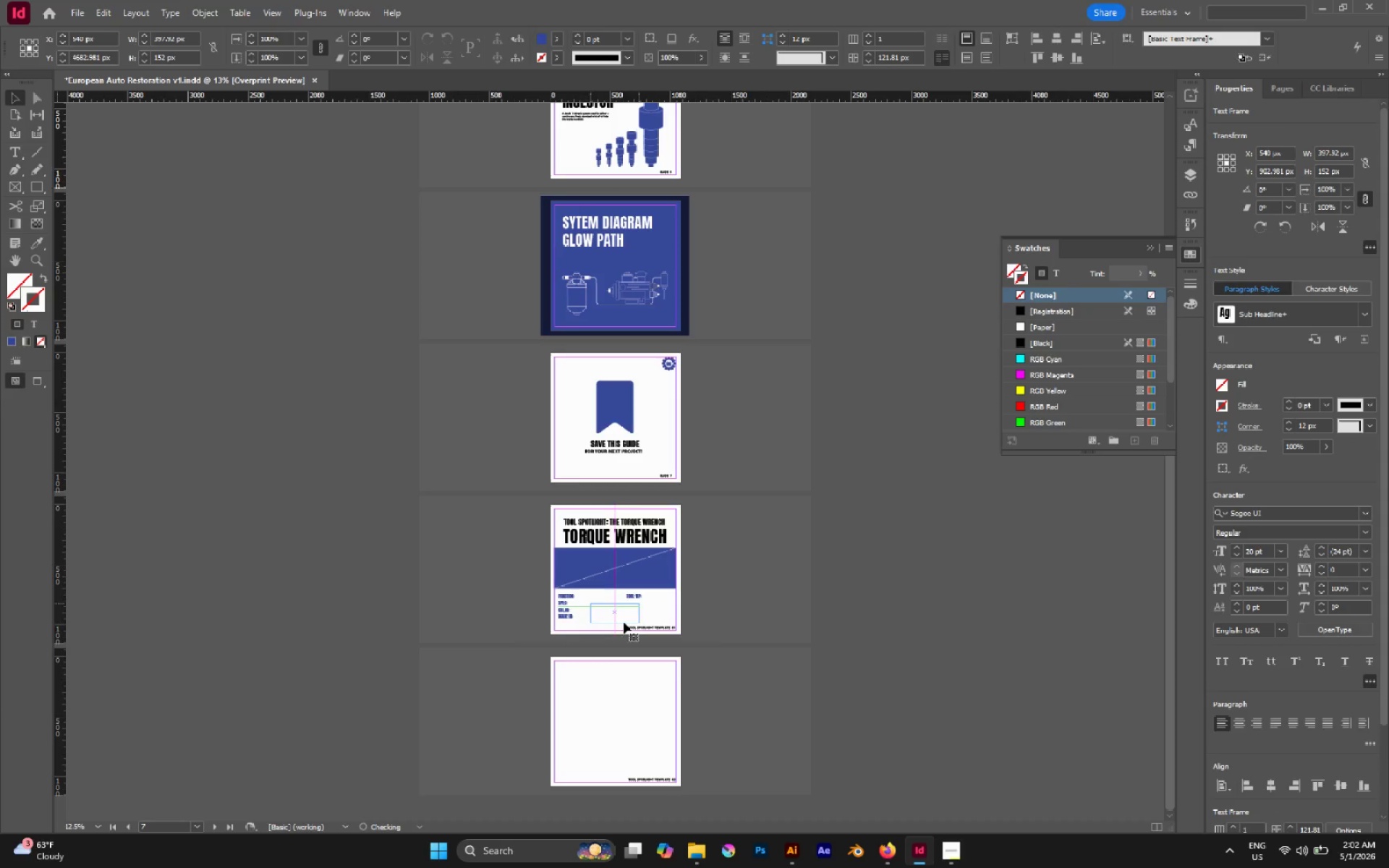 
hold_key(key=AltLeft, duration=0.81)
scroll: coordinate [624, 621], scroll_direction: up, amount: 2.0
 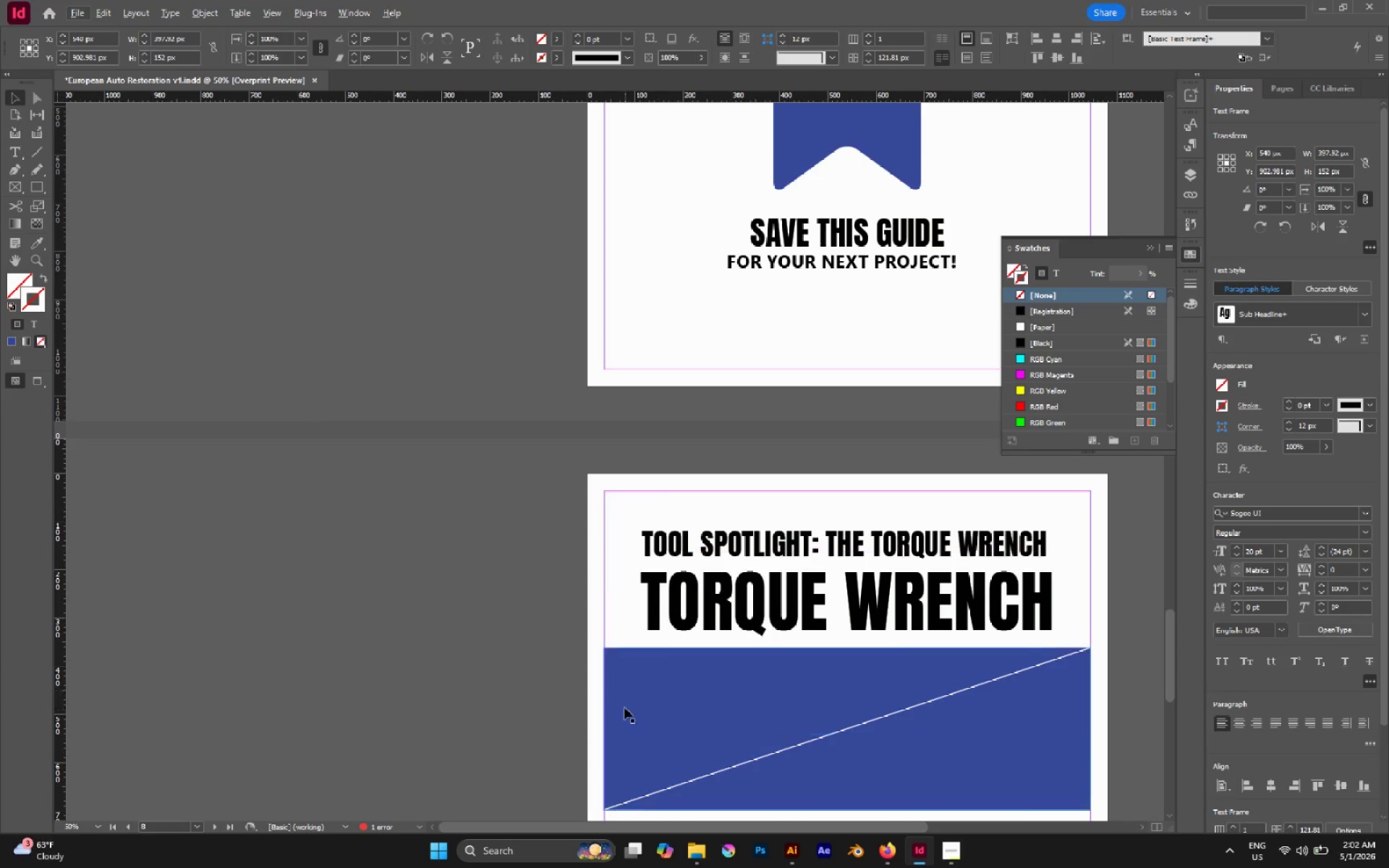 
hold_key(key=Space, duration=0.61)
 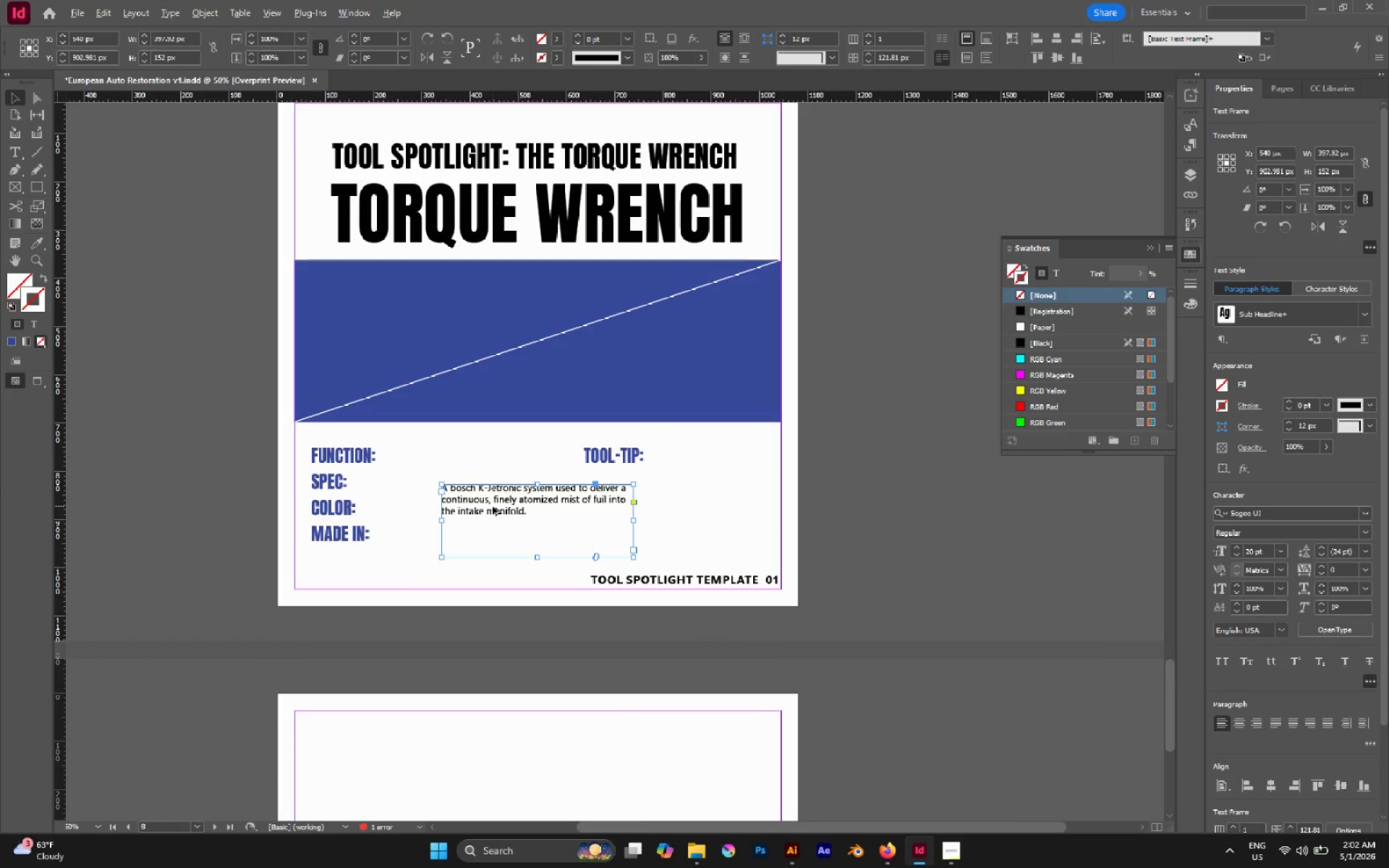 
scroll: coordinate [624, 706], scroll_direction: down, amount: 2.0
 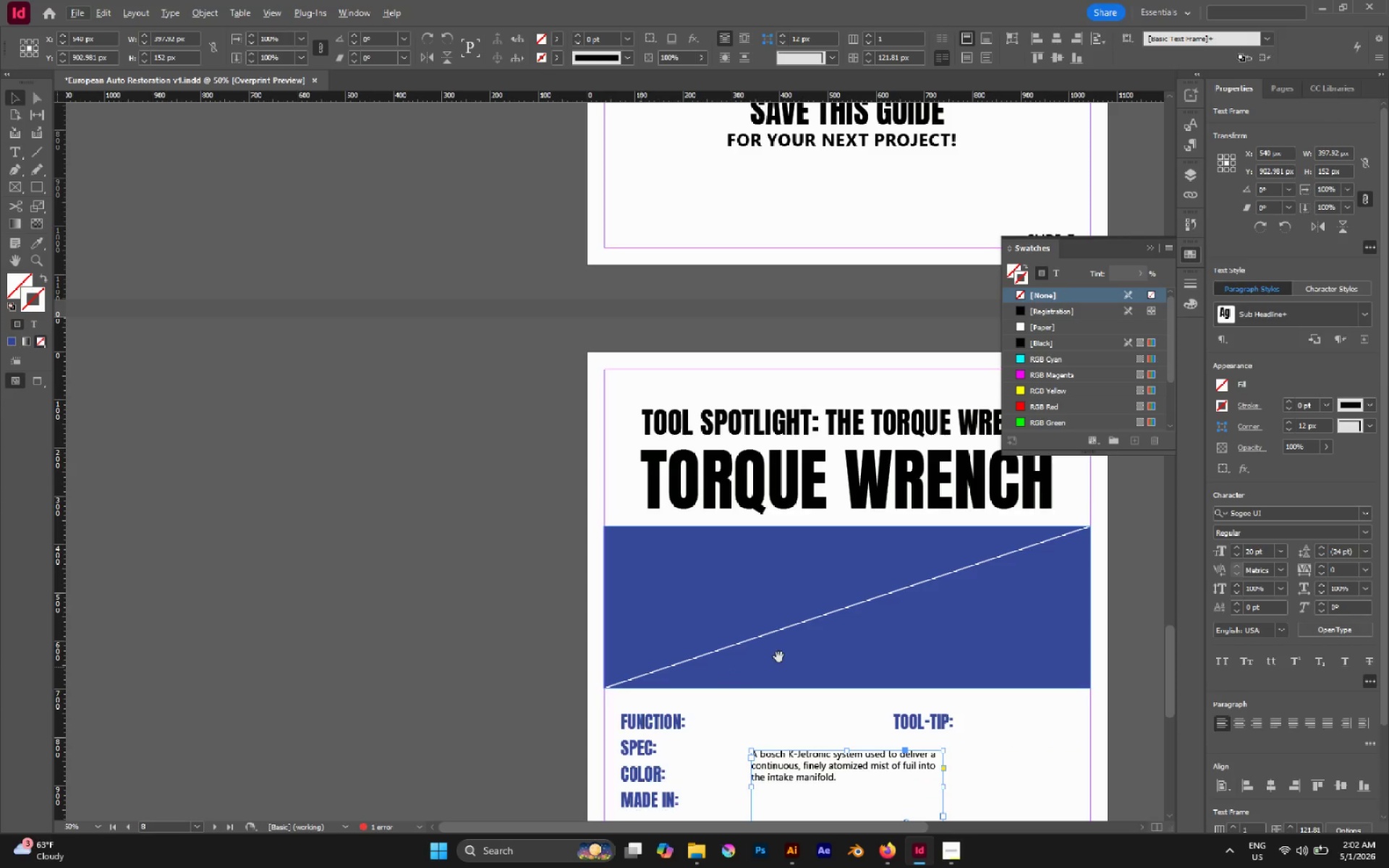 
left_click_drag(start_coordinate=[780, 652], to_coordinate=[470, 386])
 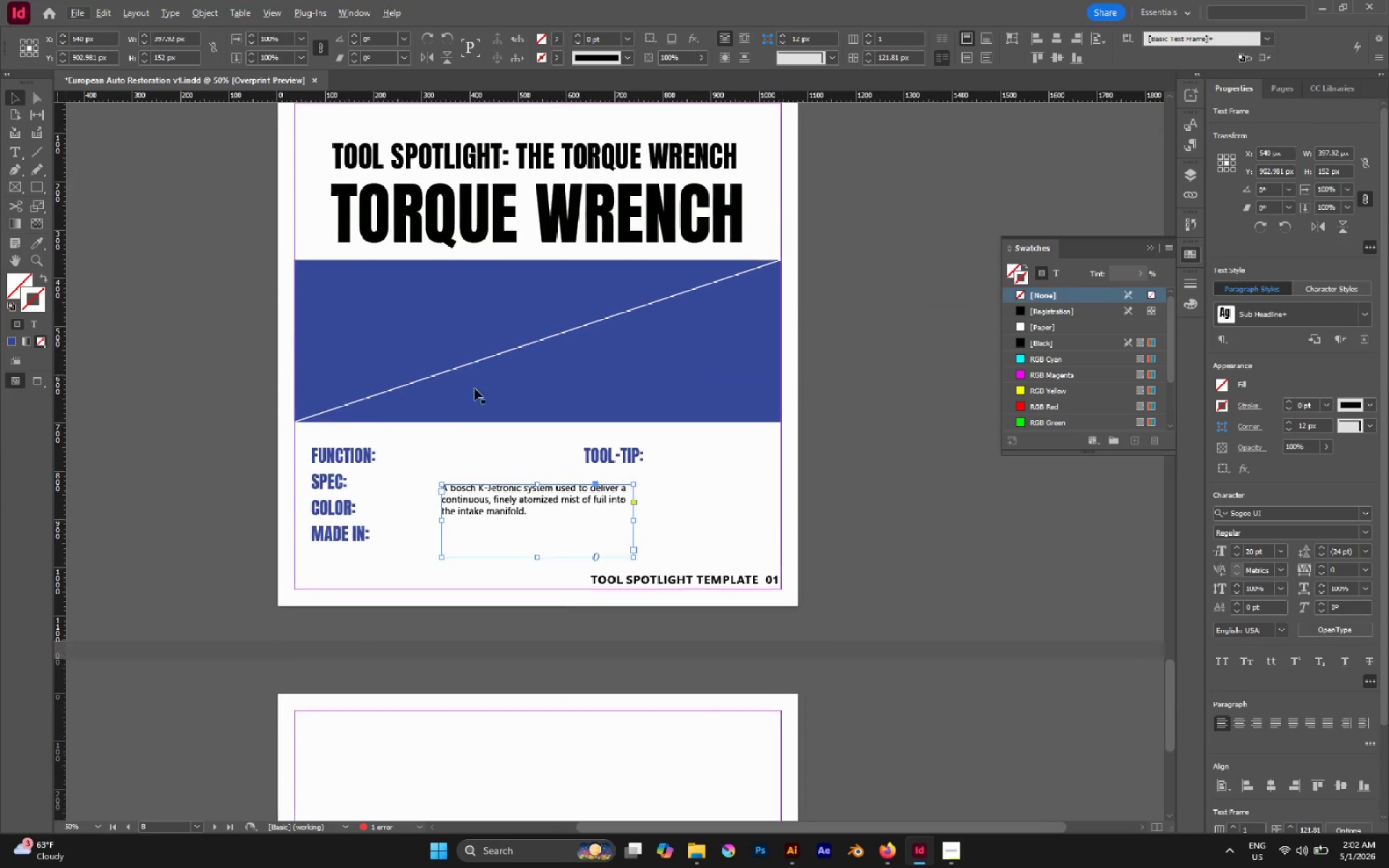 
hold_key(key=Space, duration=4.86)
 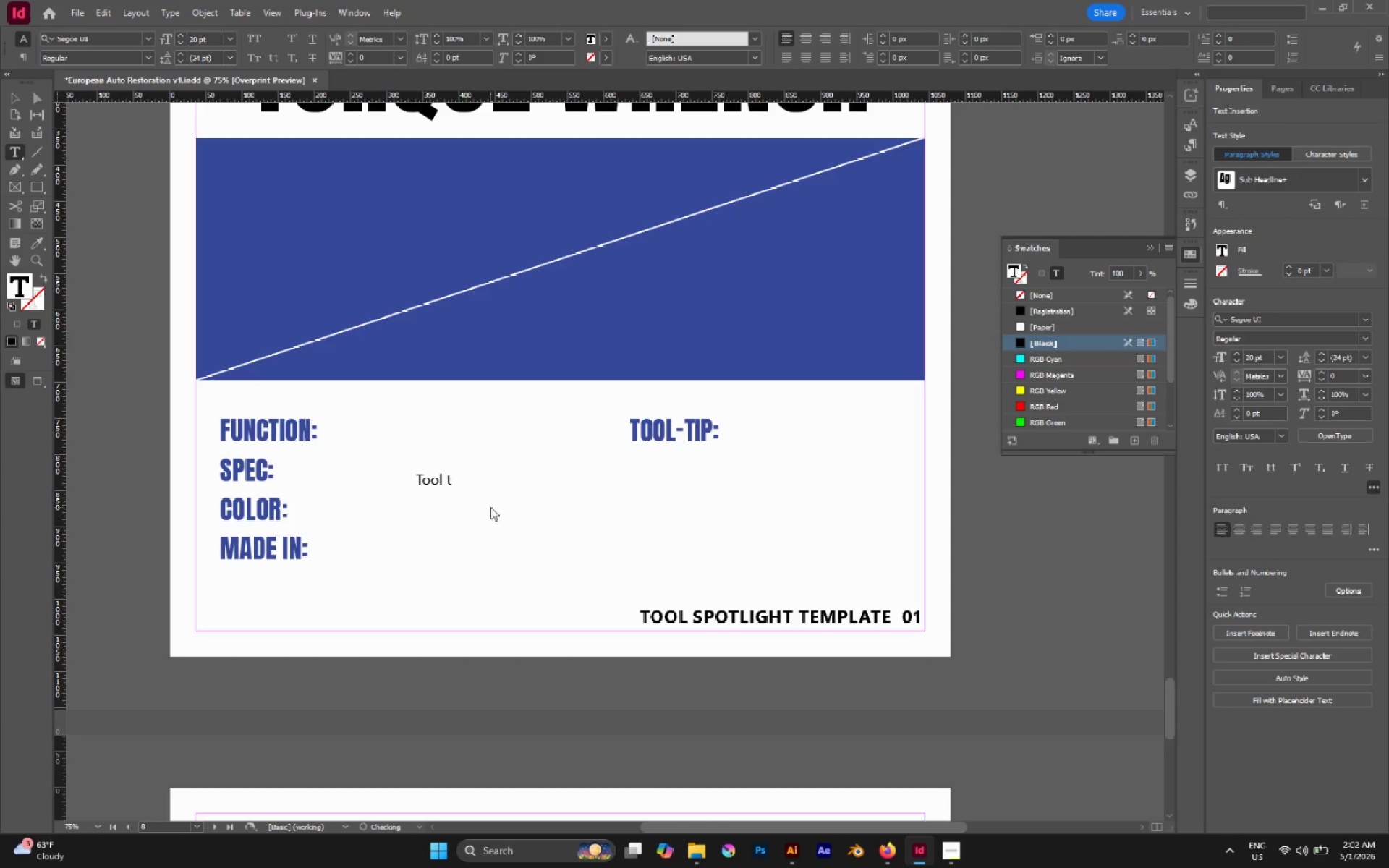 
hold_key(key=AltLeft, duration=0.36)
scroll: coordinate [492, 506], scroll_direction: up, amount: 1.0
 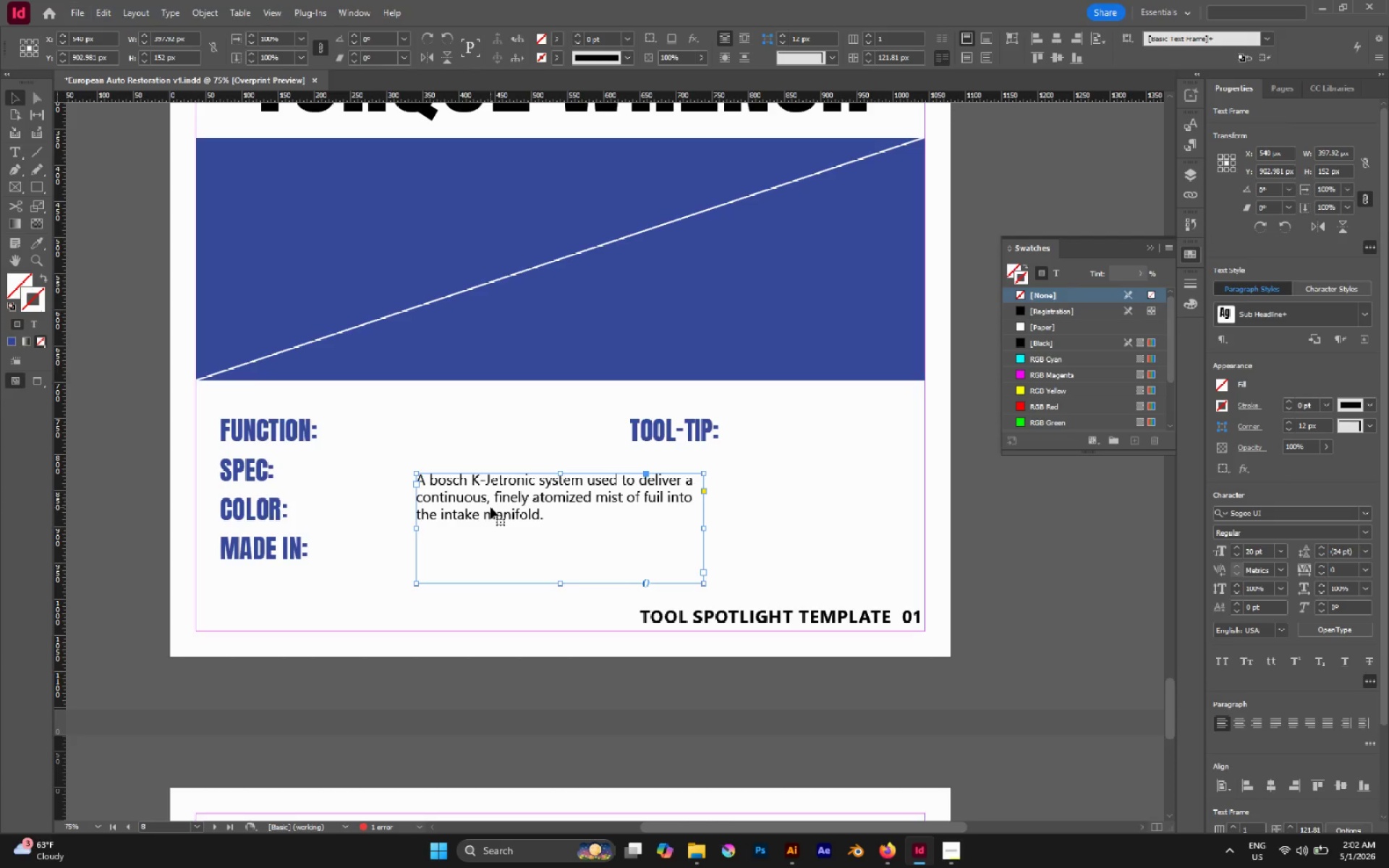 
double_click([490, 507])
 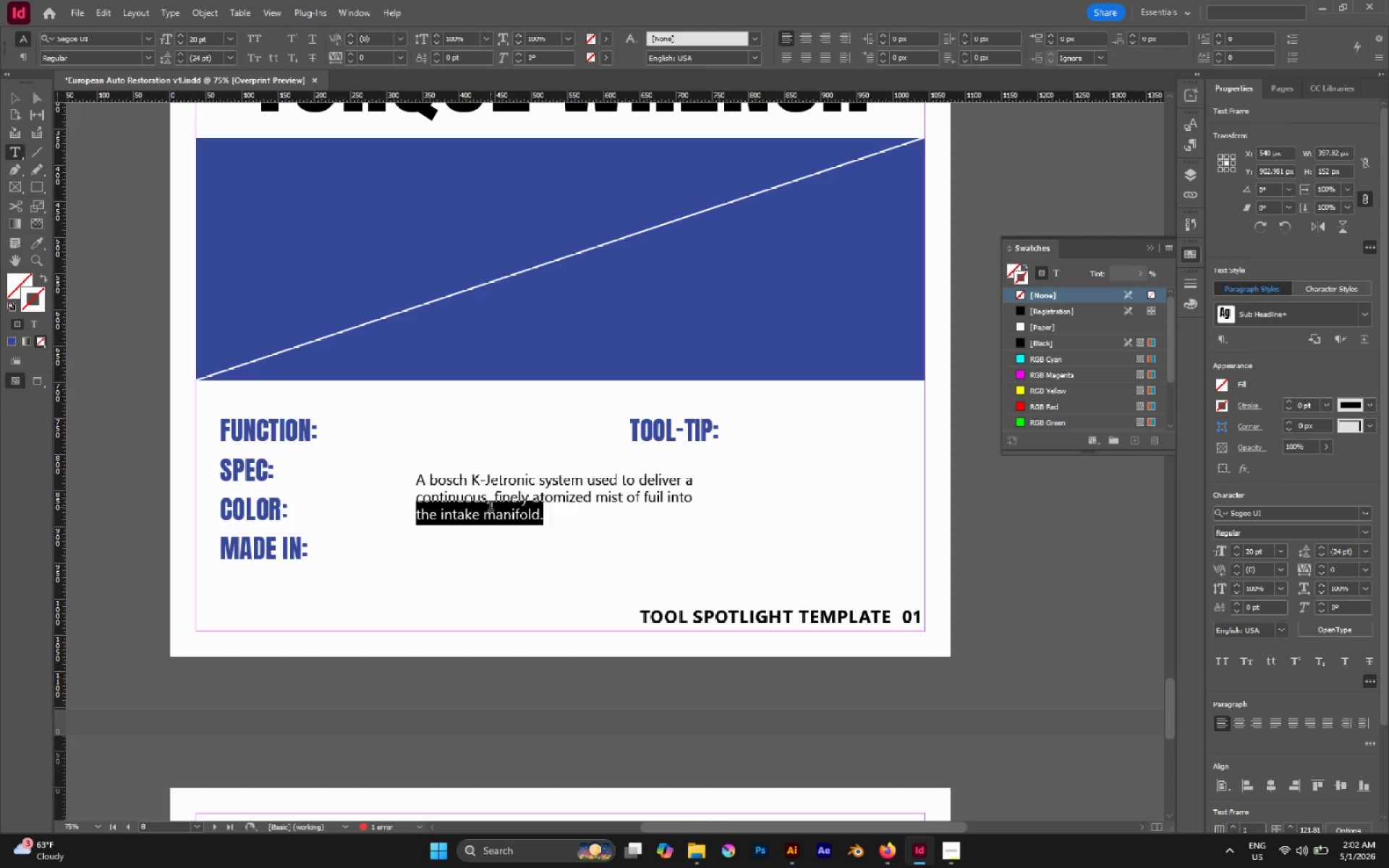 
triple_click([490, 507])
 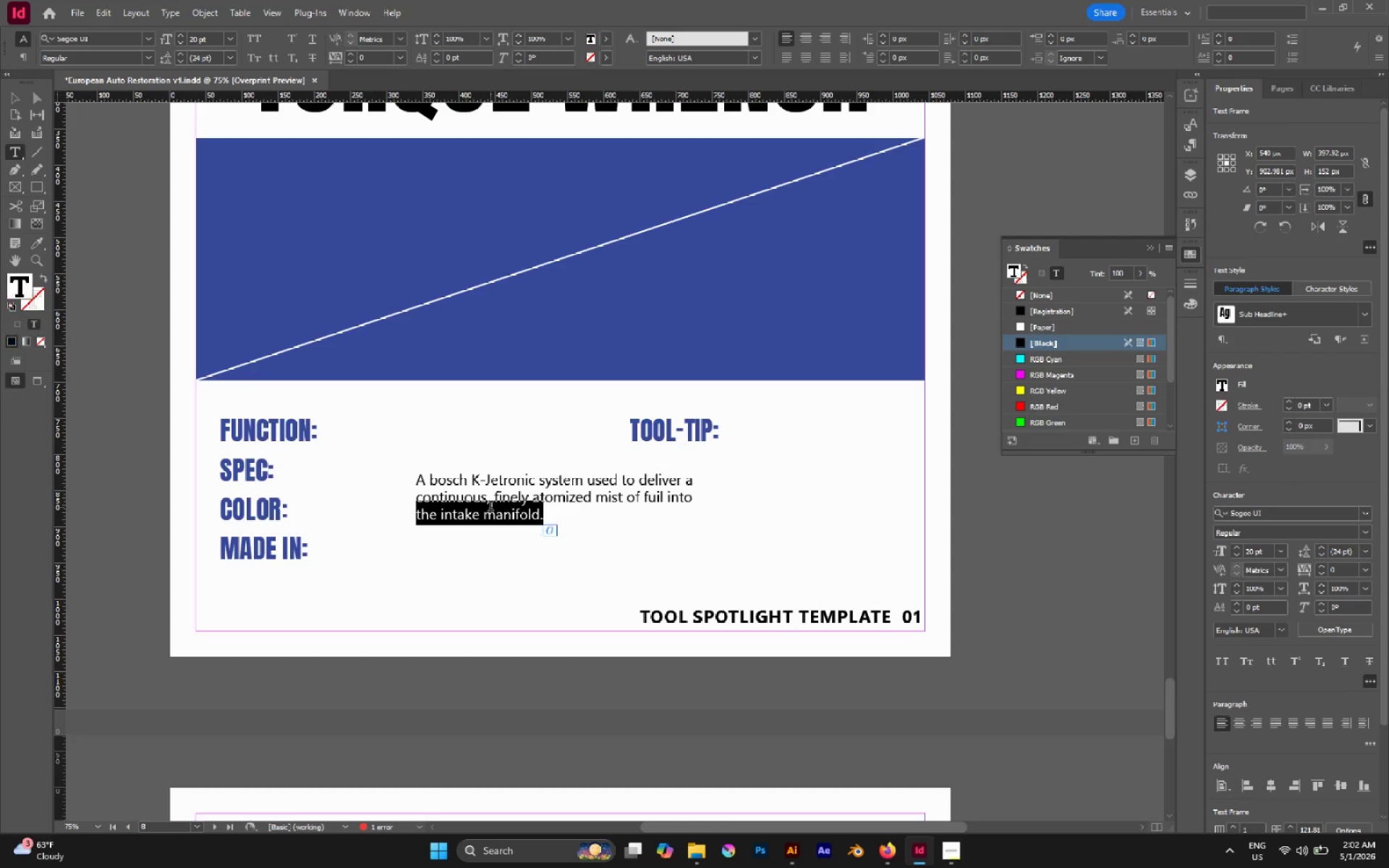 
key(Control+A)
 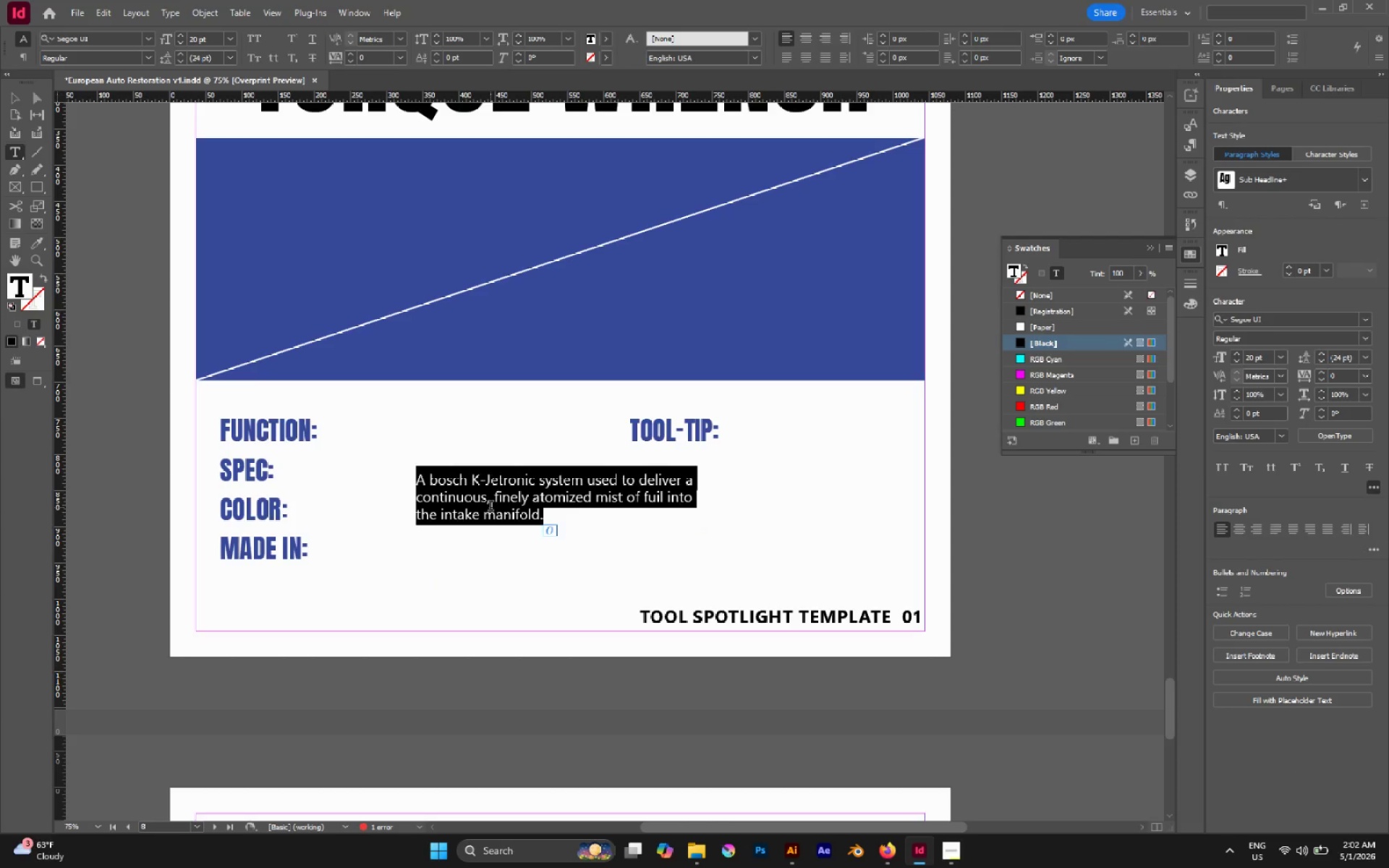 
type(Tooltip, )
 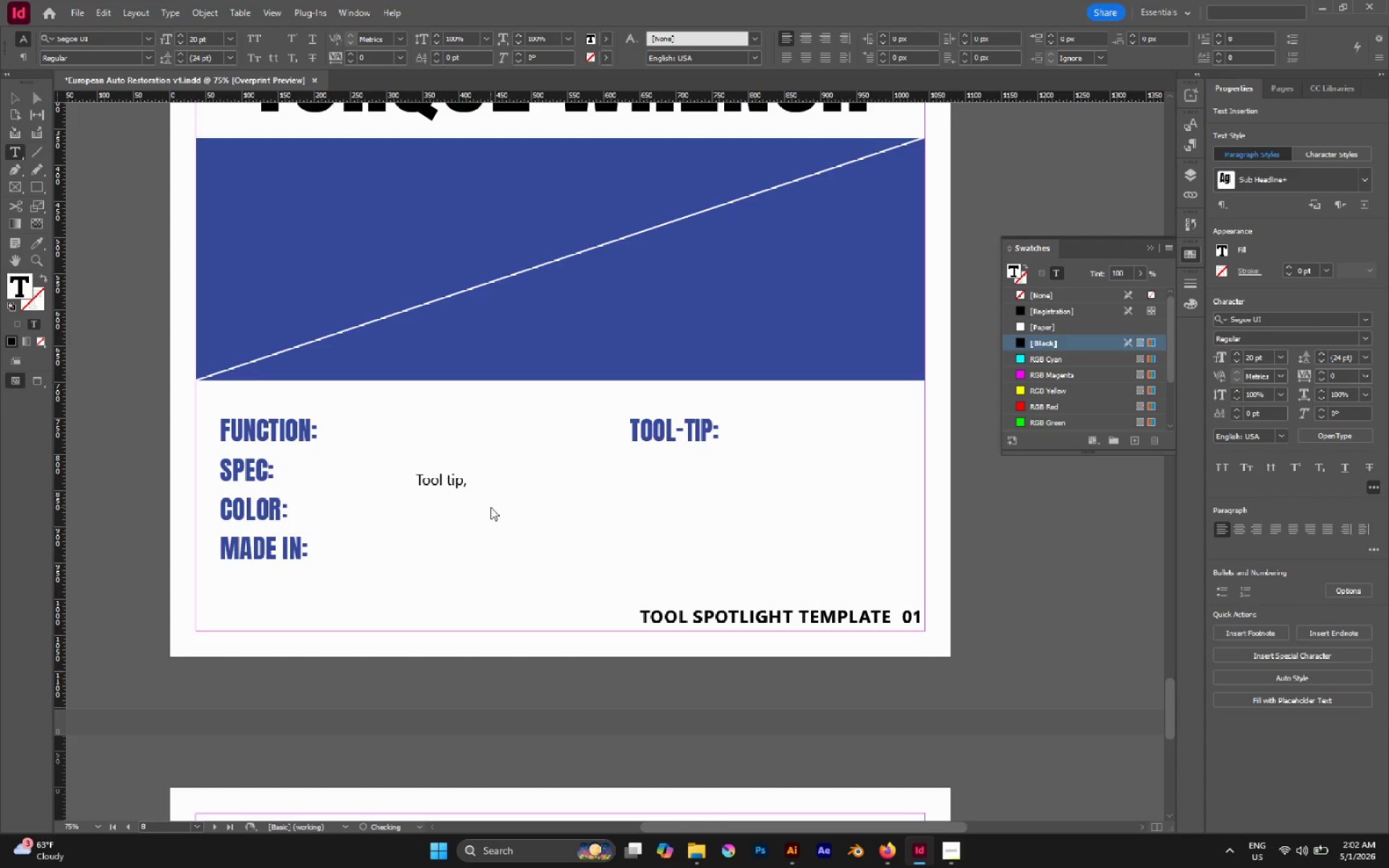 
key(Control+A)
 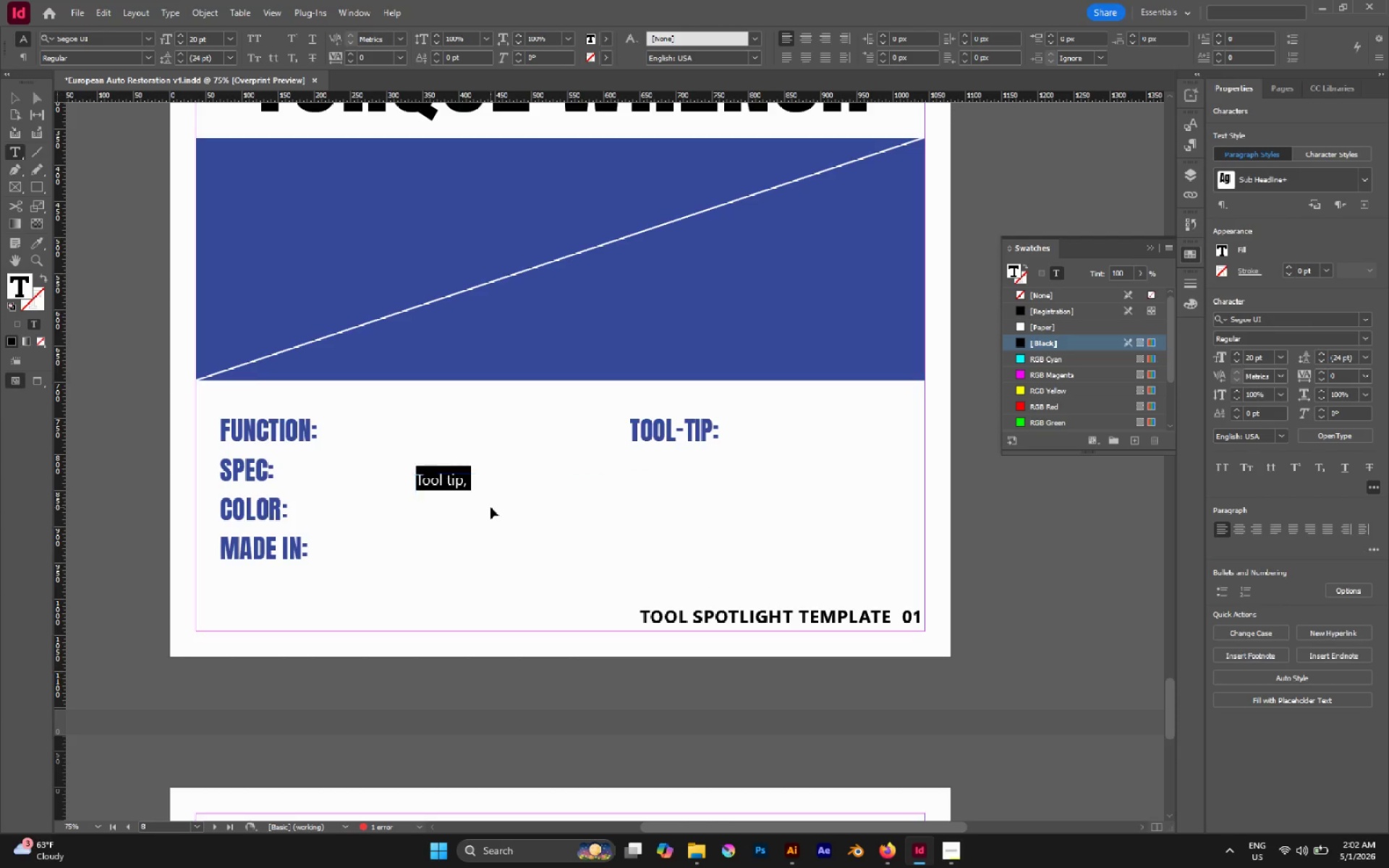 
key(Control+C)
 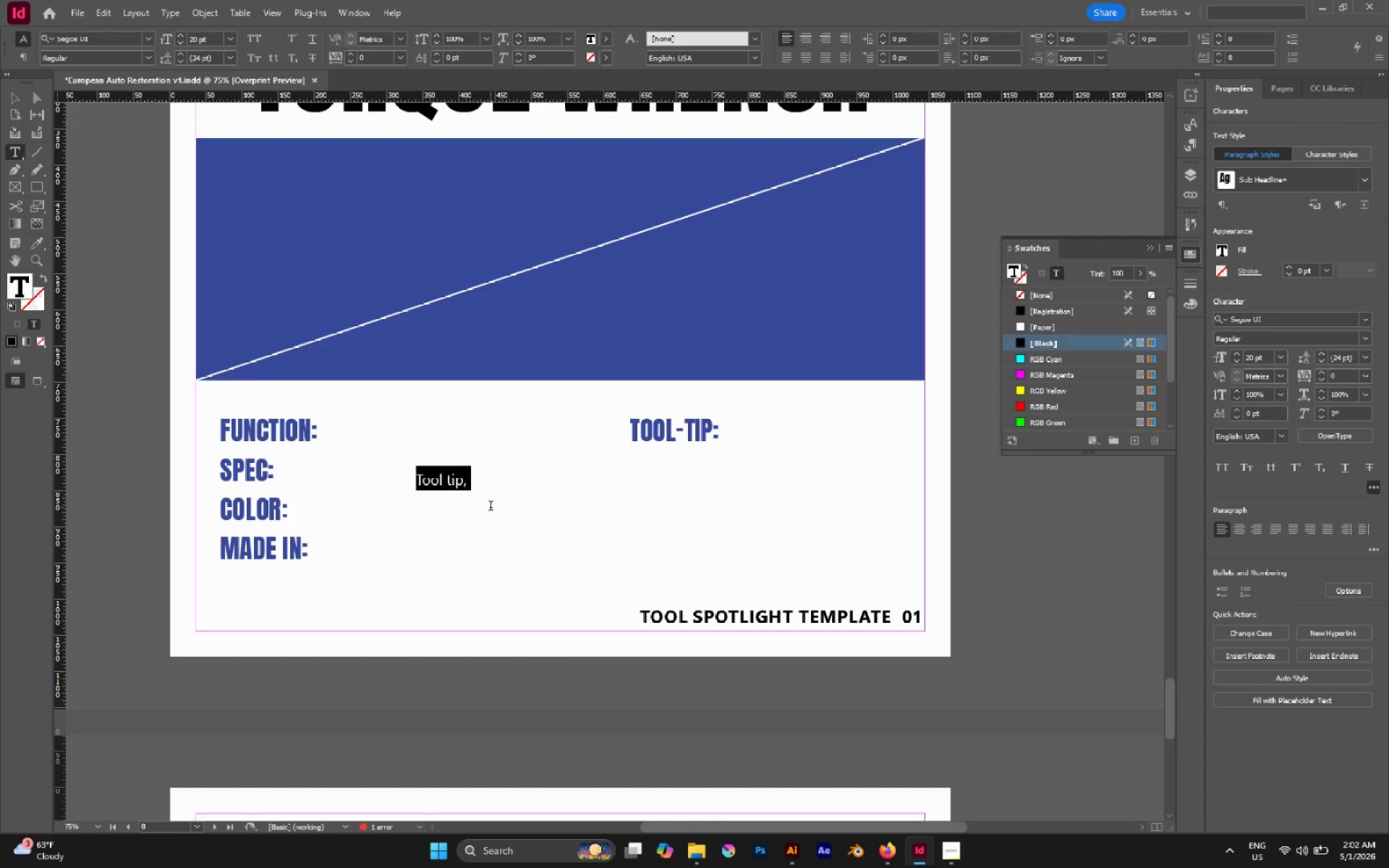 
key(ArrowRight)
 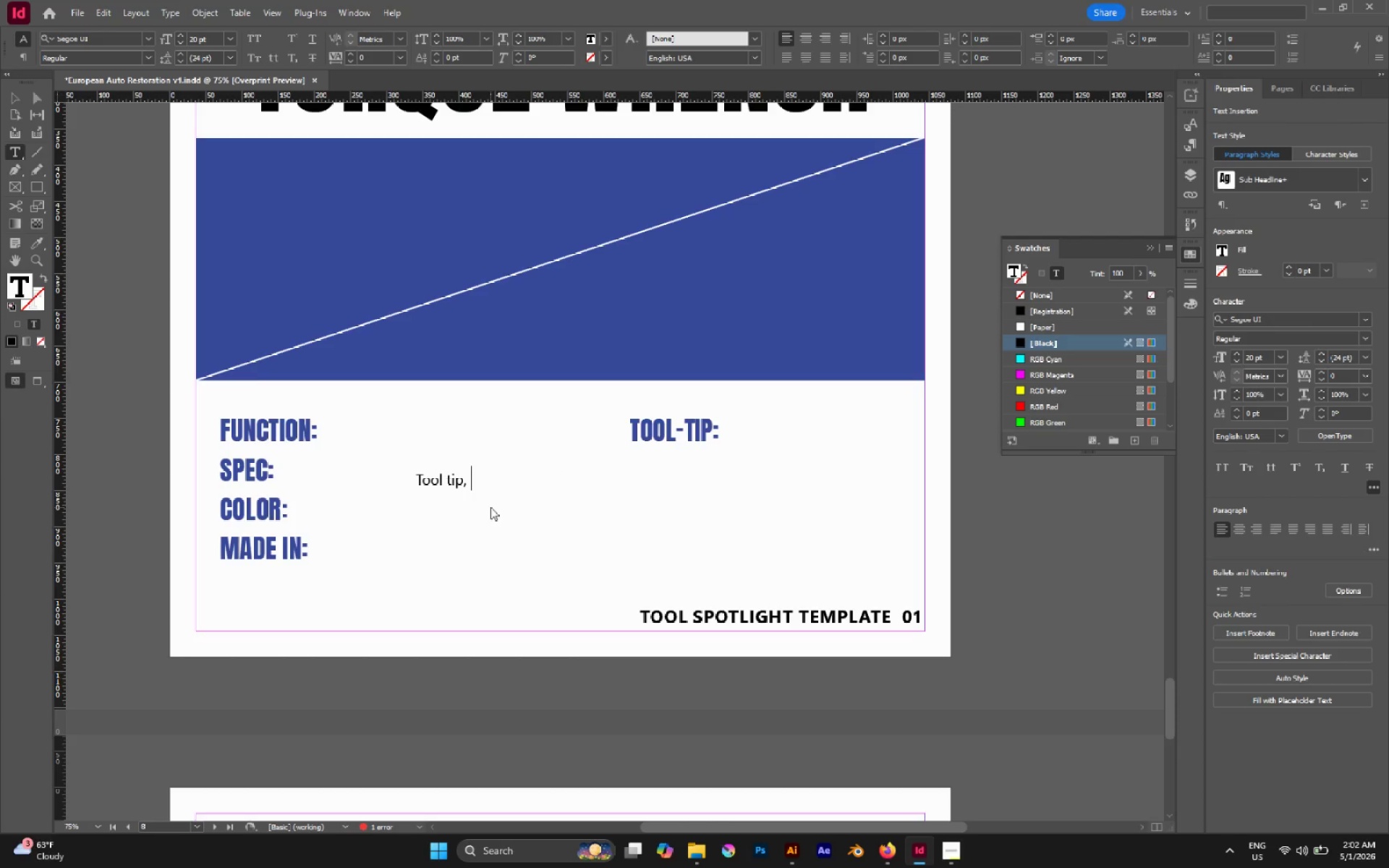 
key(Control+V)
 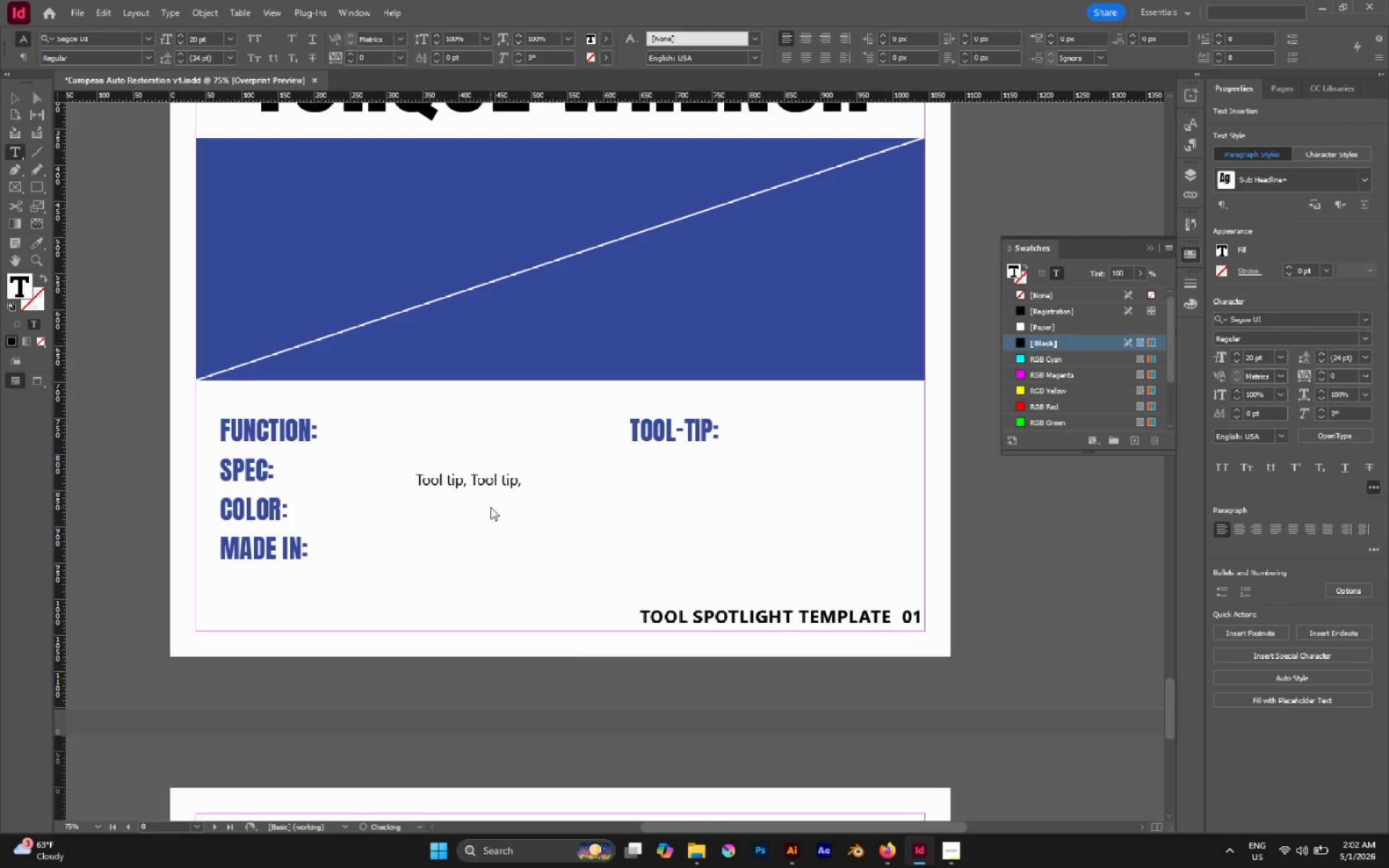 
key(Control+V)
 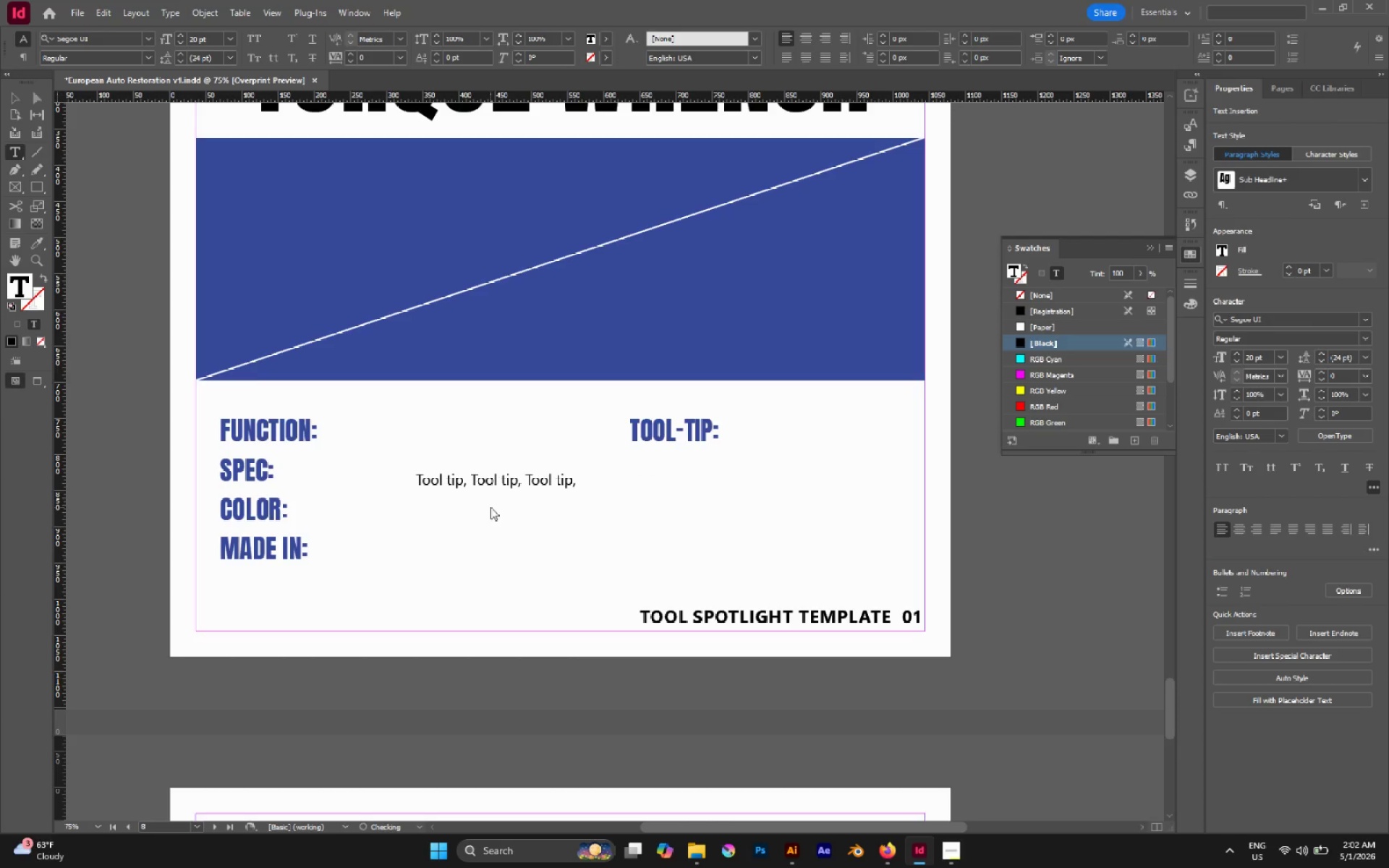 
key(Control+V)
 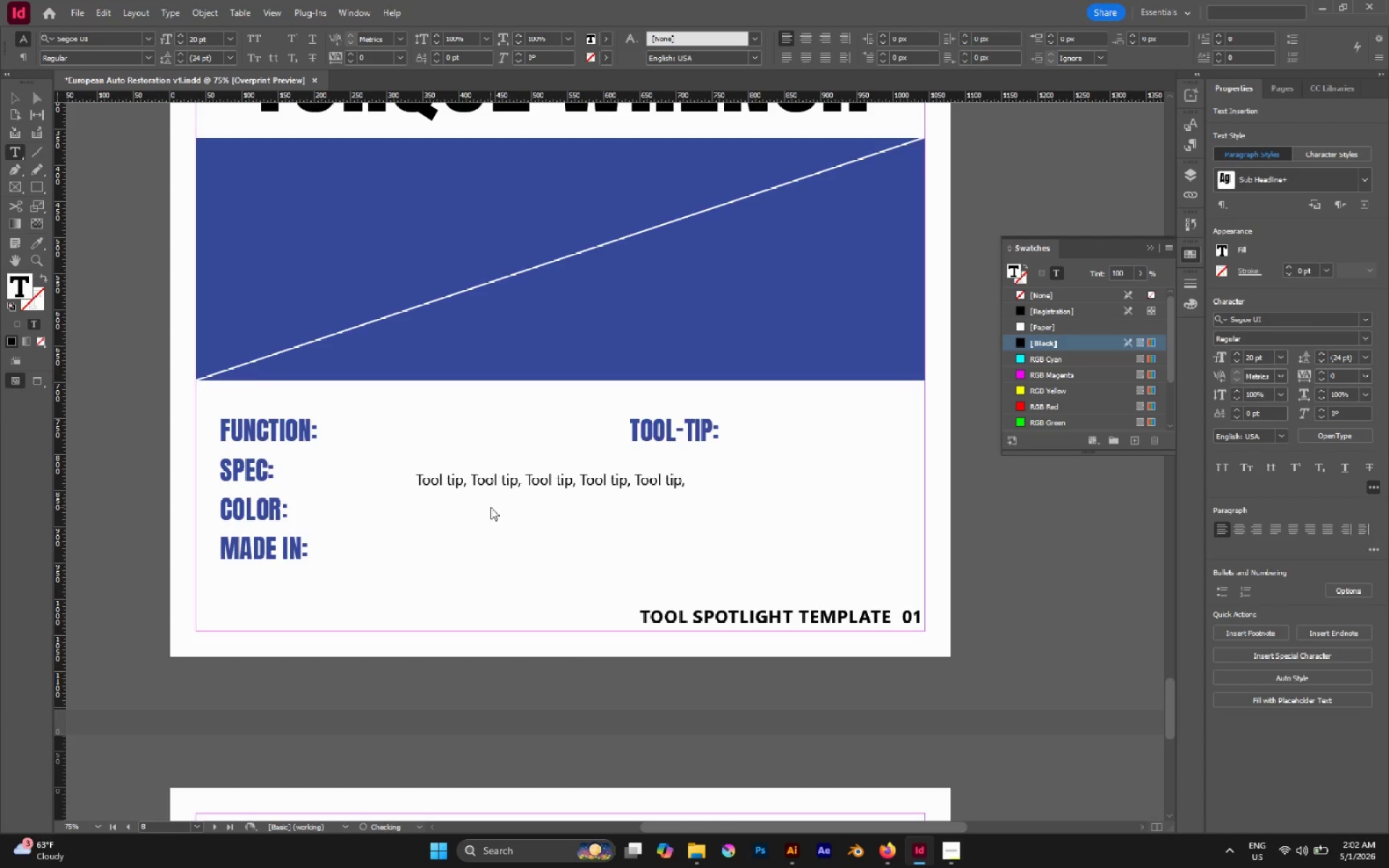 
key(Control+V)
 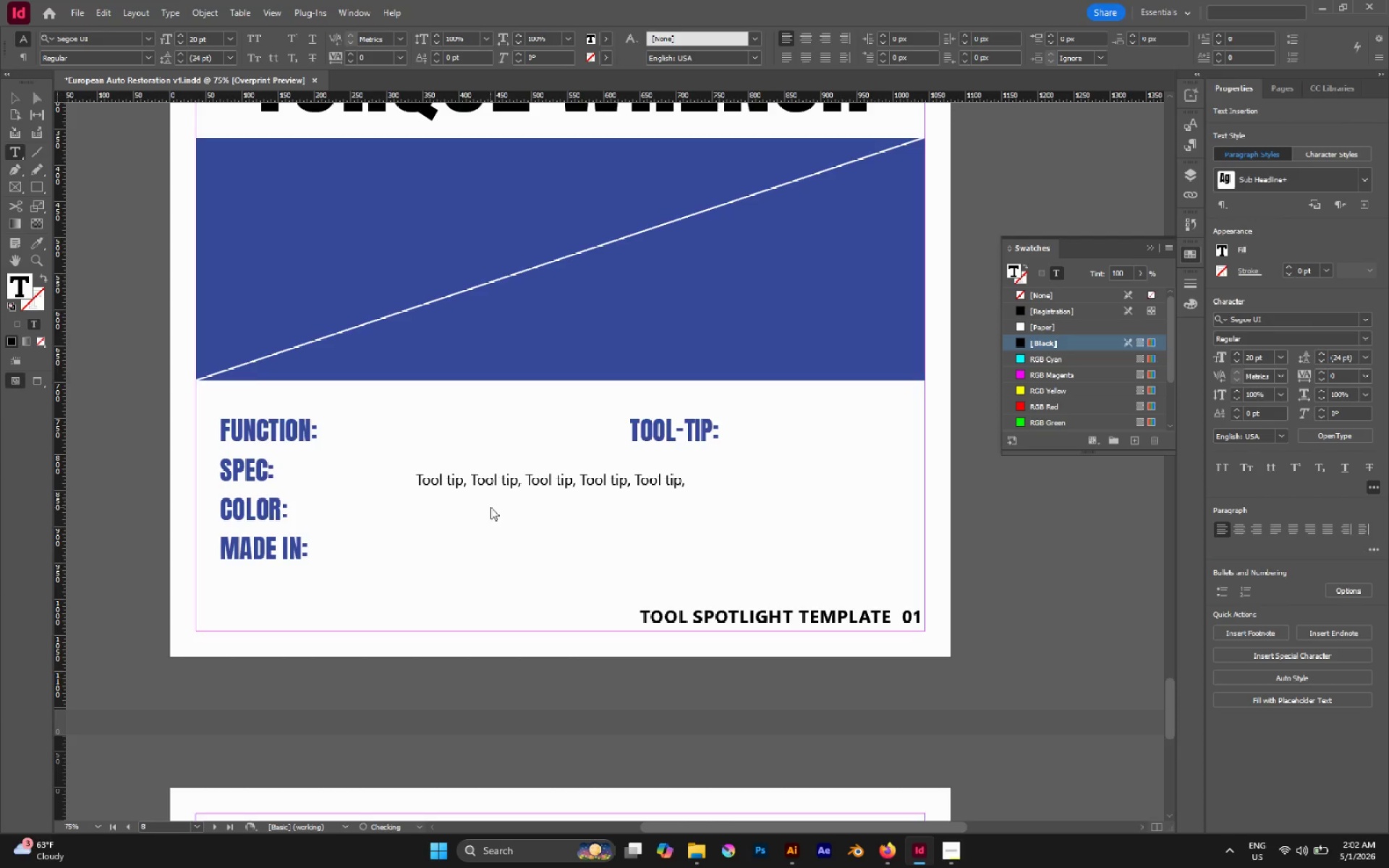 
key(Control+V)
 